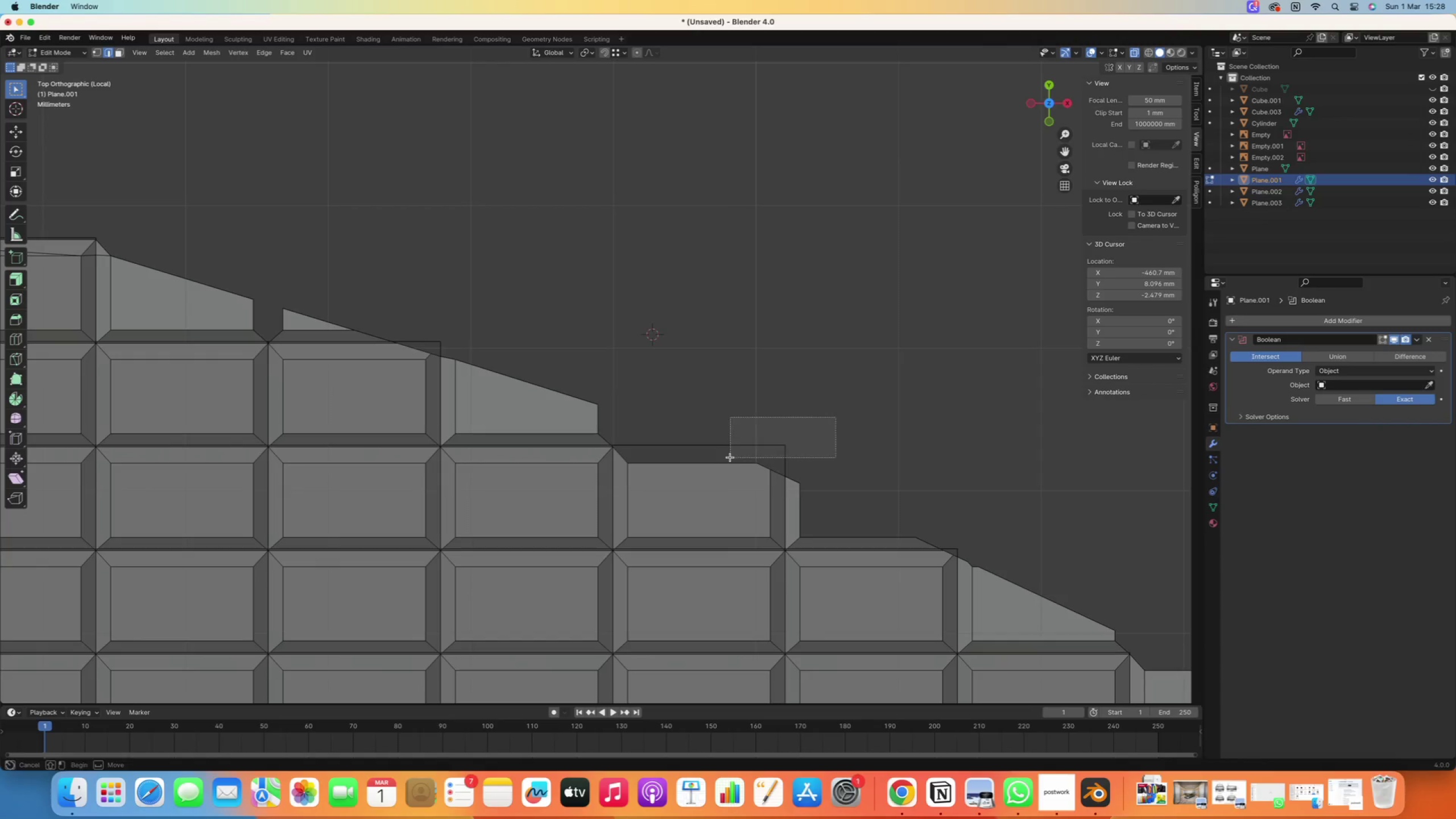 
key(Delete)
 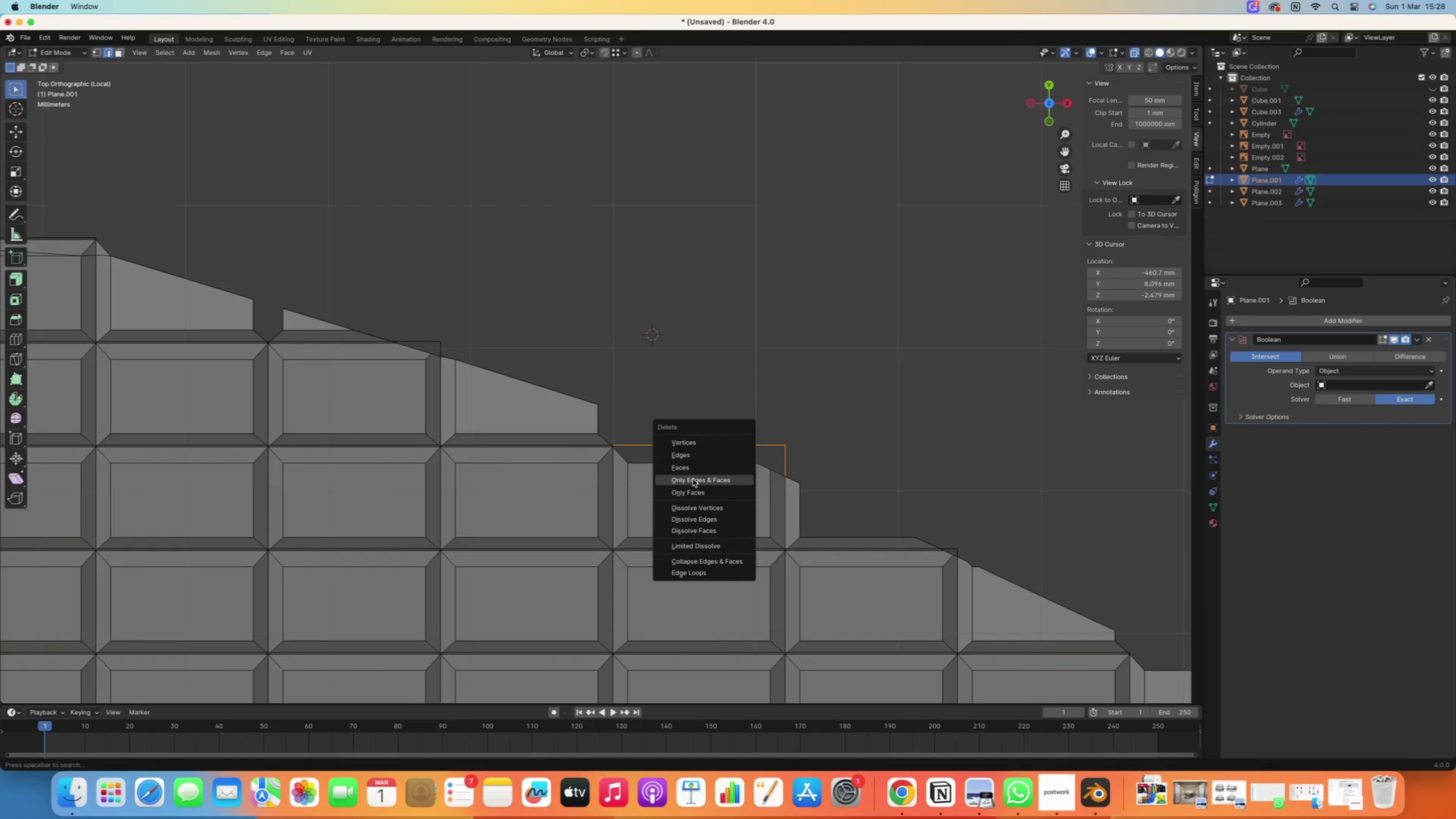 
left_click([684, 466])
 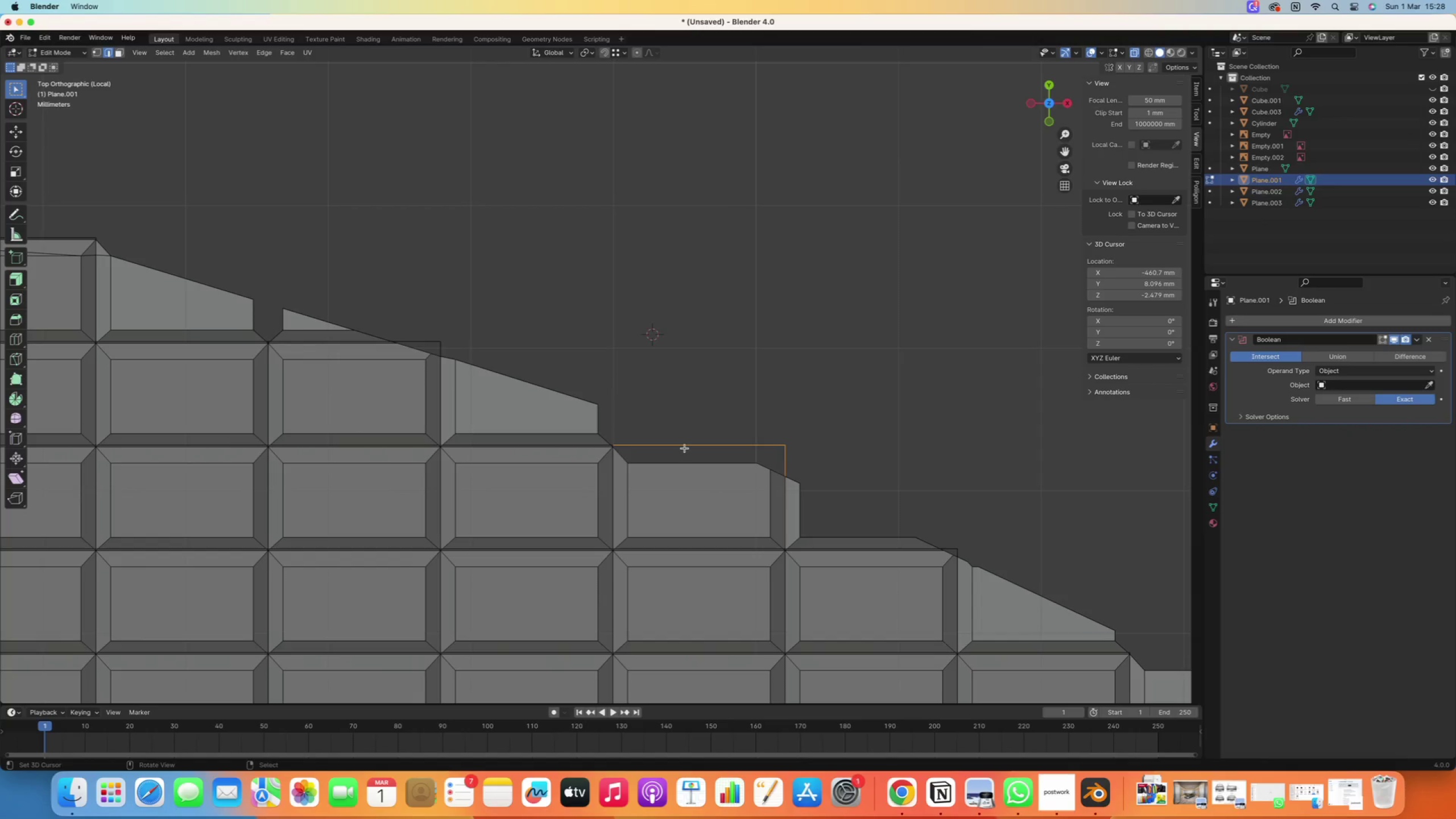 
right_click([685, 448])
 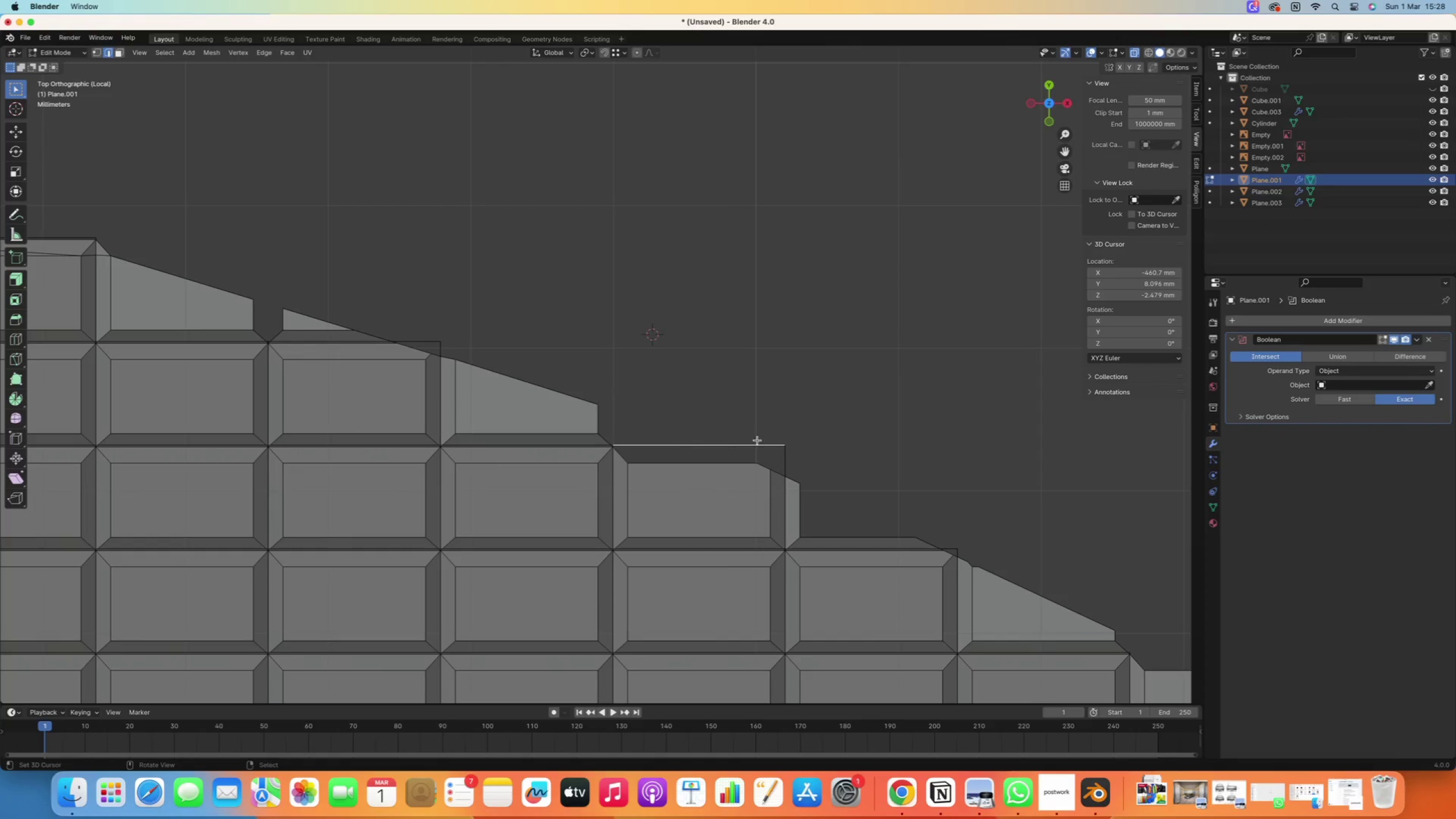 
left_click_drag(start_coordinate=[835, 422], to_coordinate=[740, 452])
 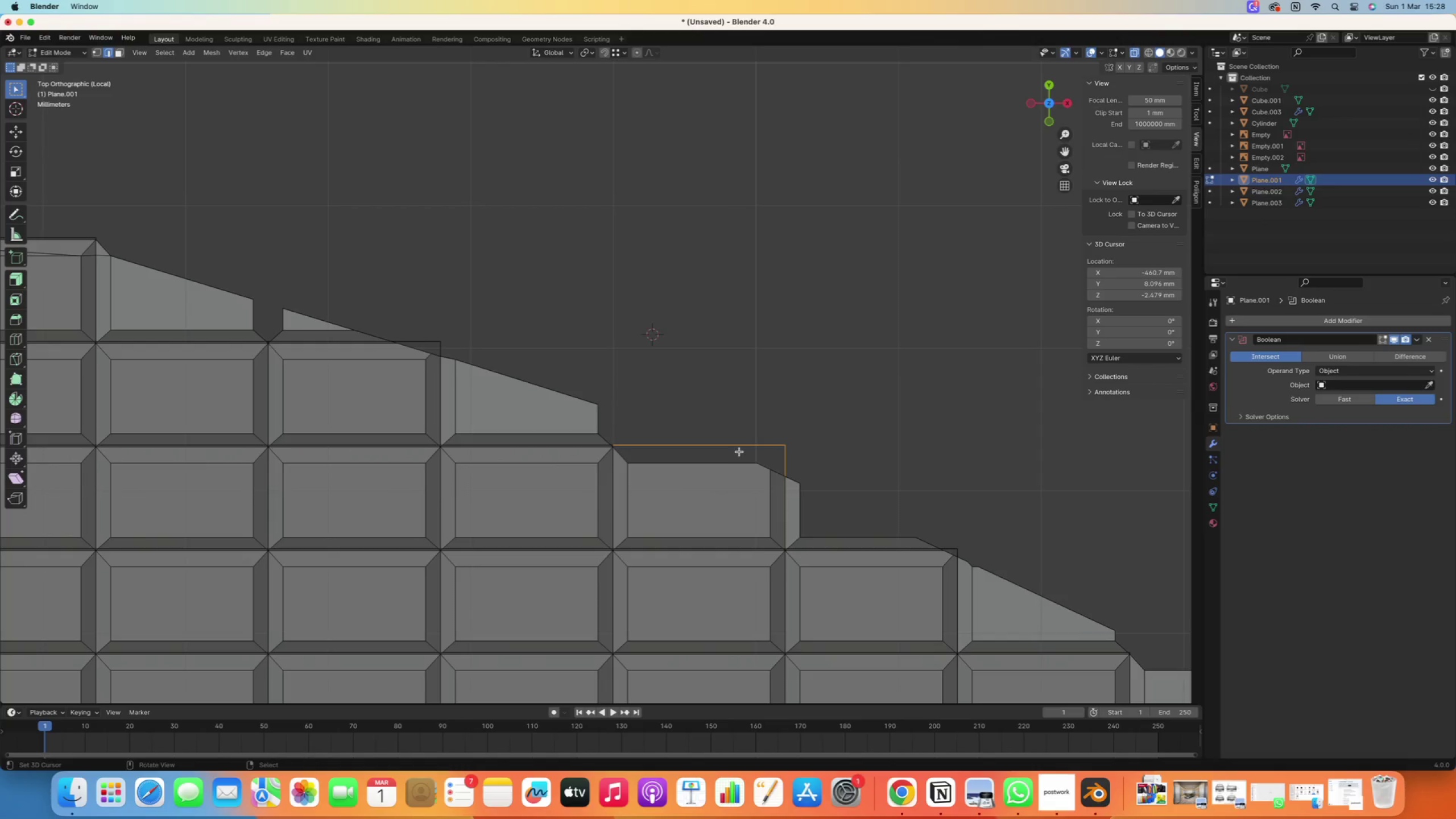 
key(Delete)
 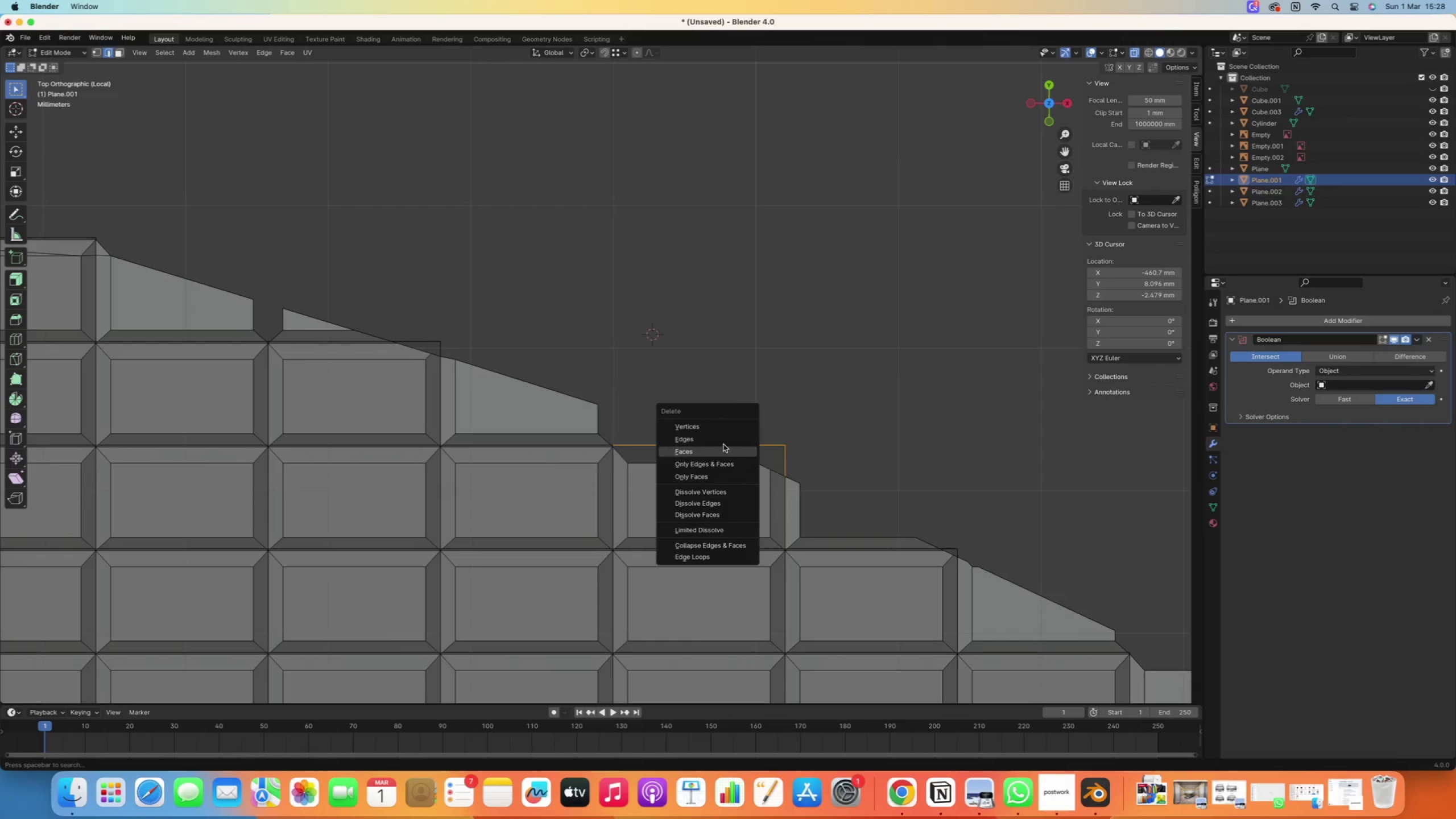 
left_click([706, 434])
 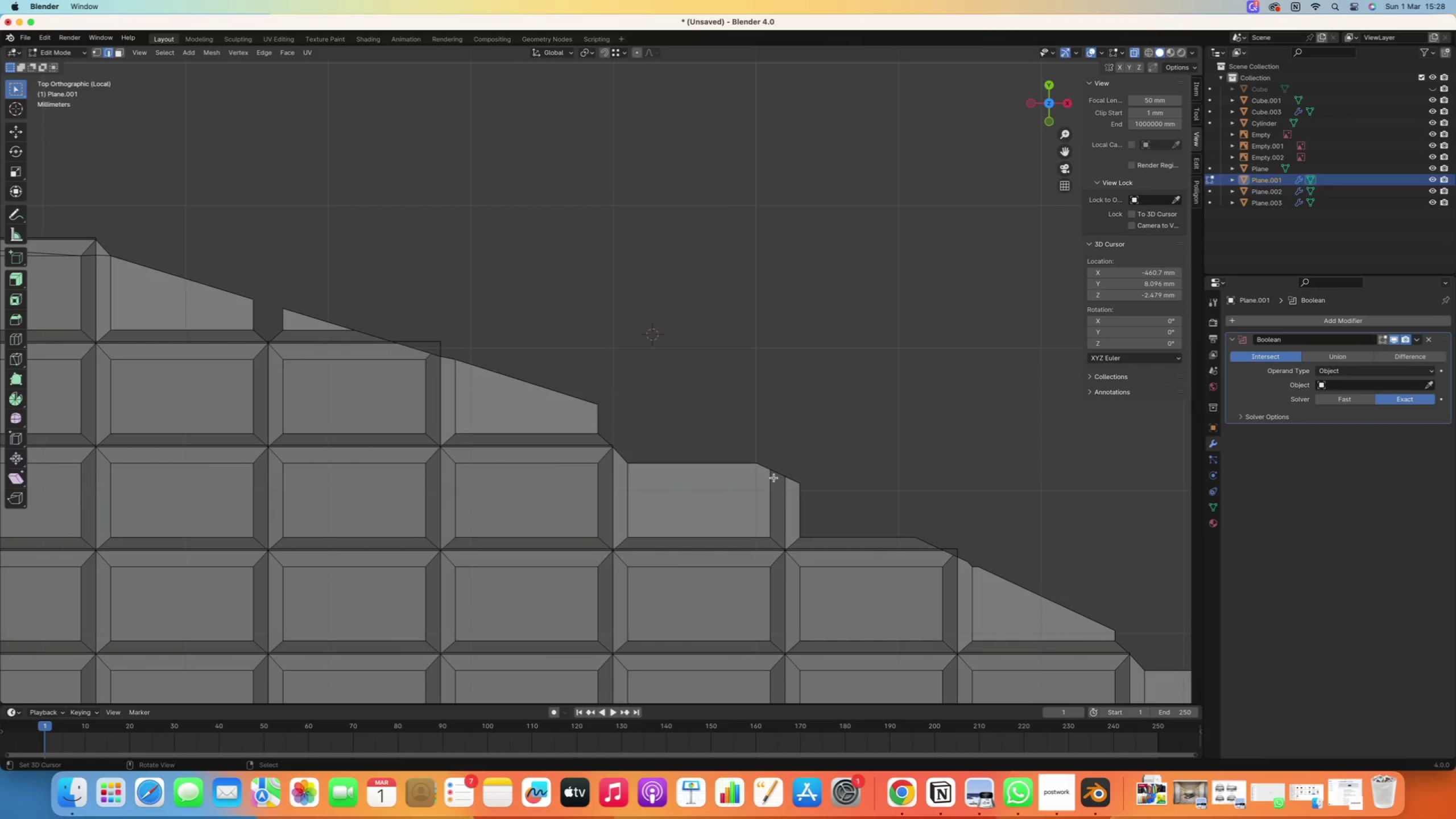 
hold_key(key=ShiftRight, duration=1.51)
 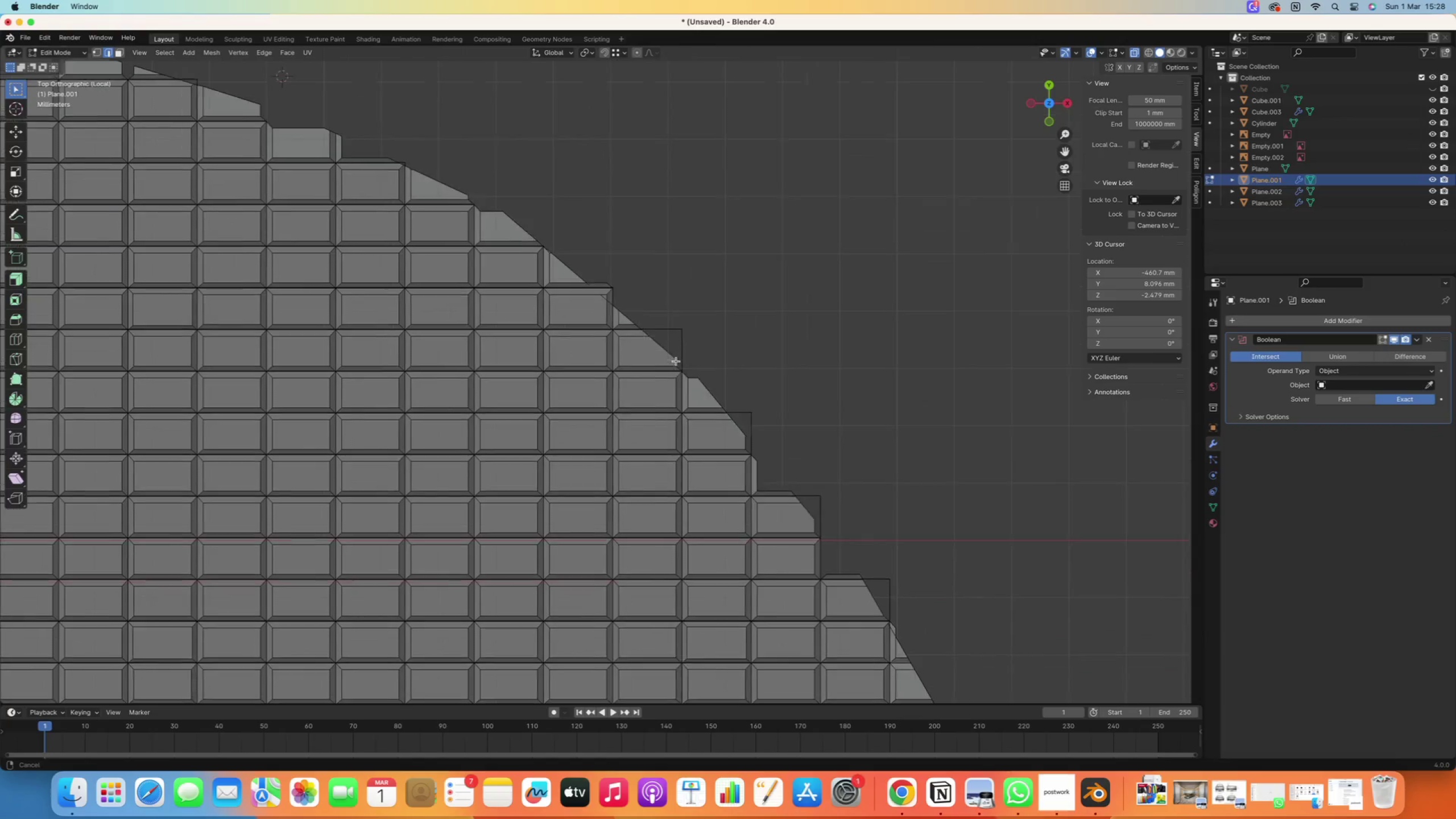 
scroll: coordinate [792, 484], scroll_direction: down, amount: 15.0
 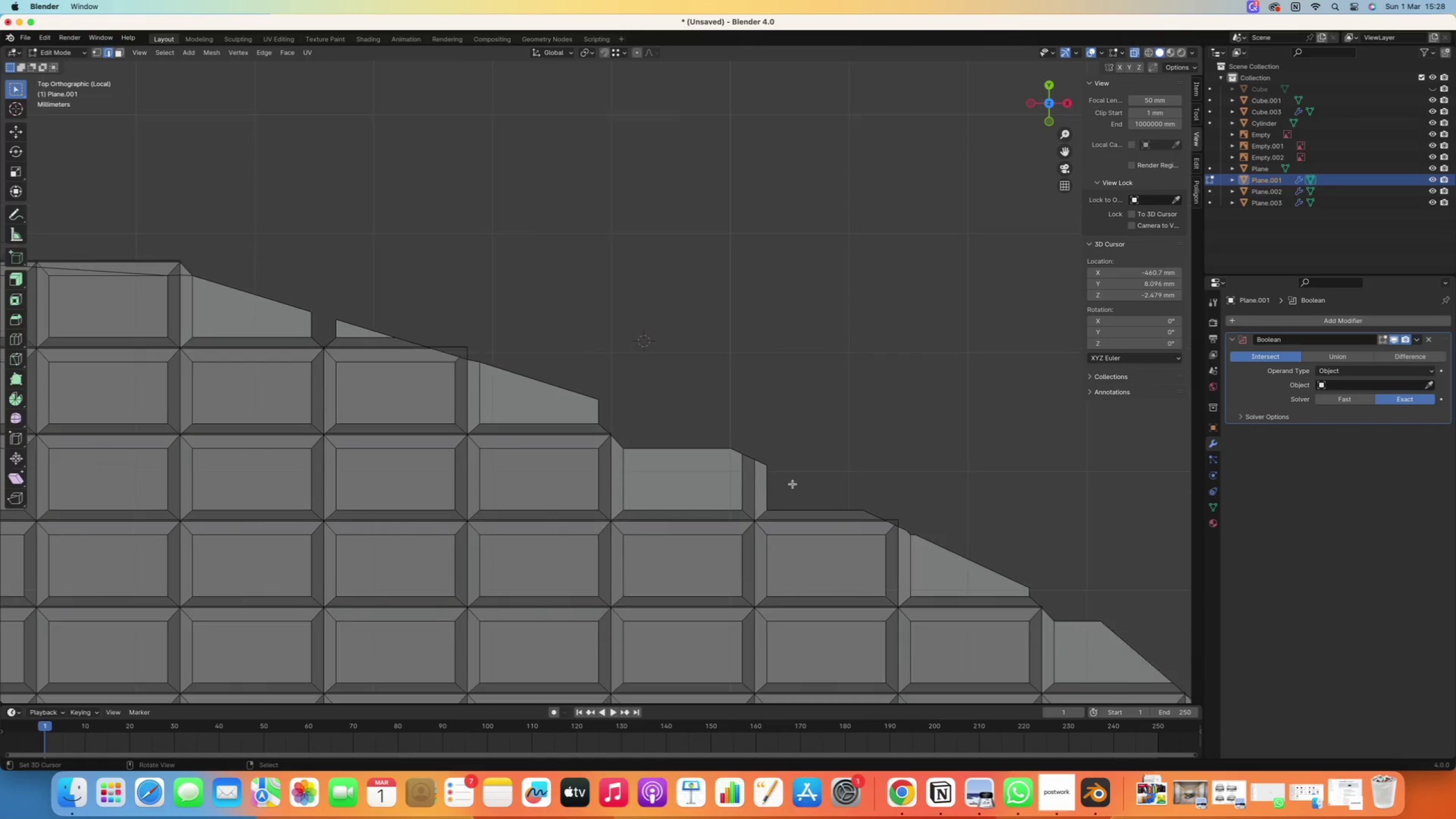 
hold_key(key=ControlRight, duration=1.11)
 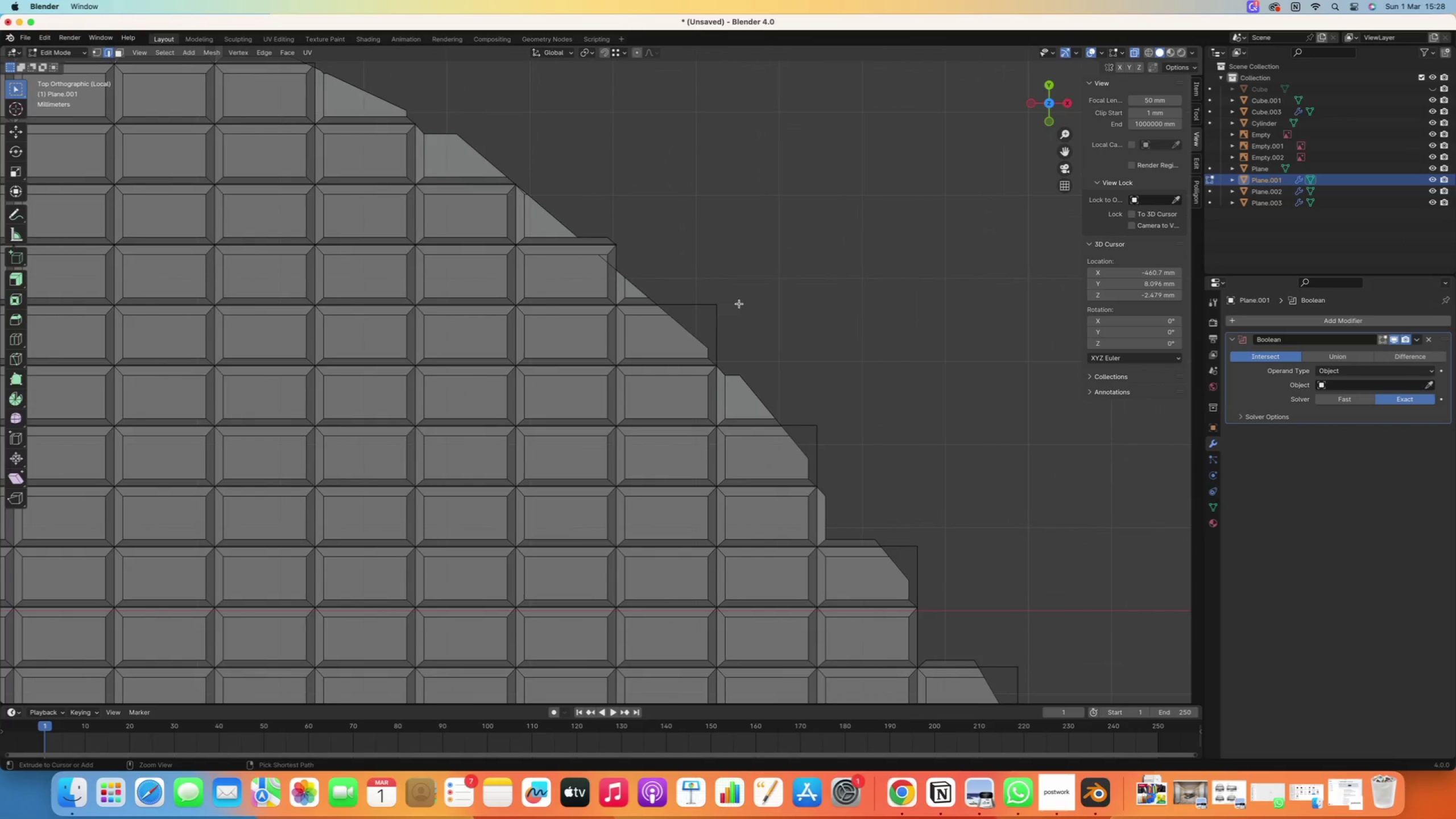 
left_click_drag(start_coordinate=[762, 279], to_coordinate=[712, 318])
 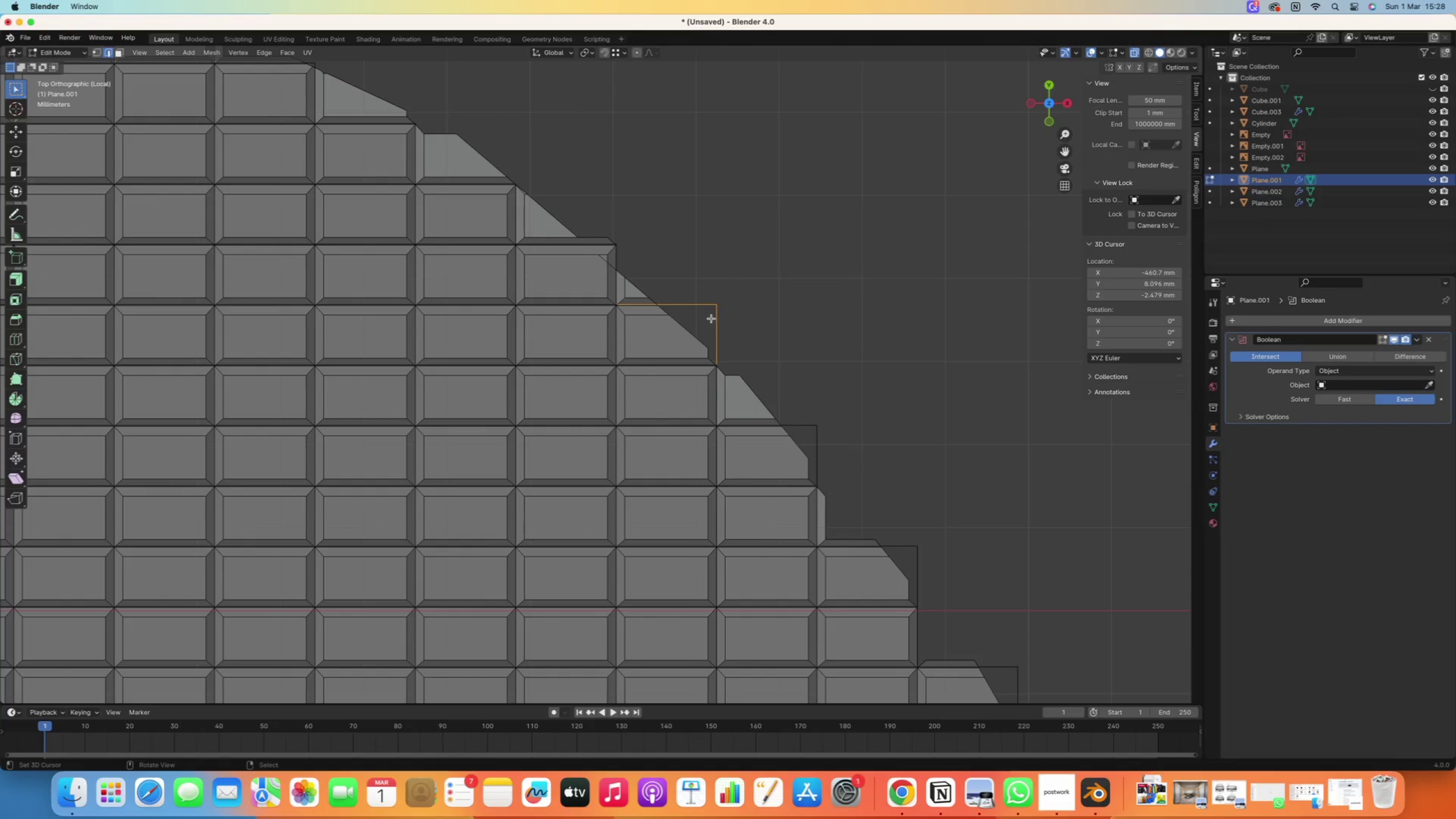 
key(Delete)
 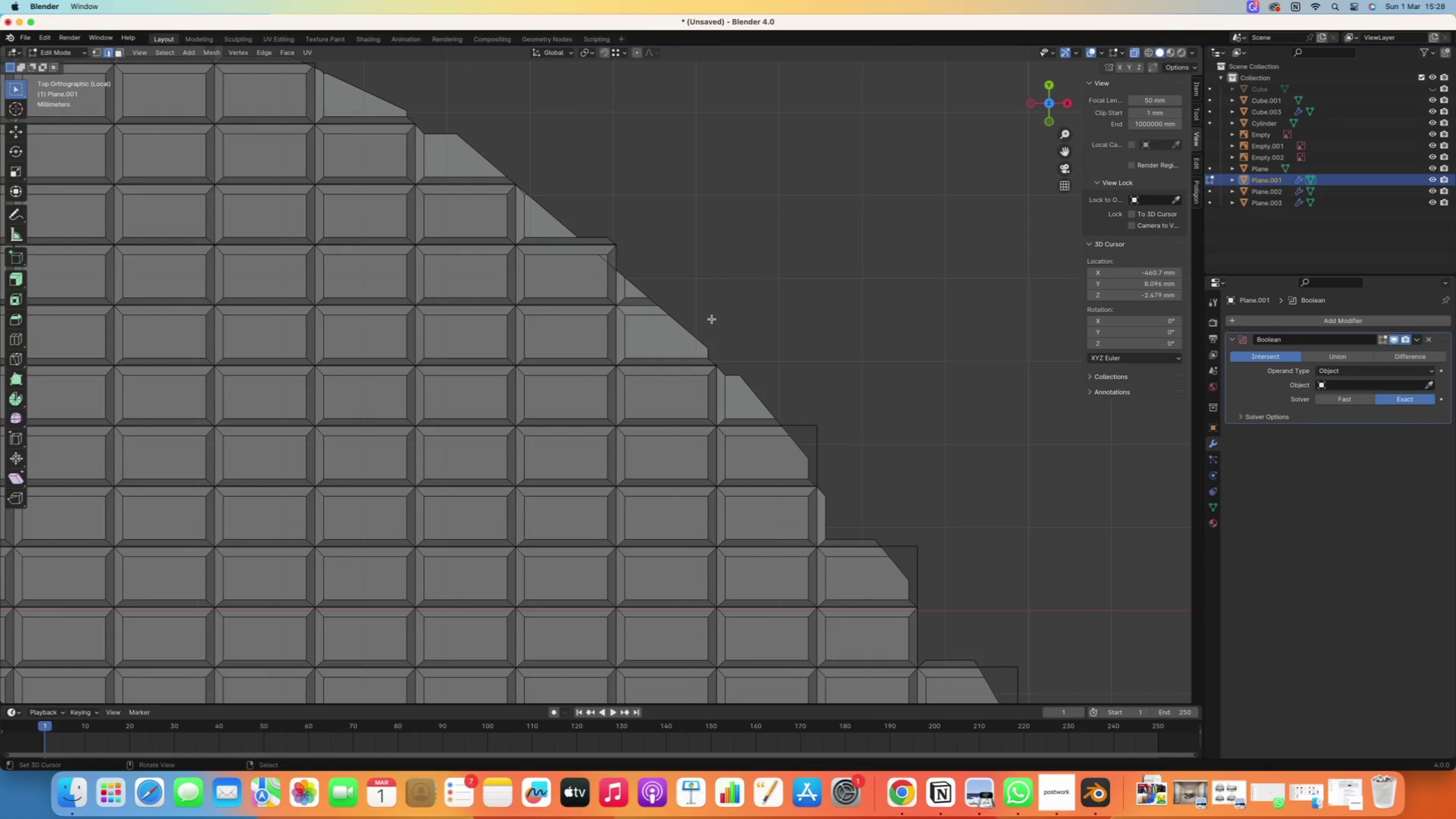 
left_click_drag(start_coordinate=[837, 402], to_coordinate=[806, 439])
 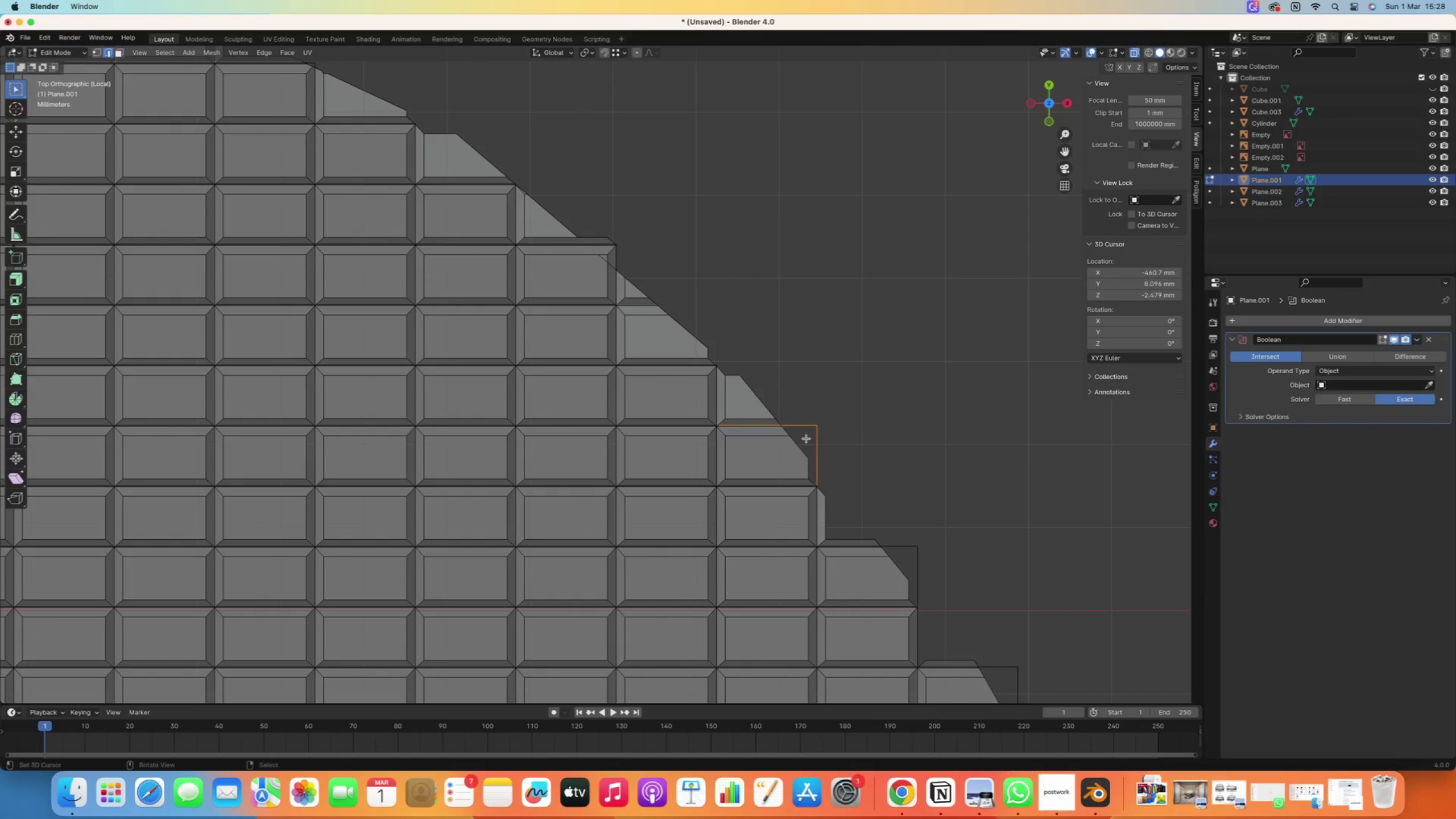 
key(Delete)
 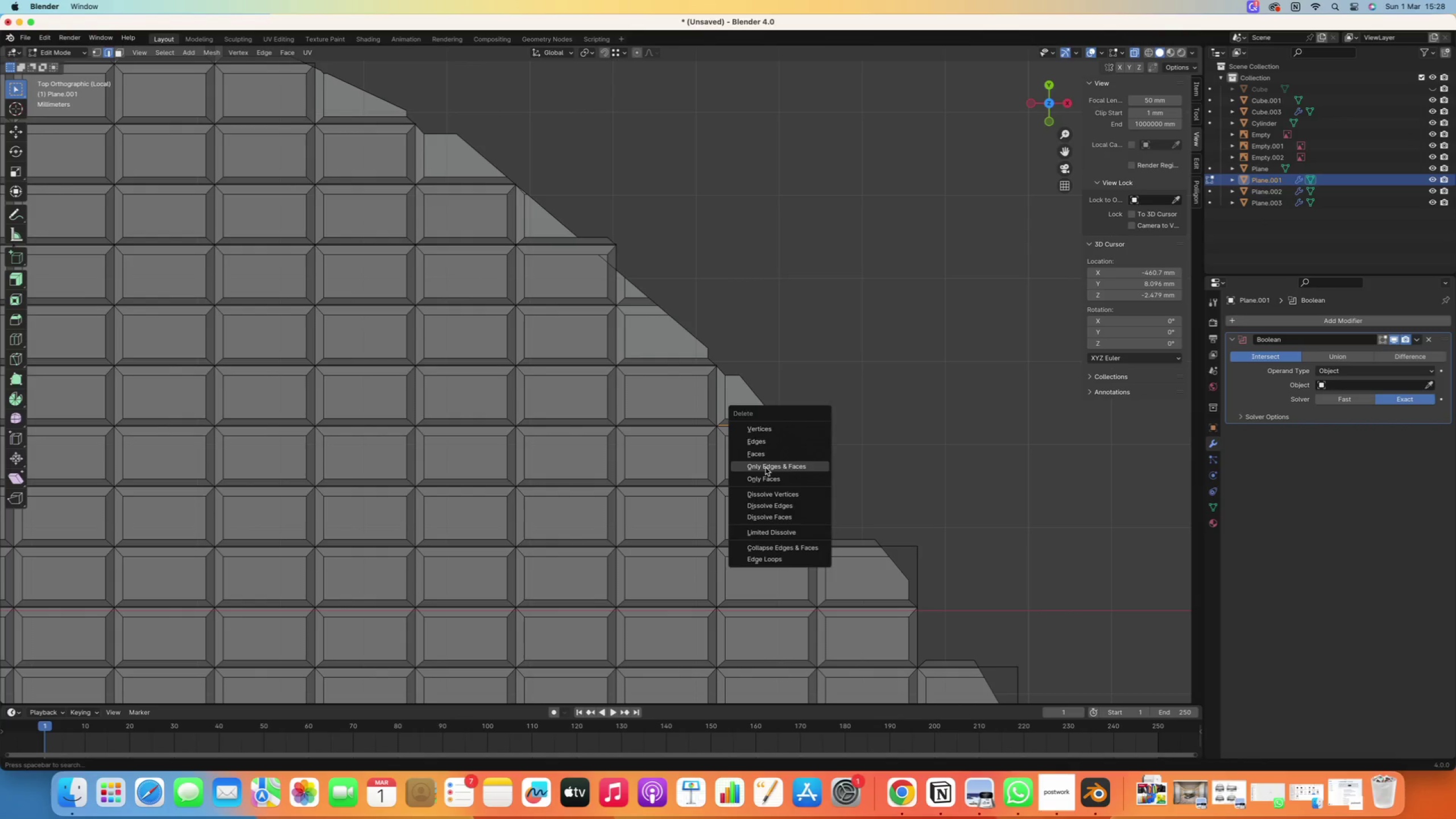 
left_click([767, 459])
 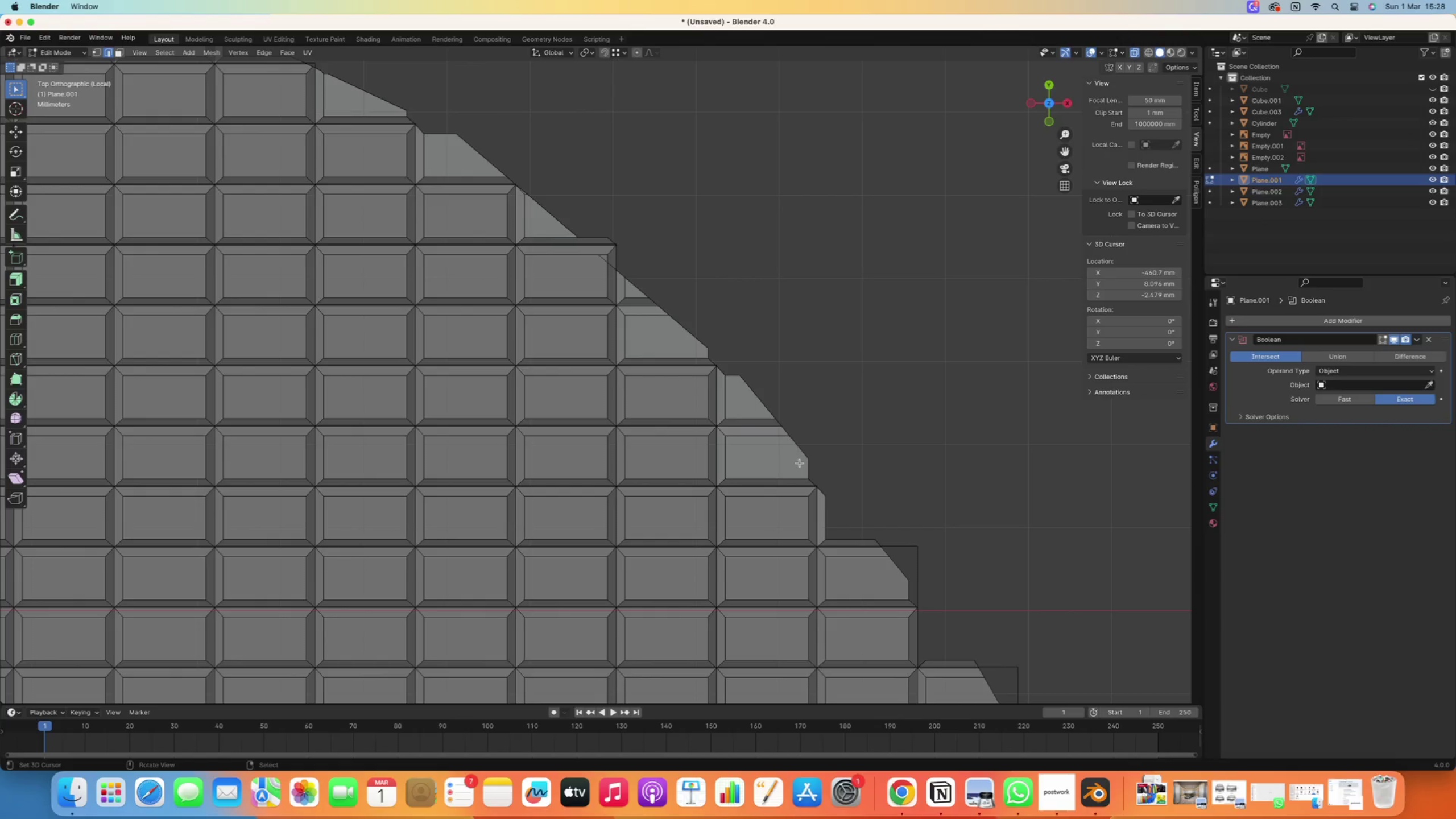 
hold_key(key=ShiftRight, duration=0.7)
 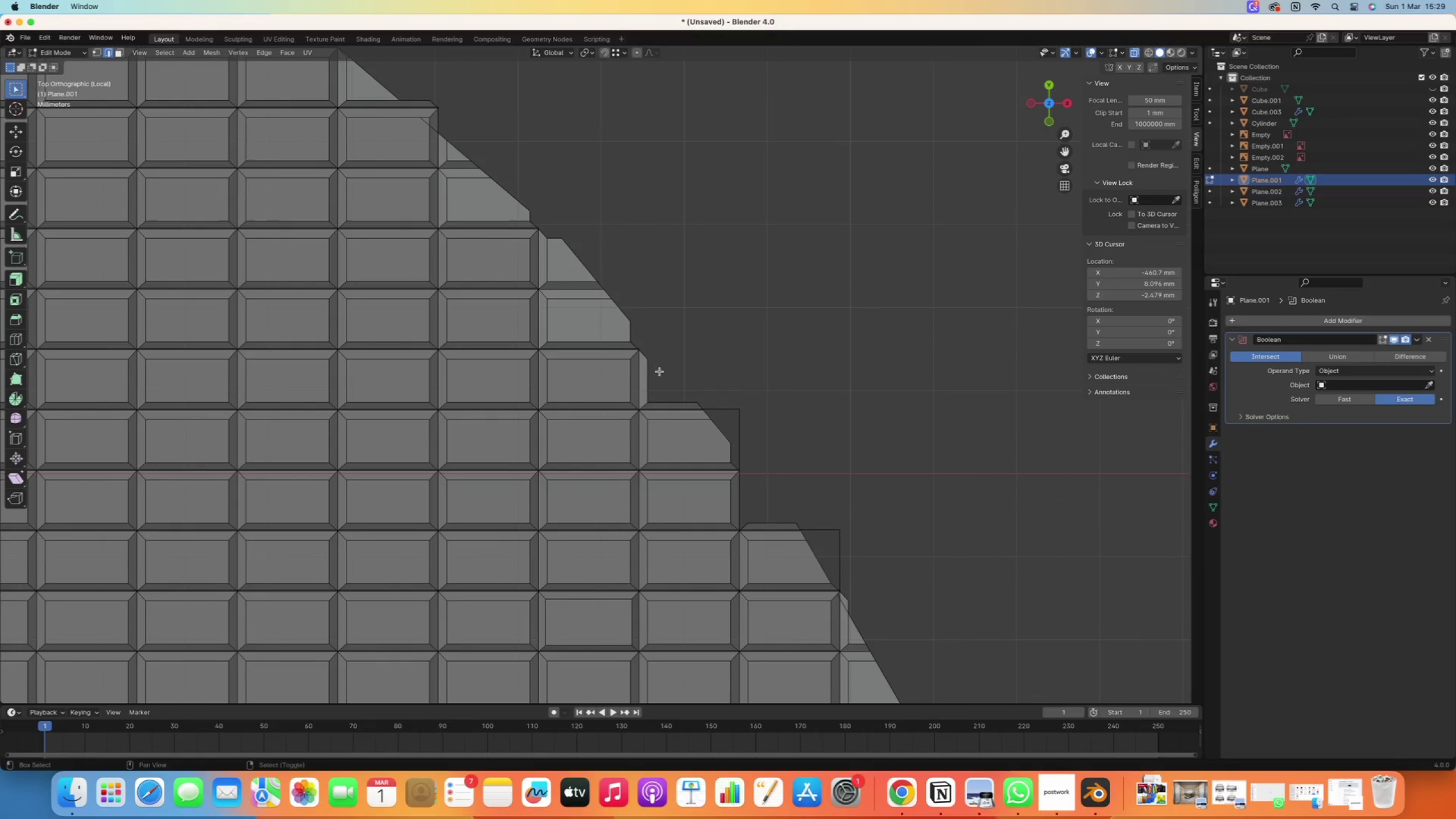 
left_click_drag(start_coordinate=[753, 386], to_coordinate=[724, 426])
 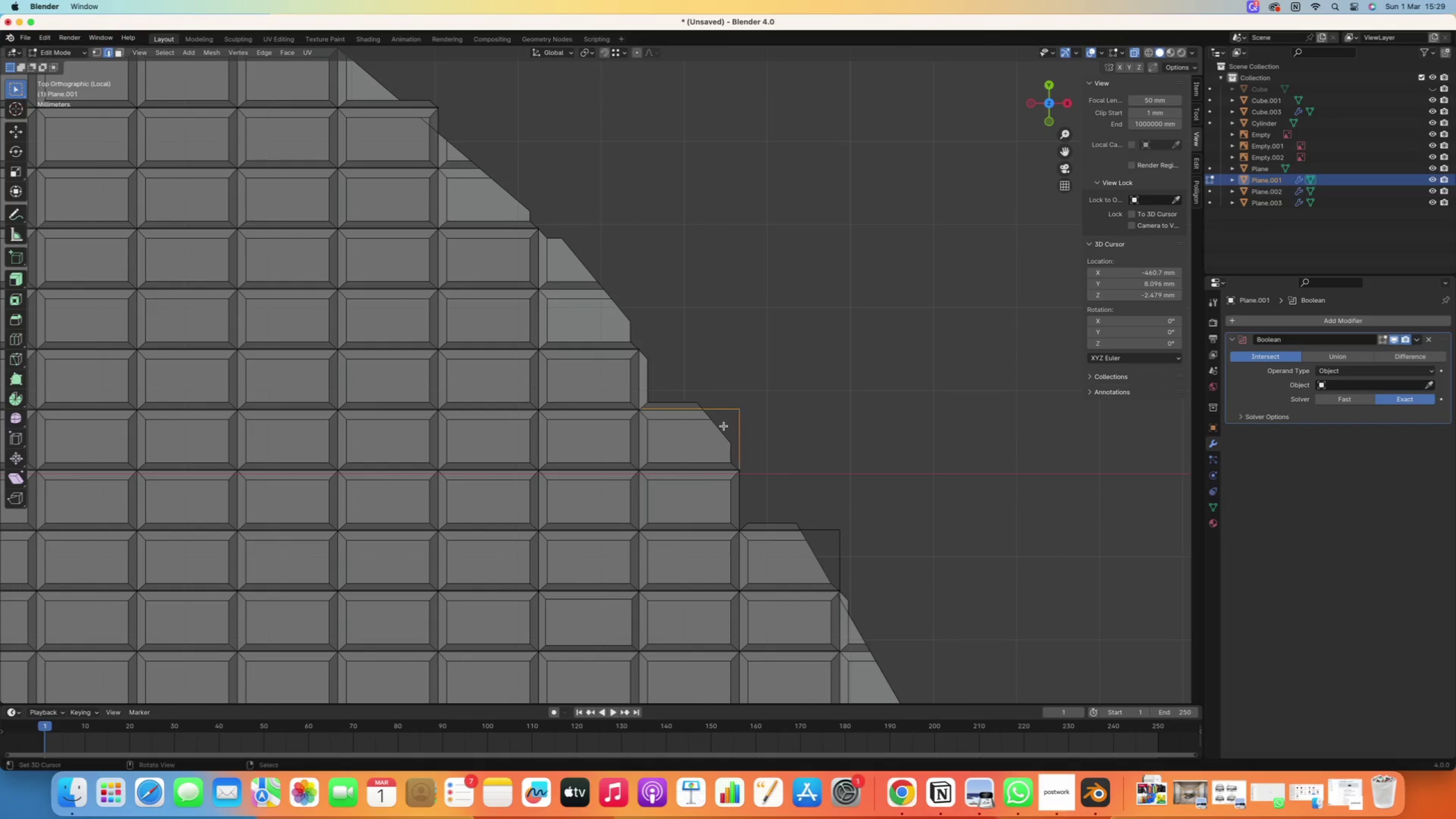 
key(Delete)
 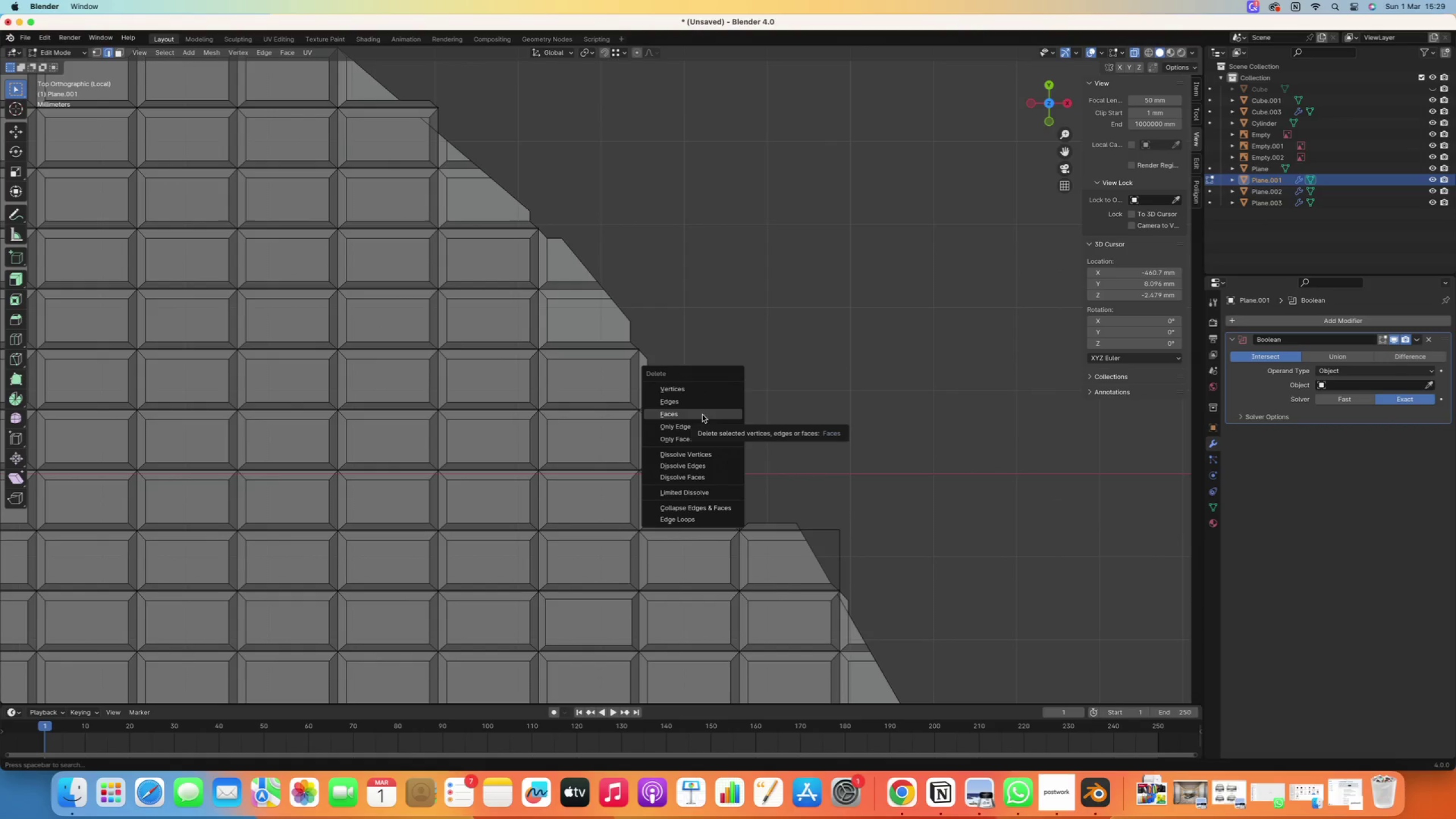 
left_click([702, 414])
 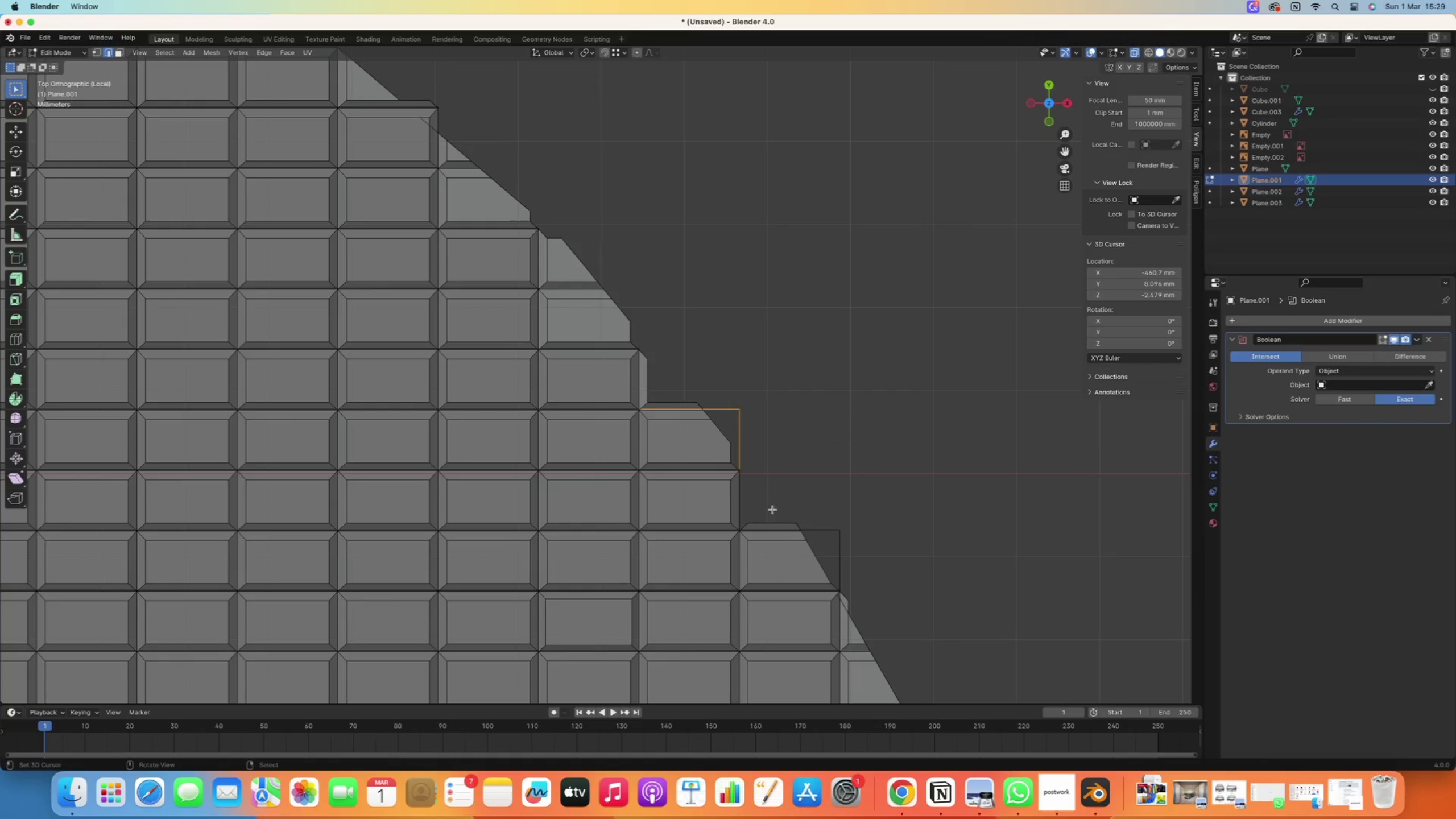 
key(Delete)
 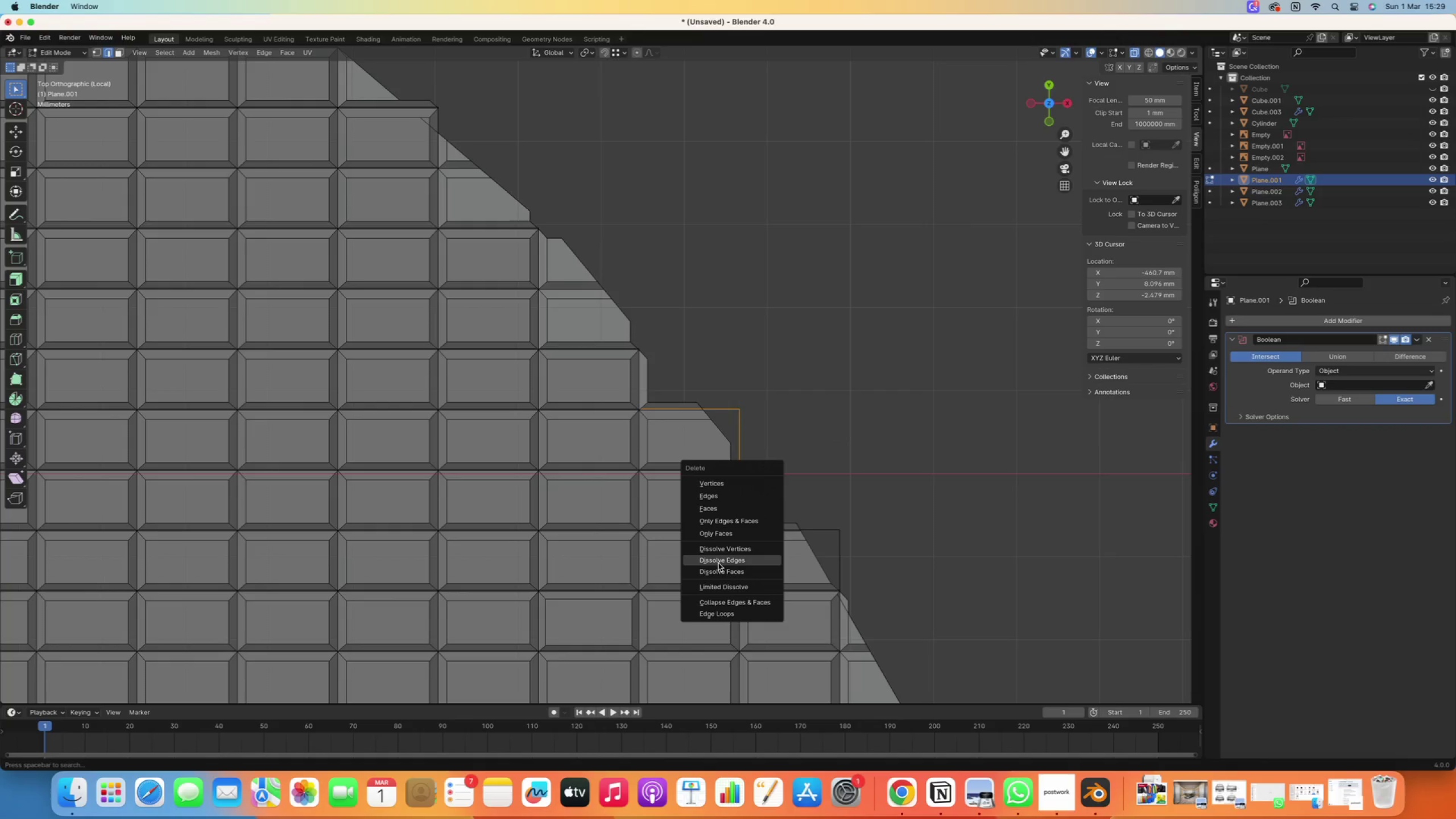 
left_click([727, 559])
 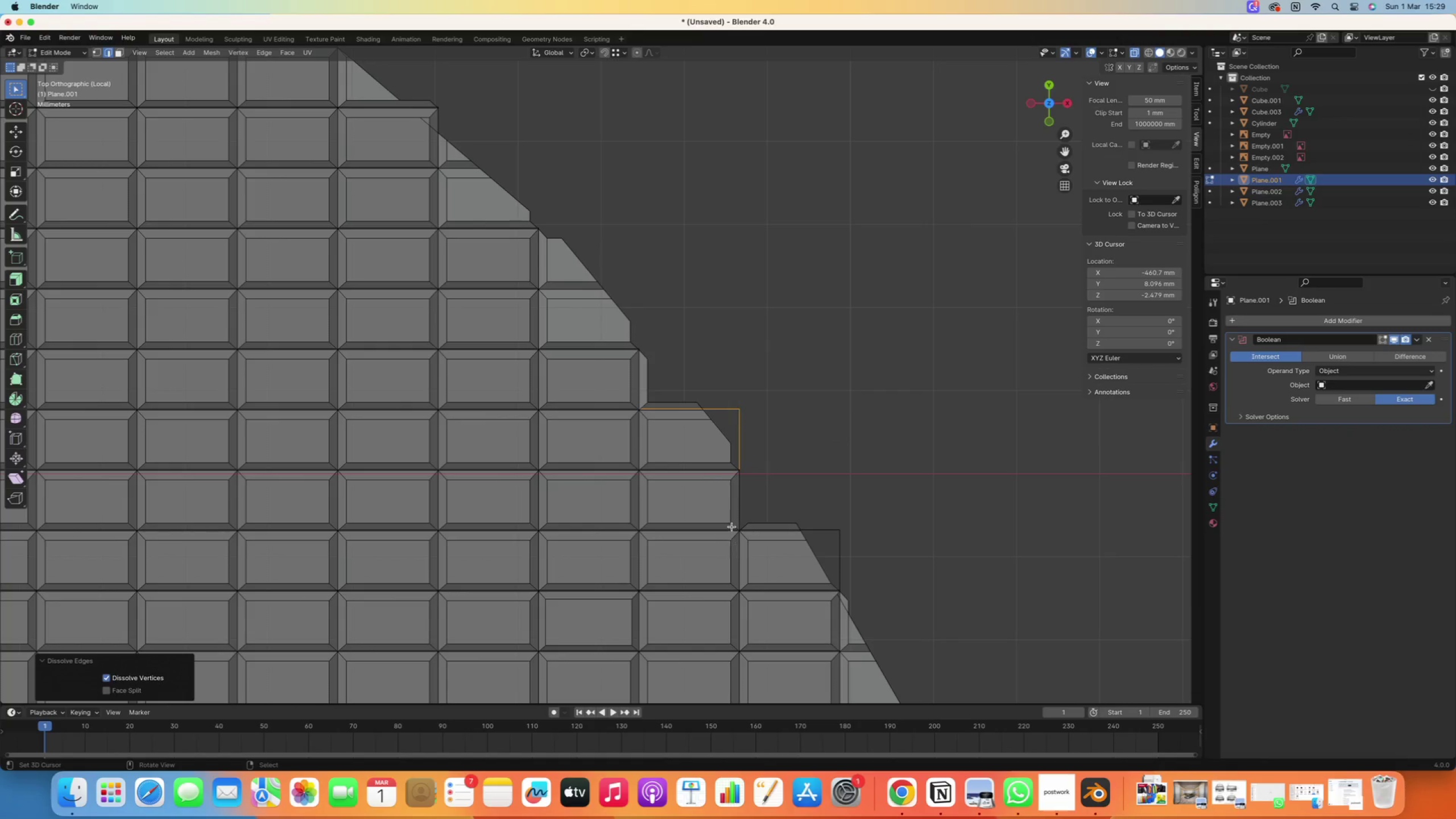 
key(Delete)
 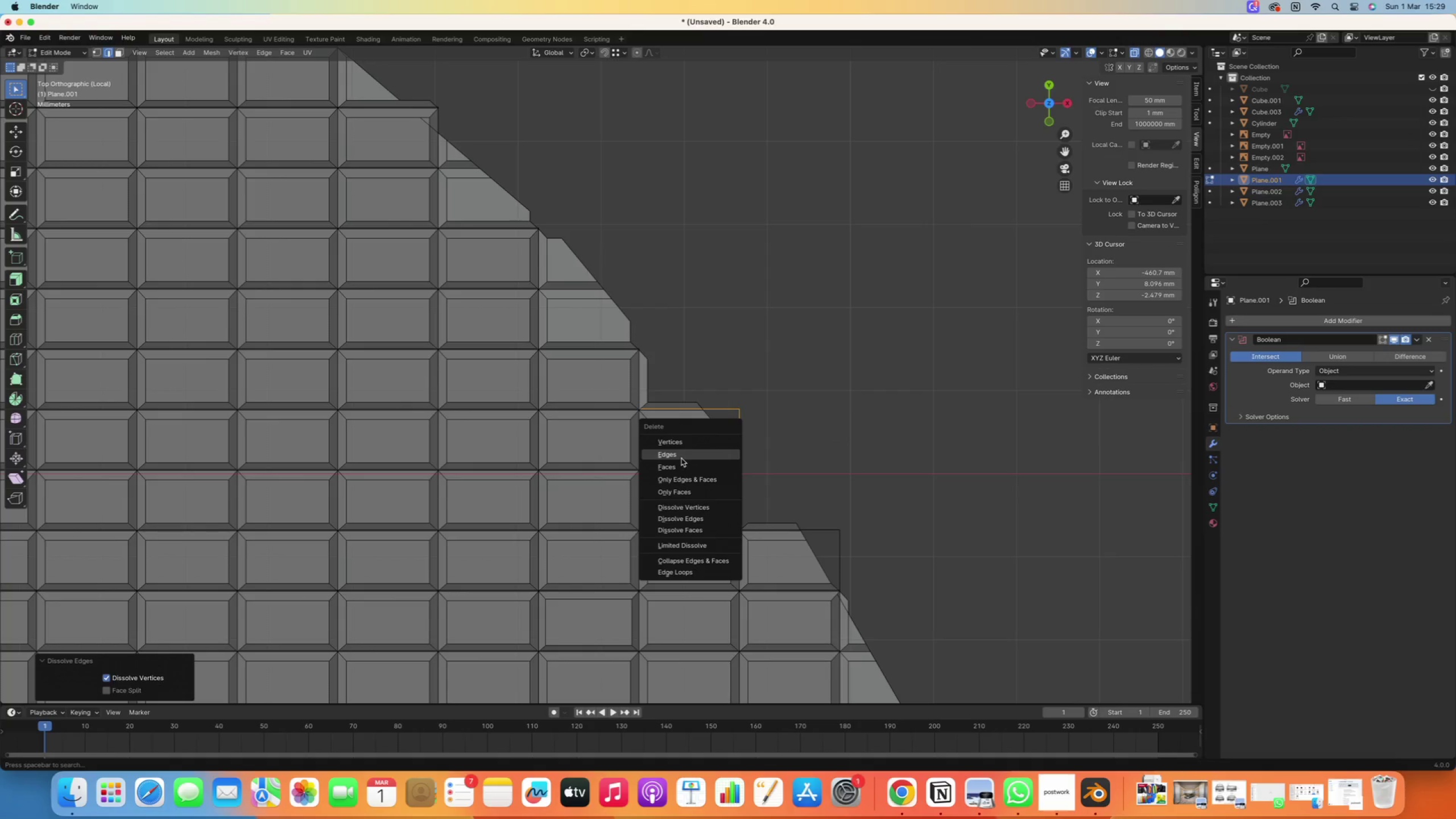 
left_click([680, 458])
 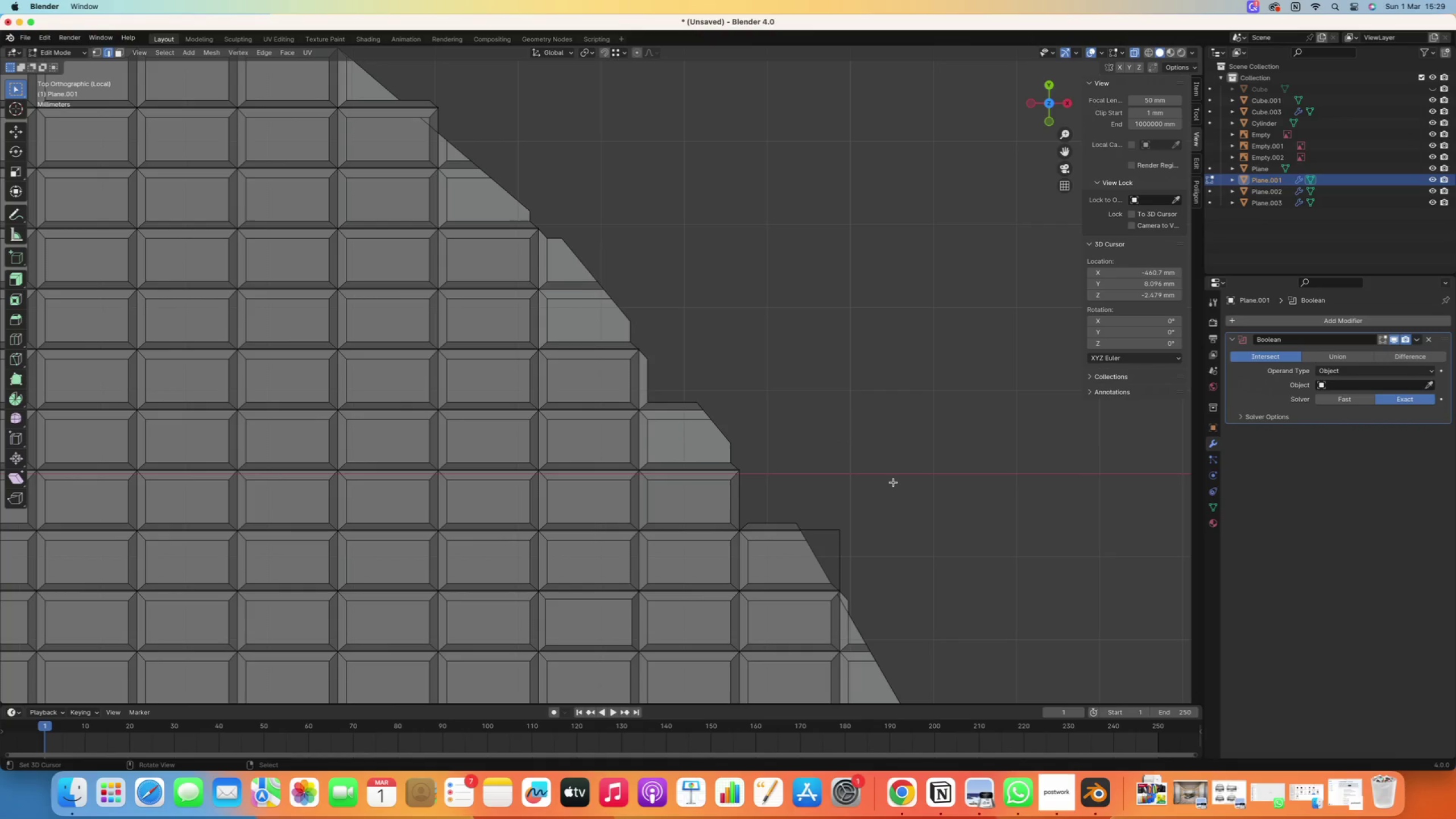 
hold_key(key=ShiftRight, duration=0.47)
 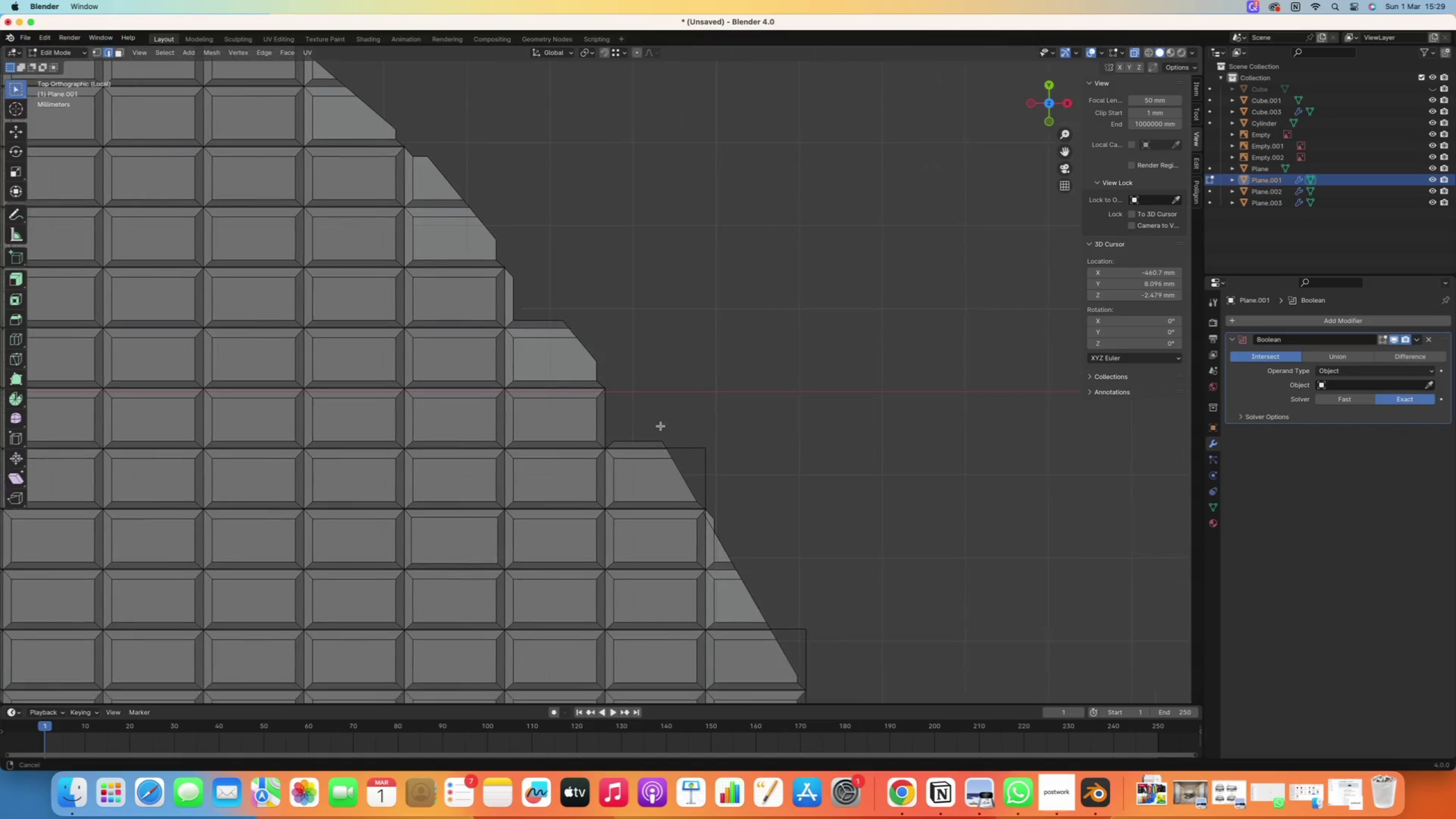 
hold_key(key=ControlRight, duration=0.72)
 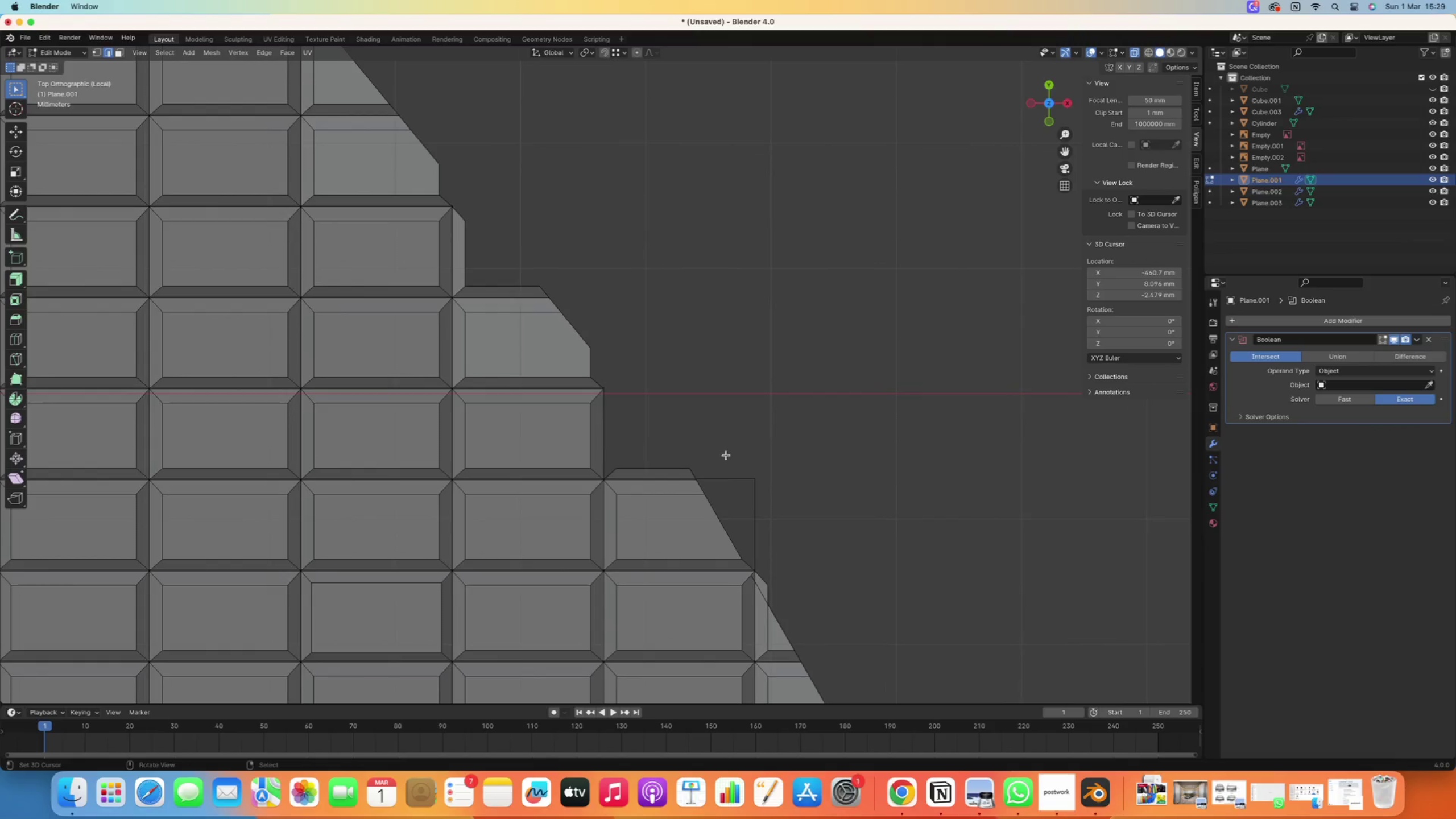 
hold_key(key=ShiftRight, duration=0.6)
 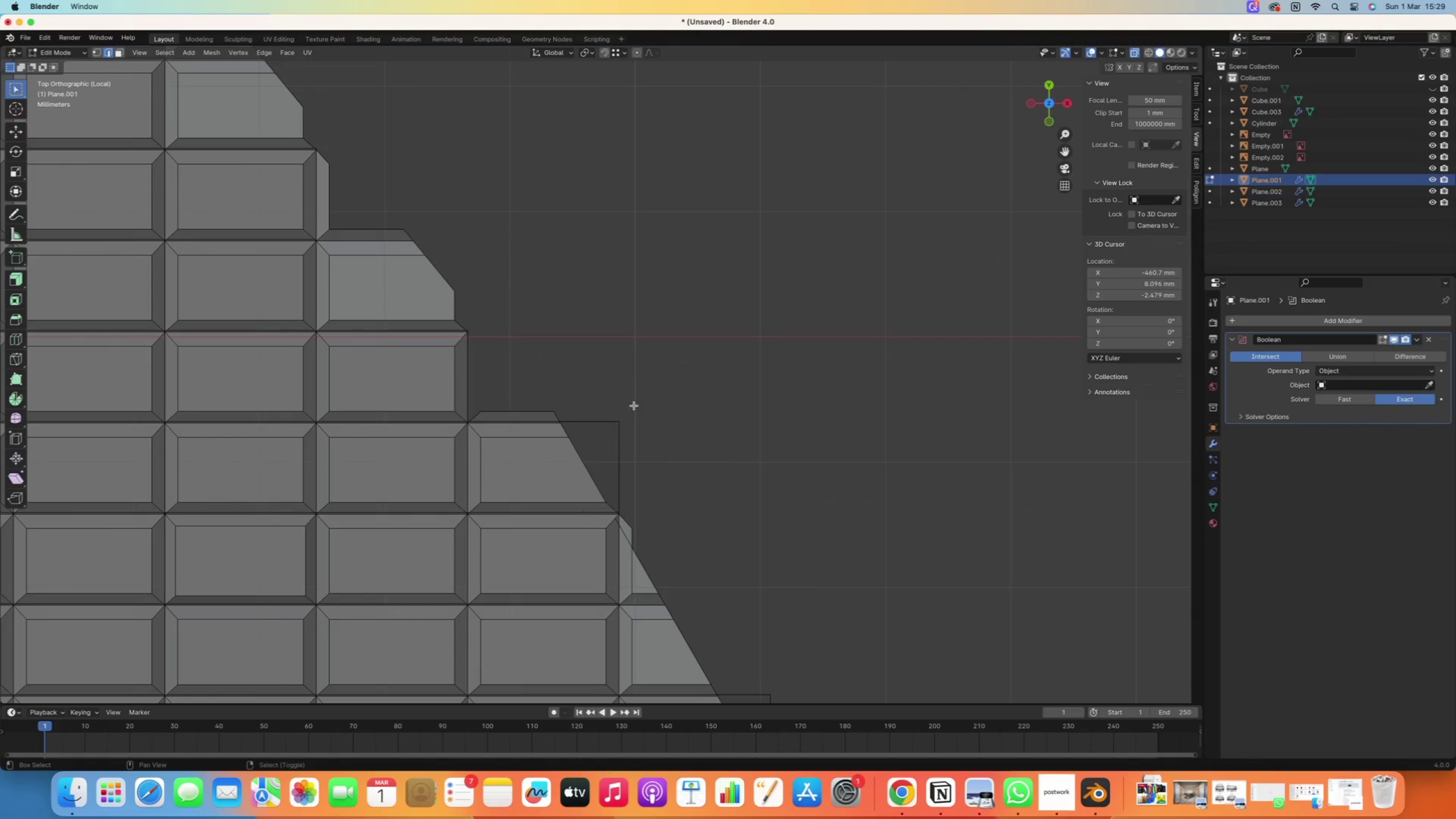 
left_click_drag(start_coordinate=[672, 376], to_coordinate=[598, 445])
 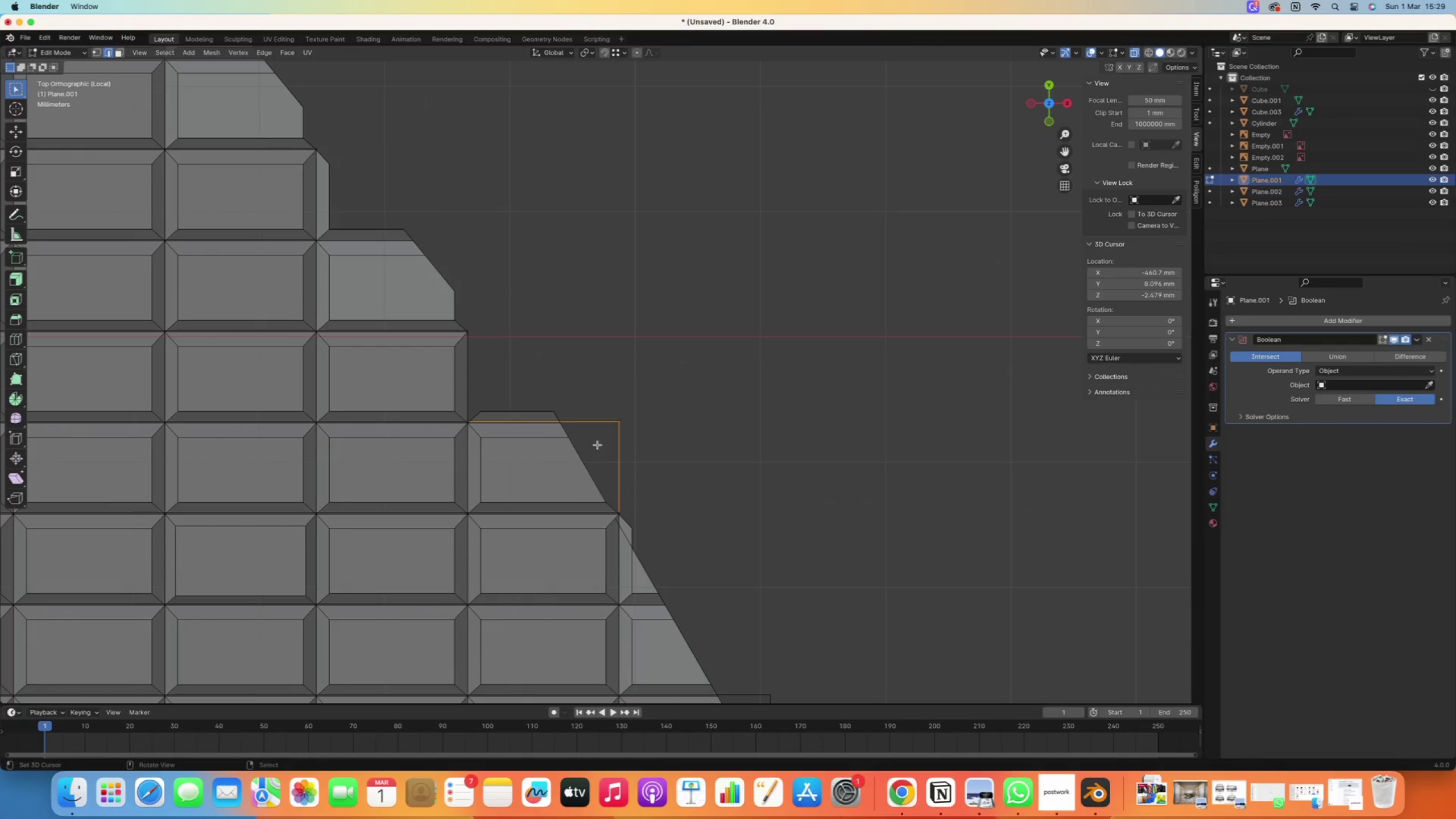 
key(Delete)
 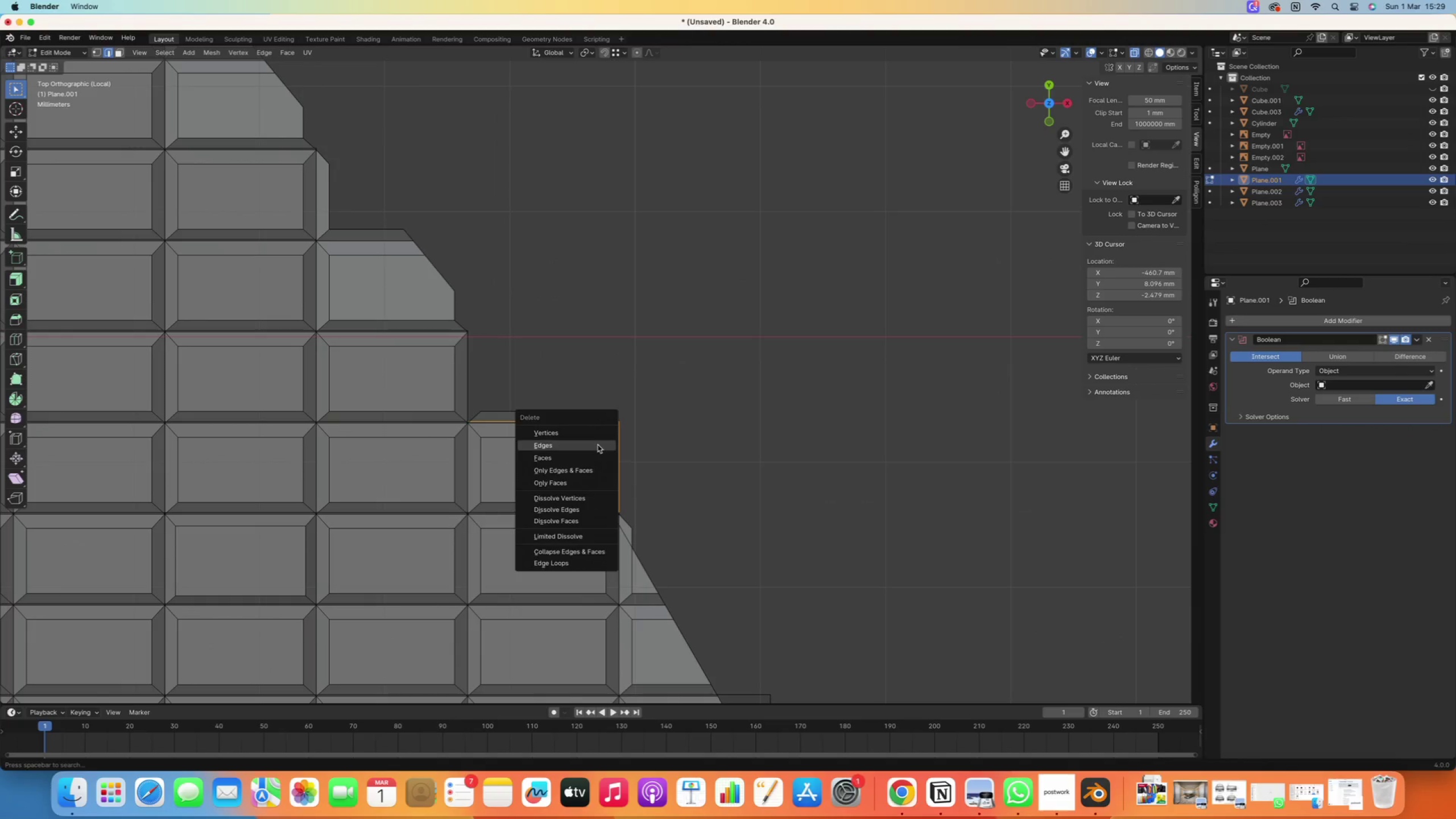 
left_click([598, 445])
 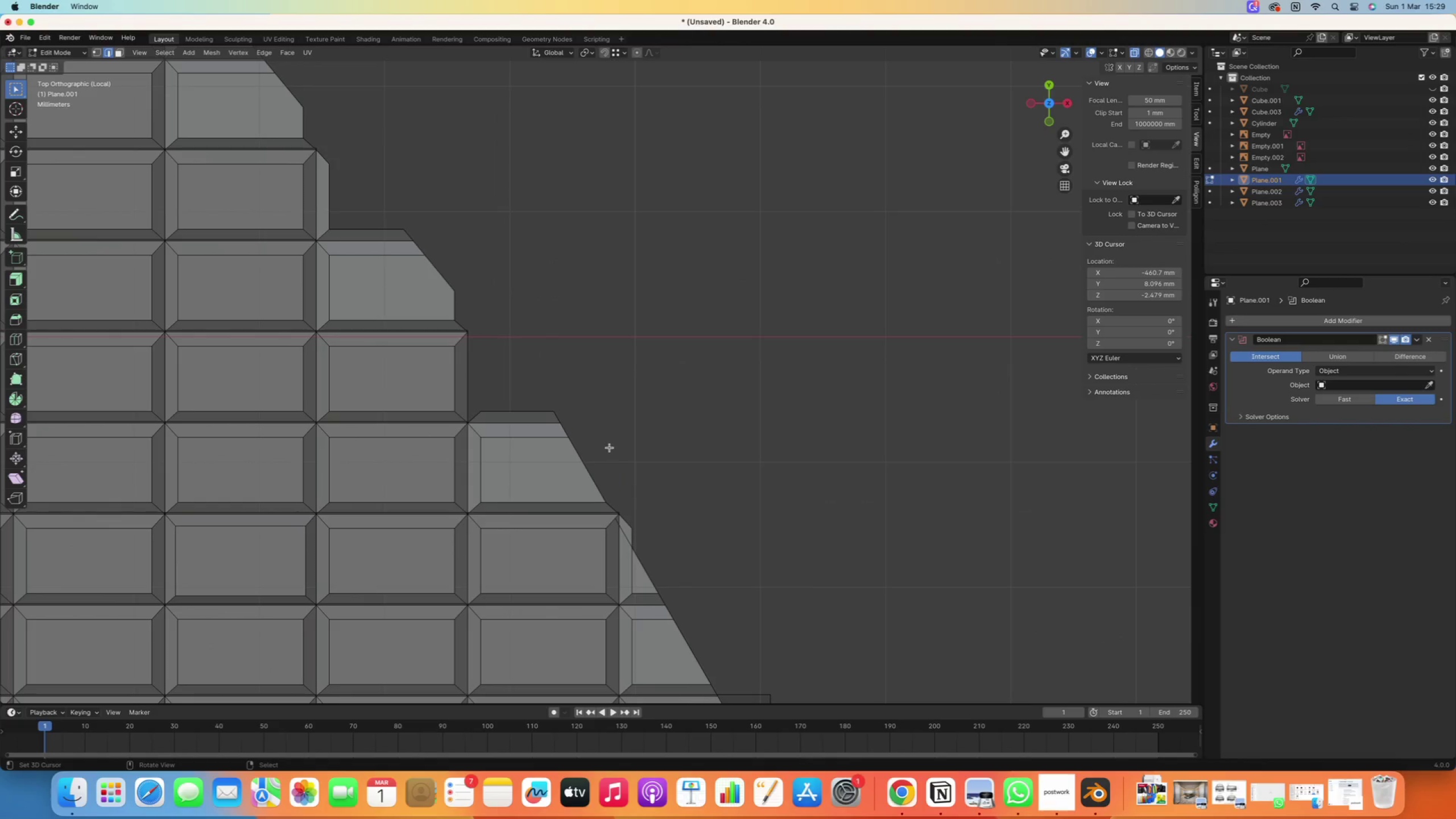 
hold_key(key=ShiftRight, duration=0.56)
 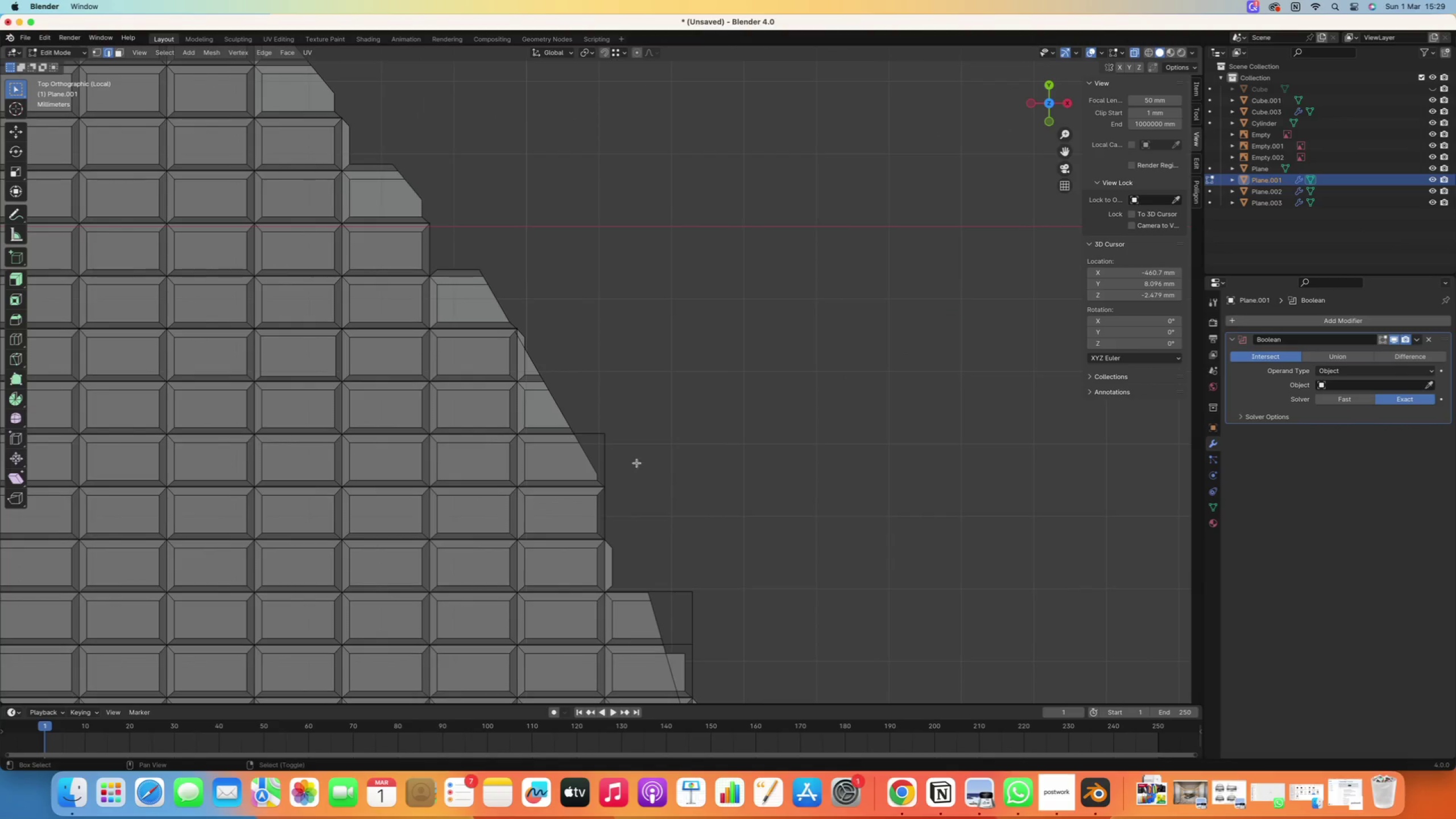 
scroll: coordinate [646, 495], scroll_direction: down, amount: 10.0
 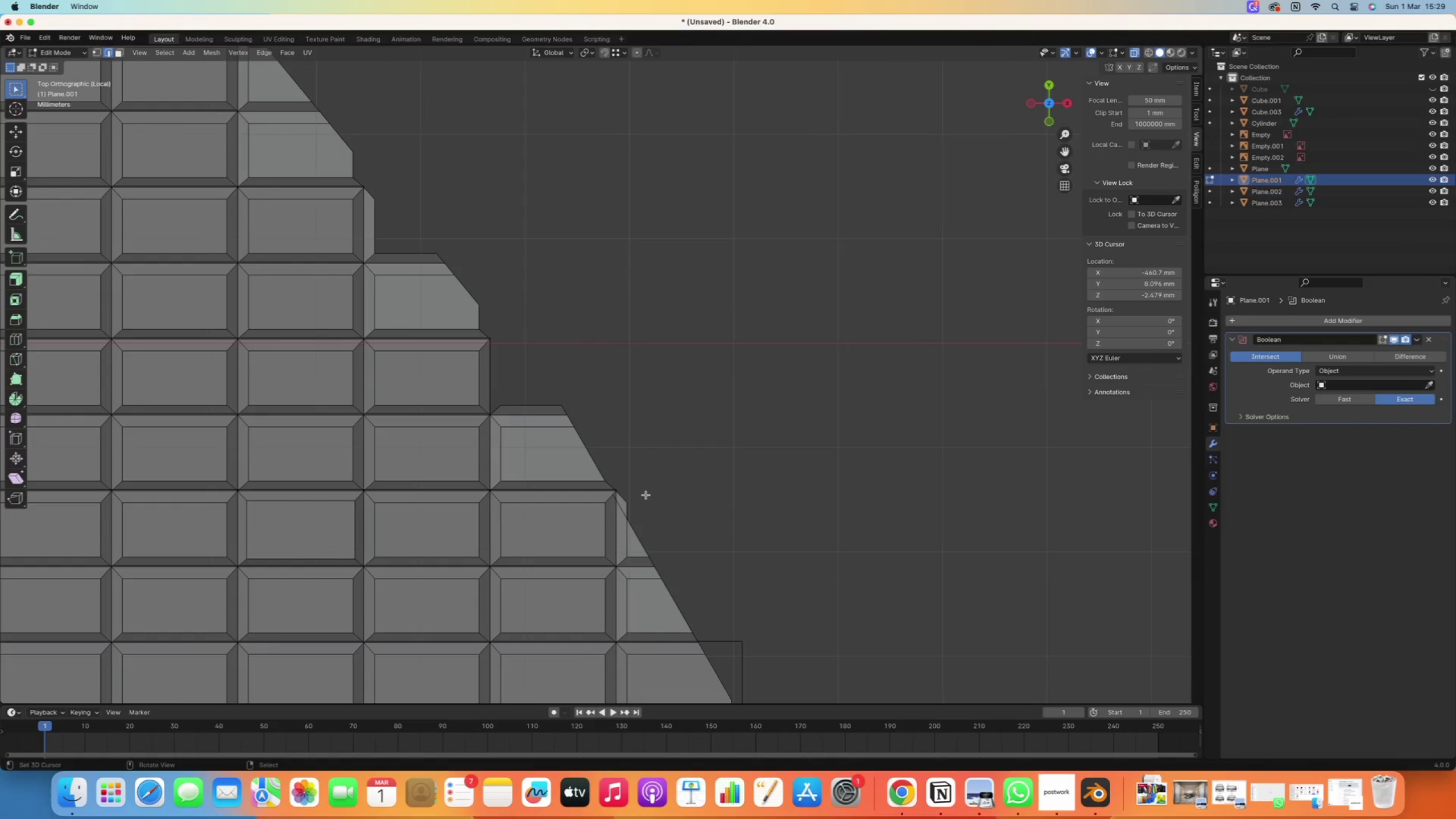 
left_click_drag(start_coordinate=[617, 411], to_coordinate=[599, 452])
 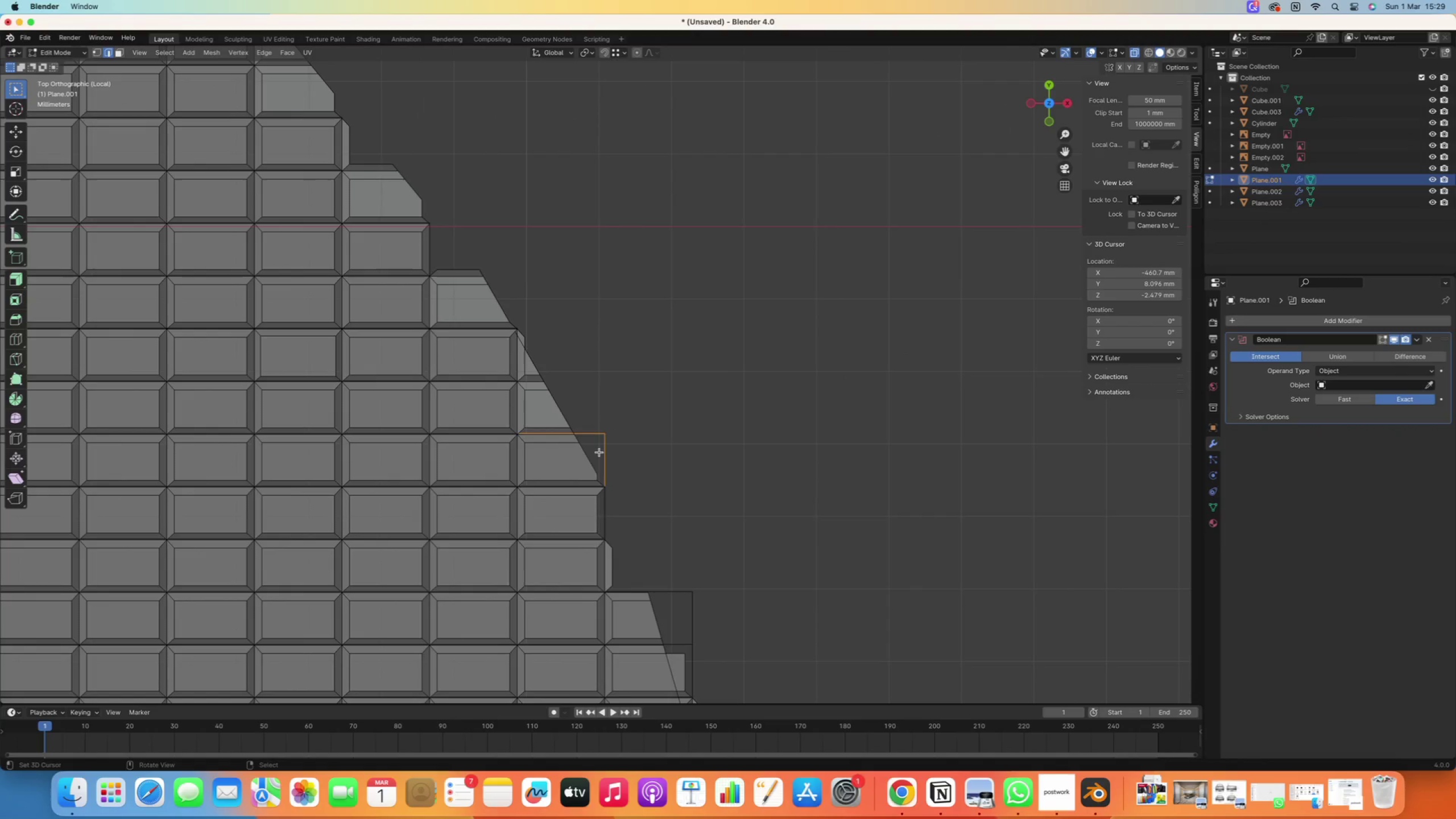 
key(Delete)
 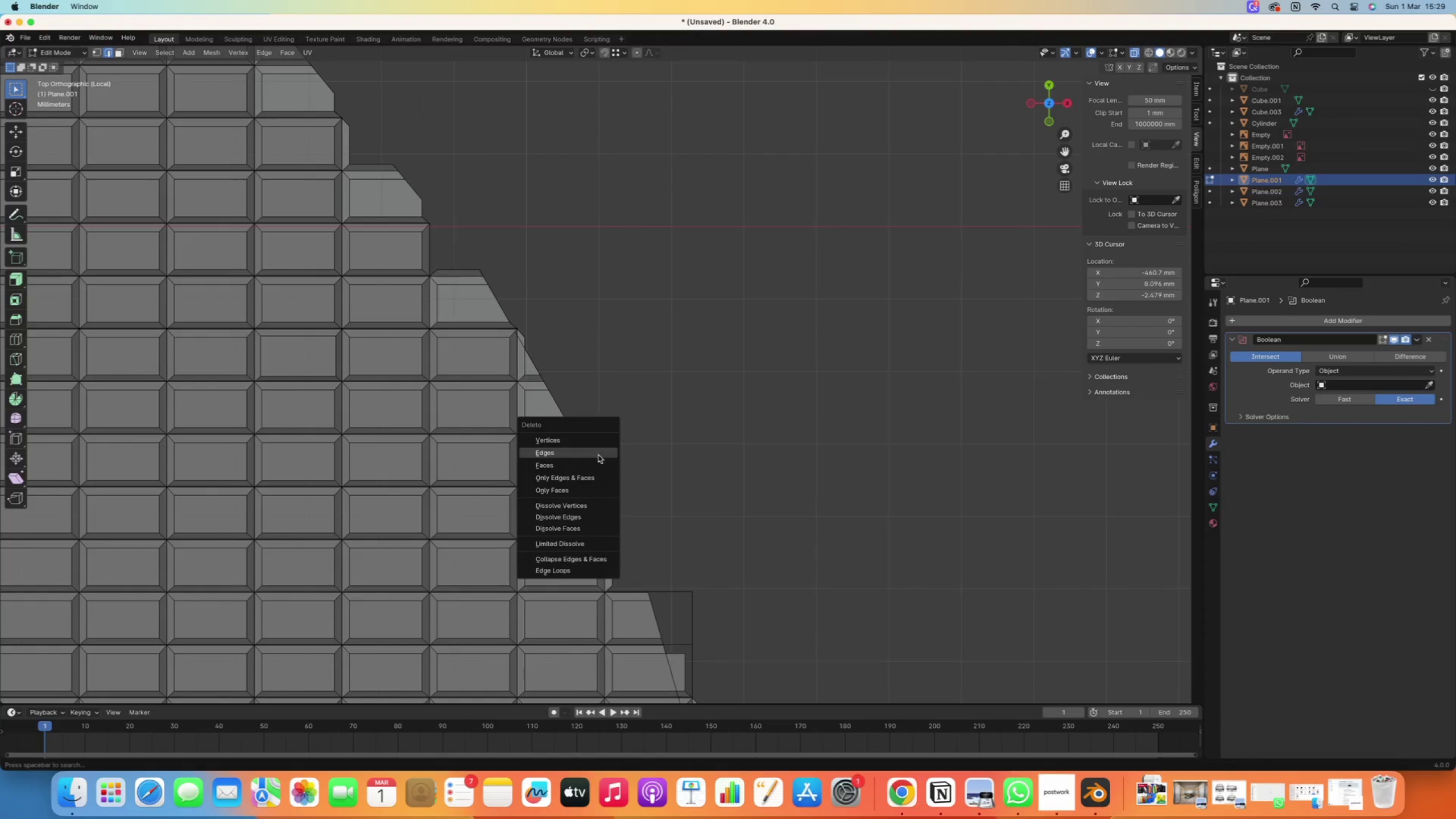 
left_click([598, 455])
 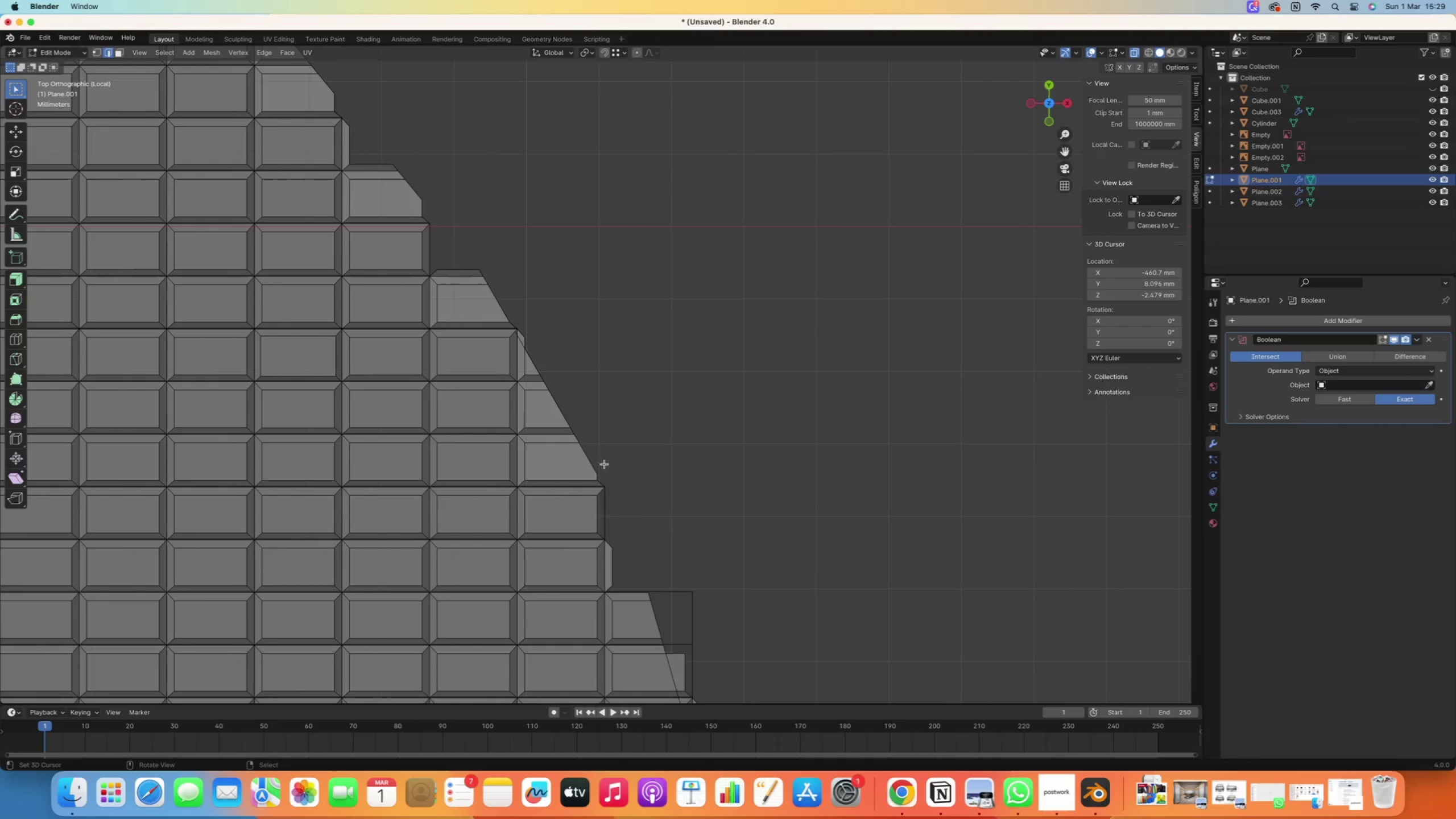 
hold_key(key=ShiftRight, duration=0.56)
 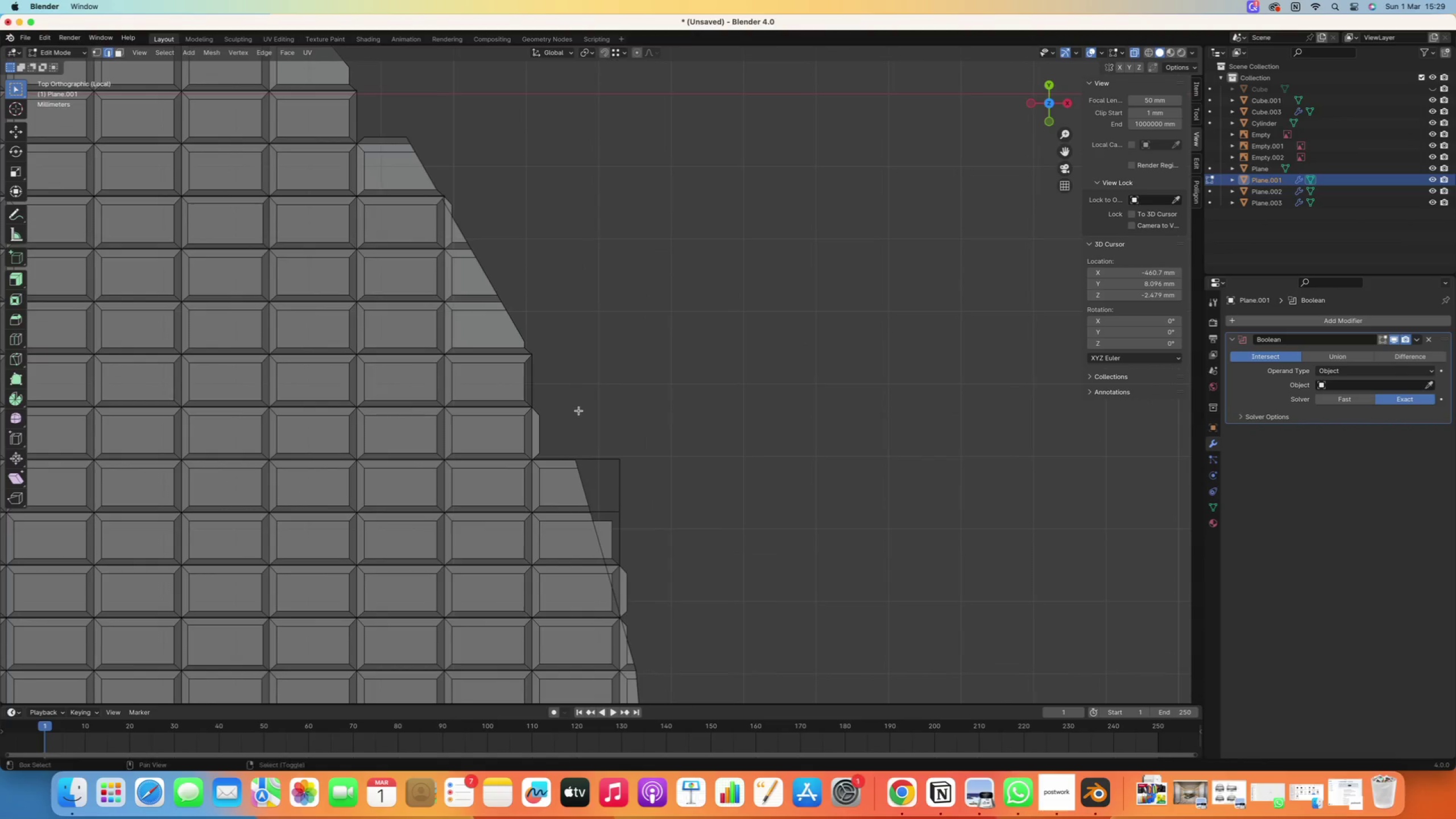 
left_click_drag(start_coordinate=[652, 425], to_coordinate=[607, 482])
 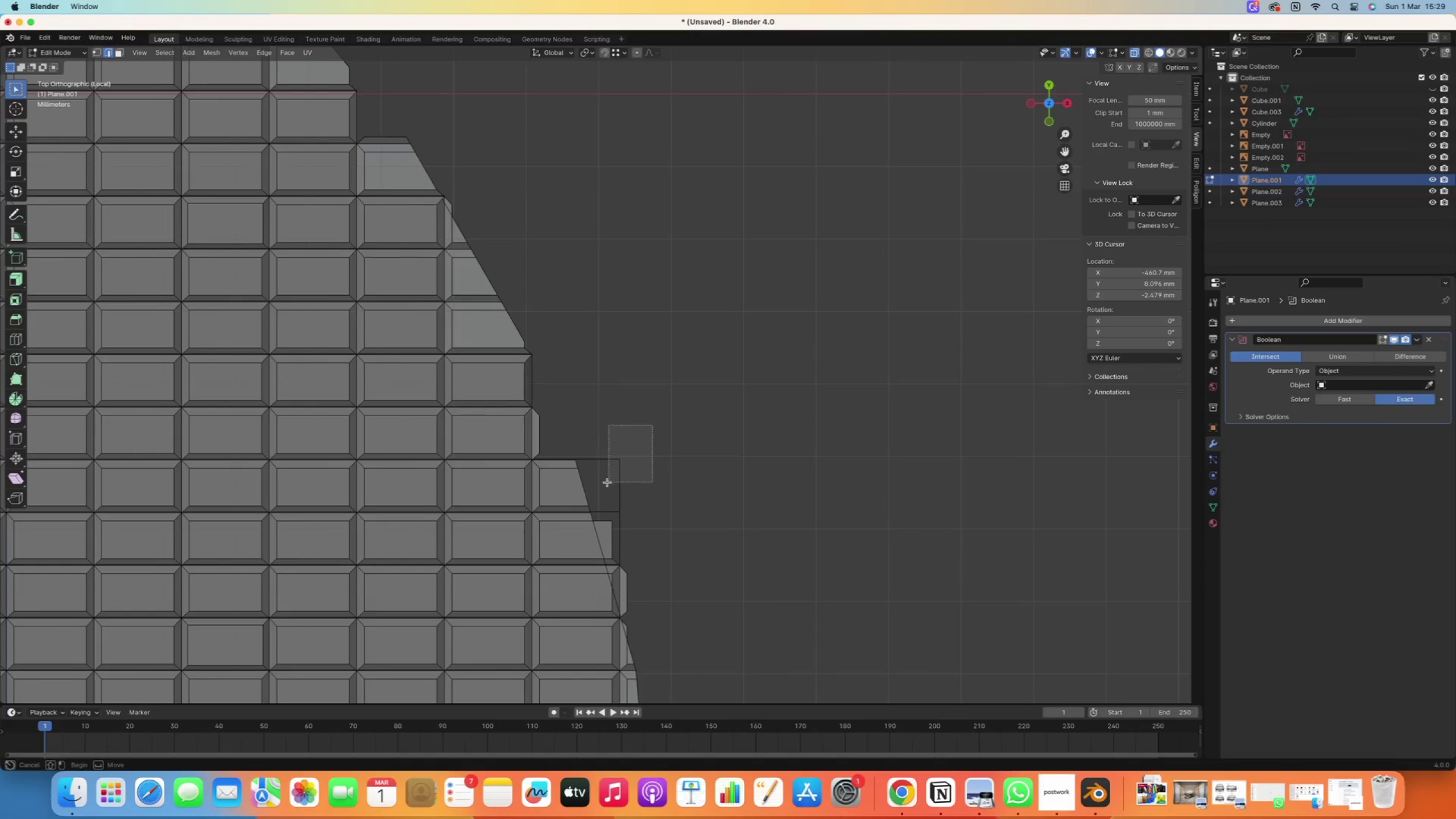 
key(Delete)
 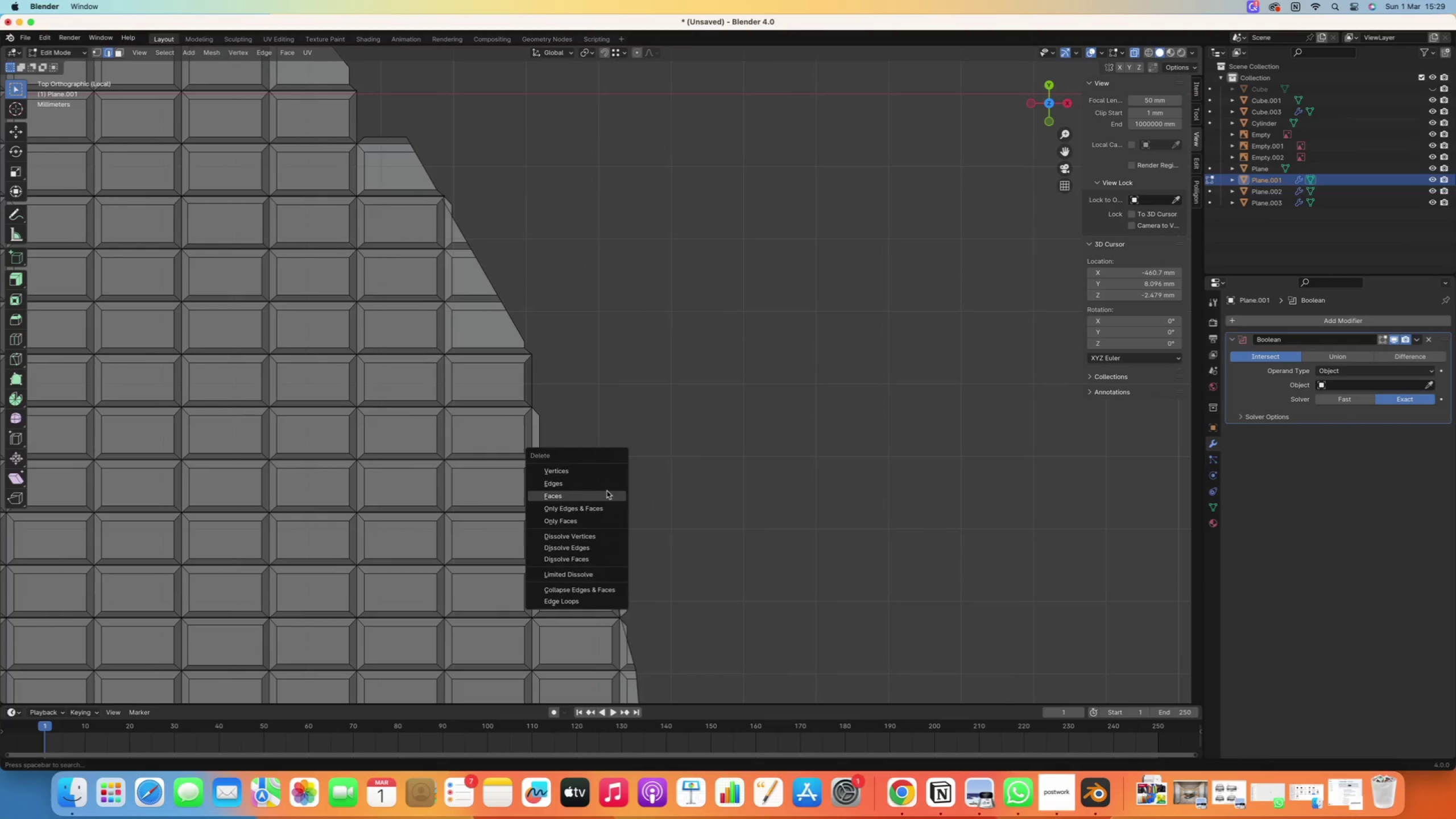 
left_click([602, 491])
 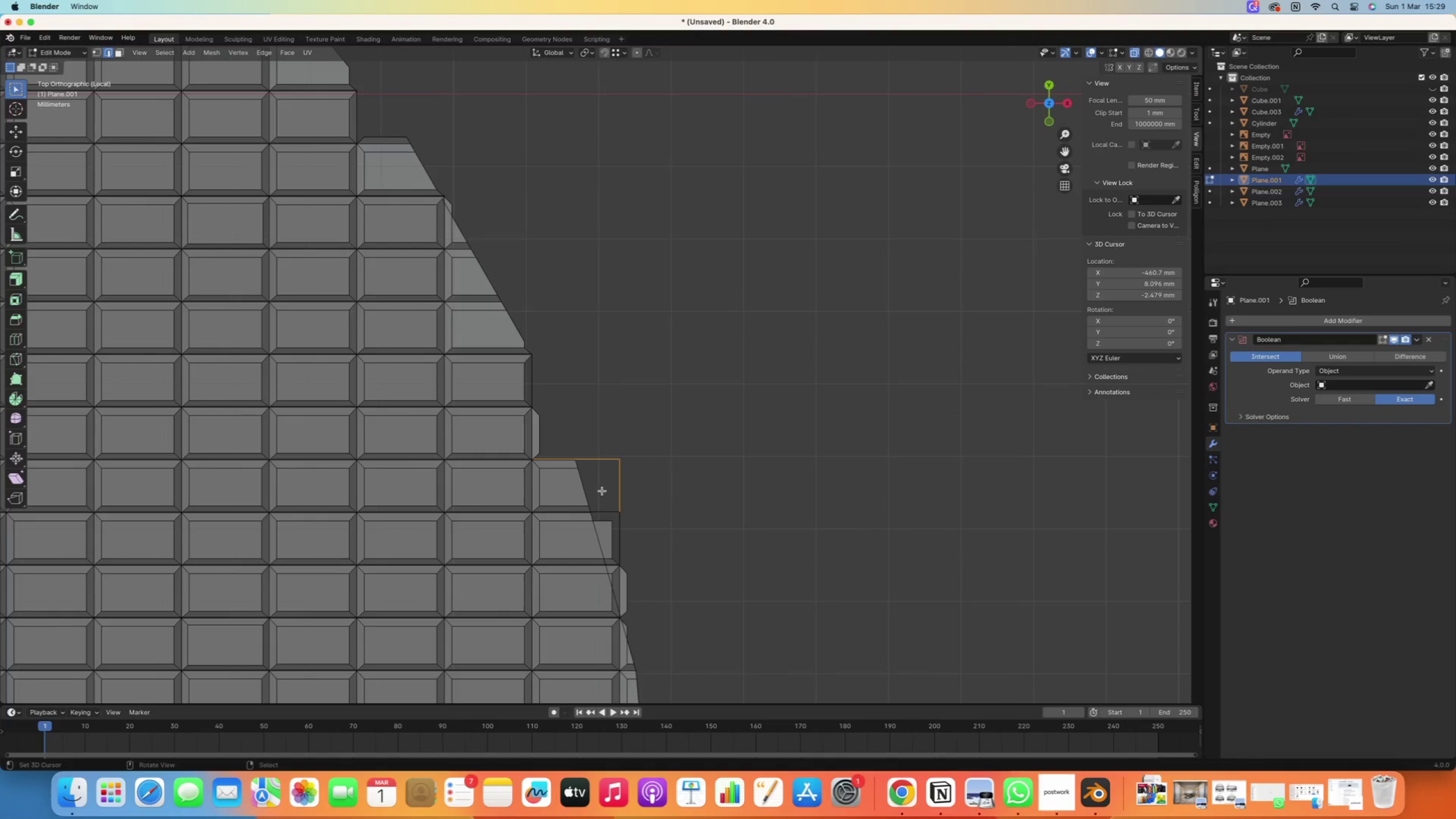 
hold_key(key=ShiftRight, duration=0.49)
 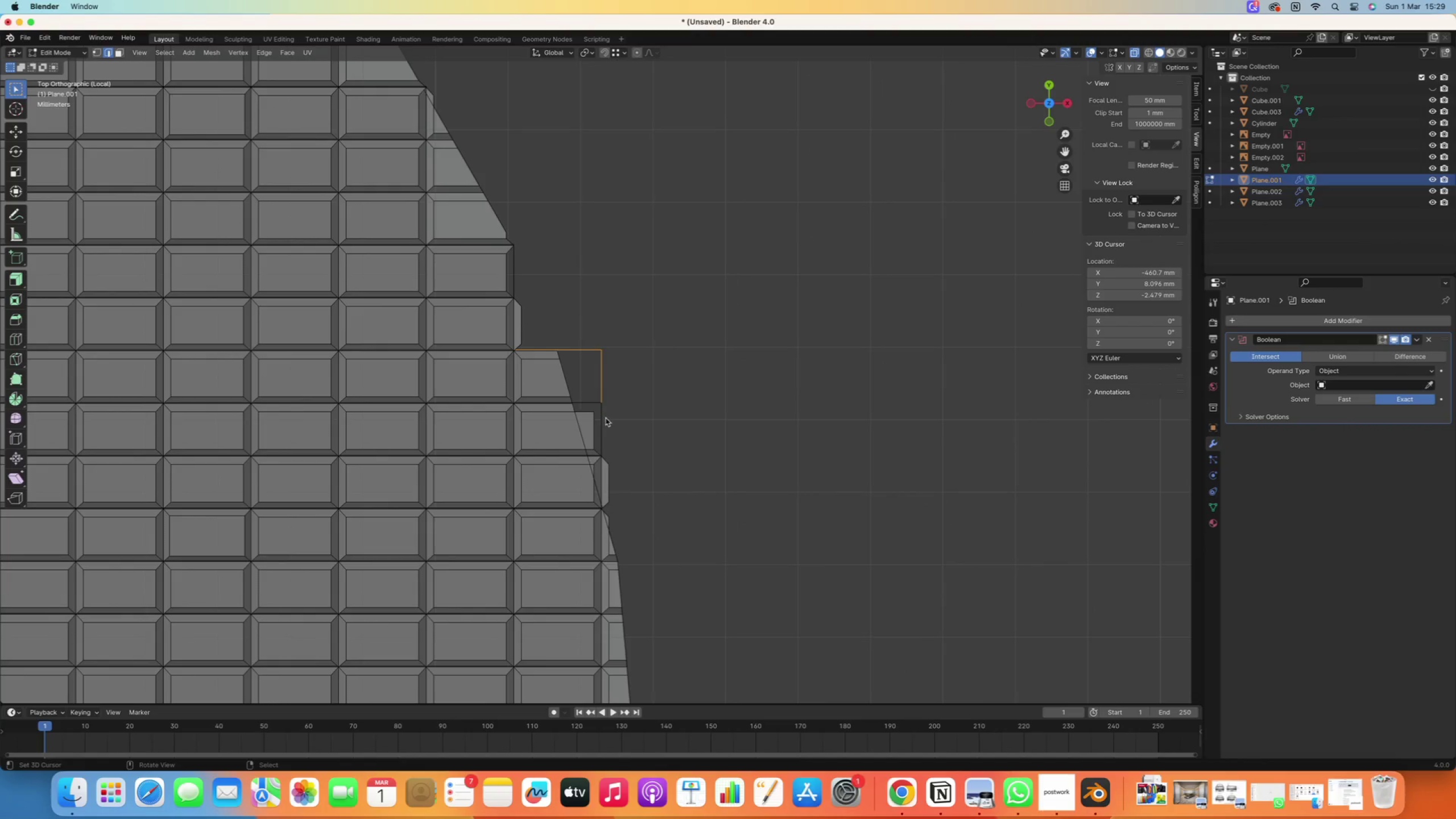 
key(Delete)
 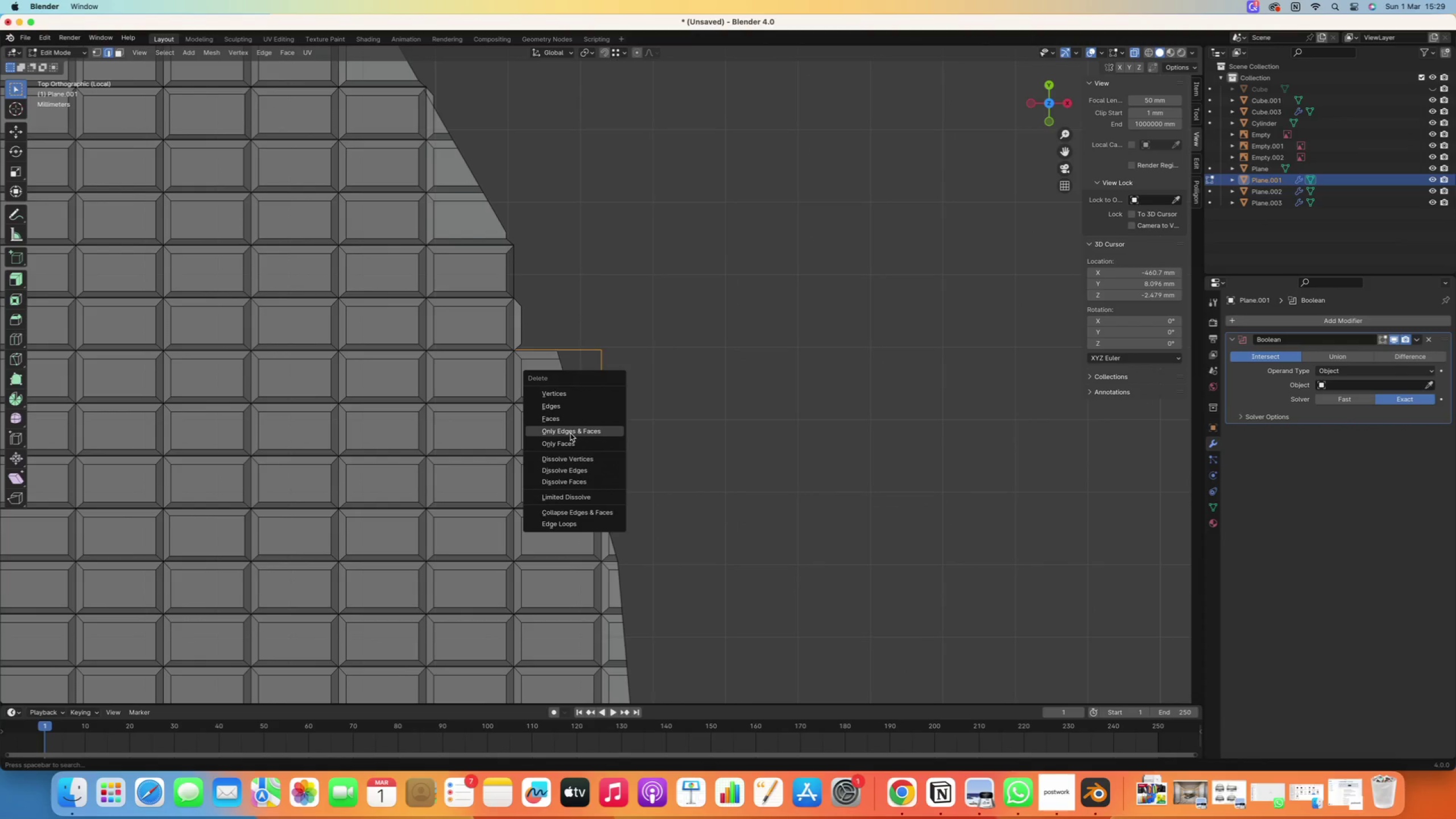 
left_click([570, 433])
 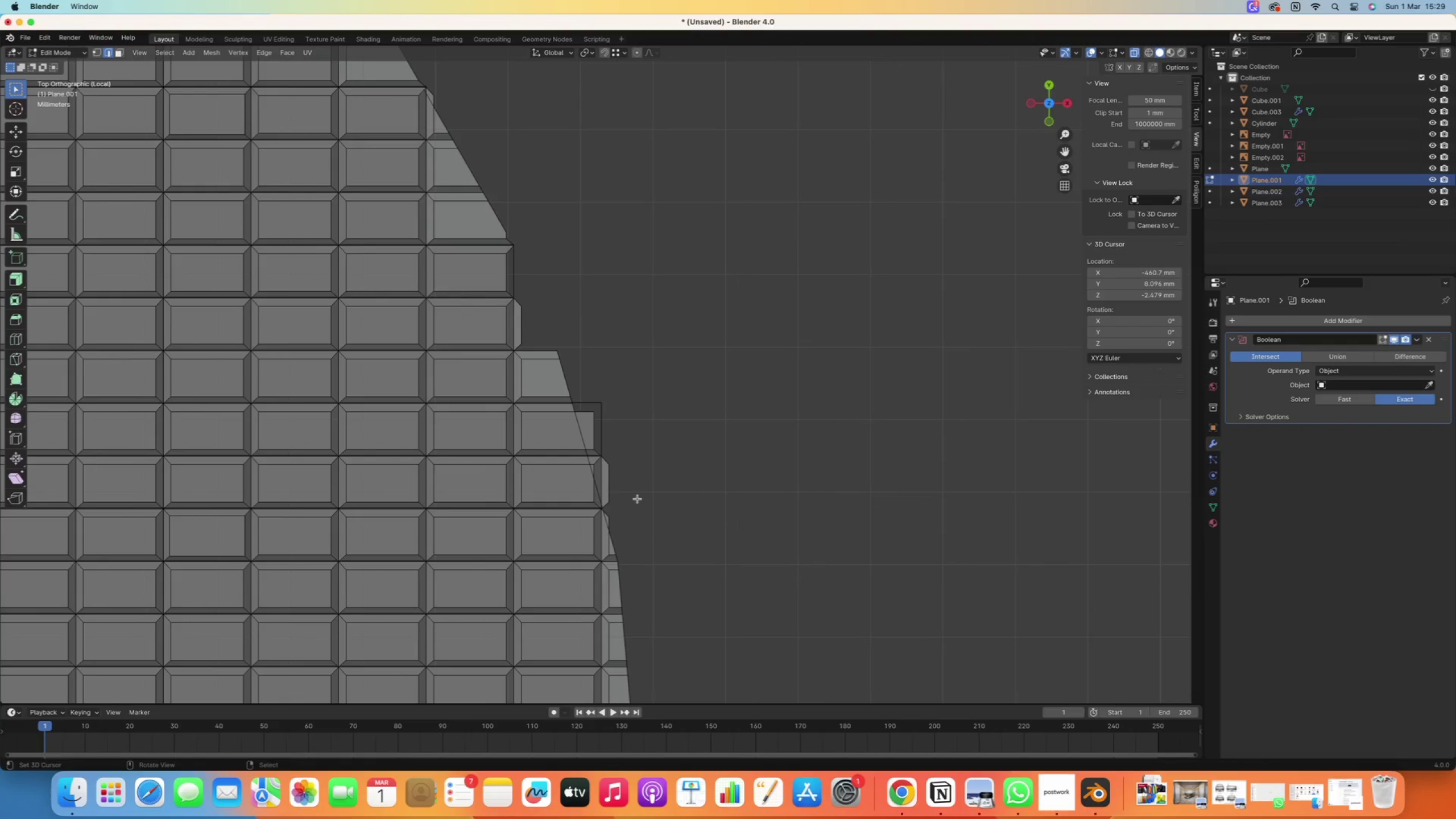 
key(Shift+ShiftRight)
 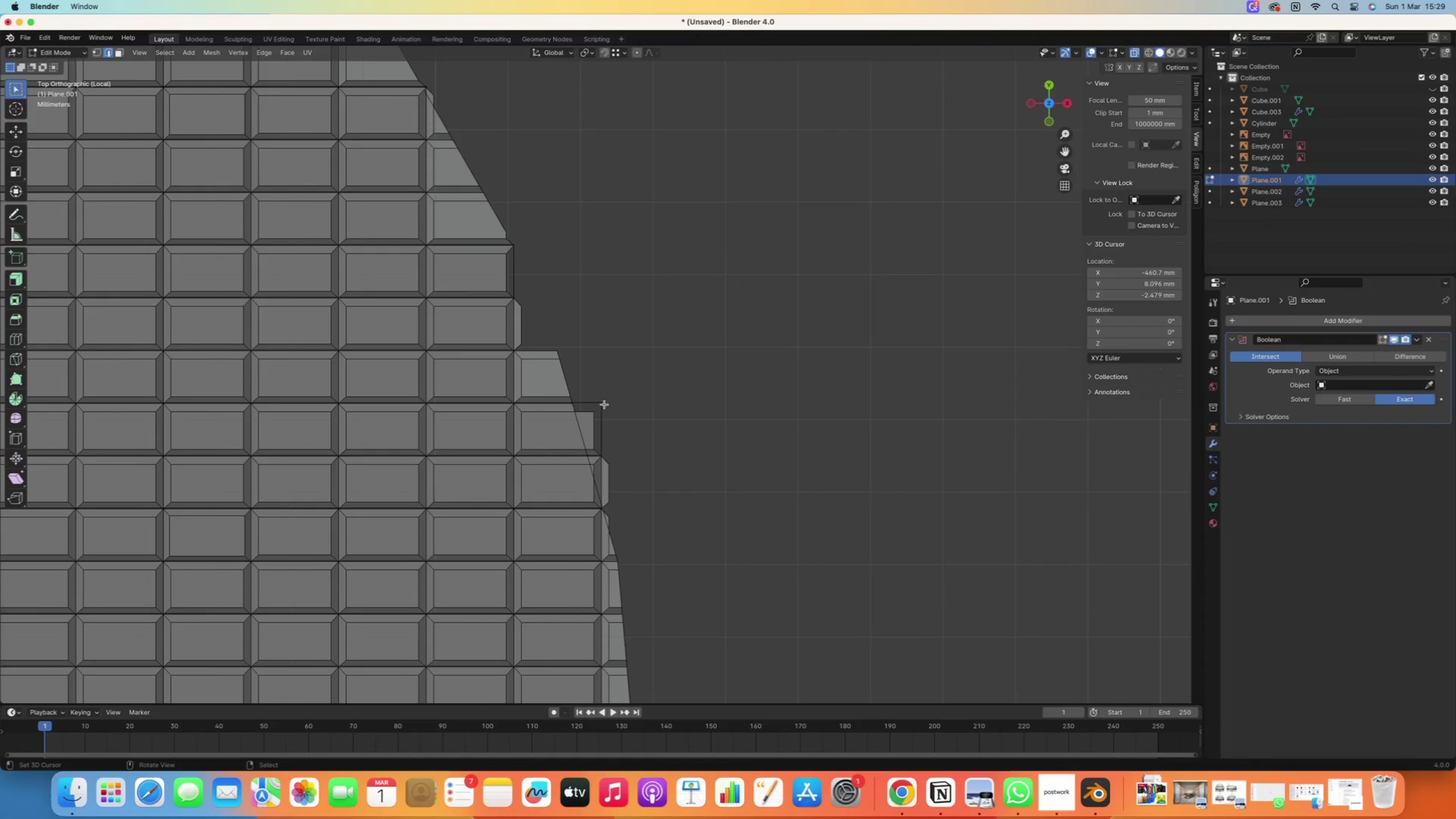 
left_click_drag(start_coordinate=[613, 392], to_coordinate=[595, 409])
 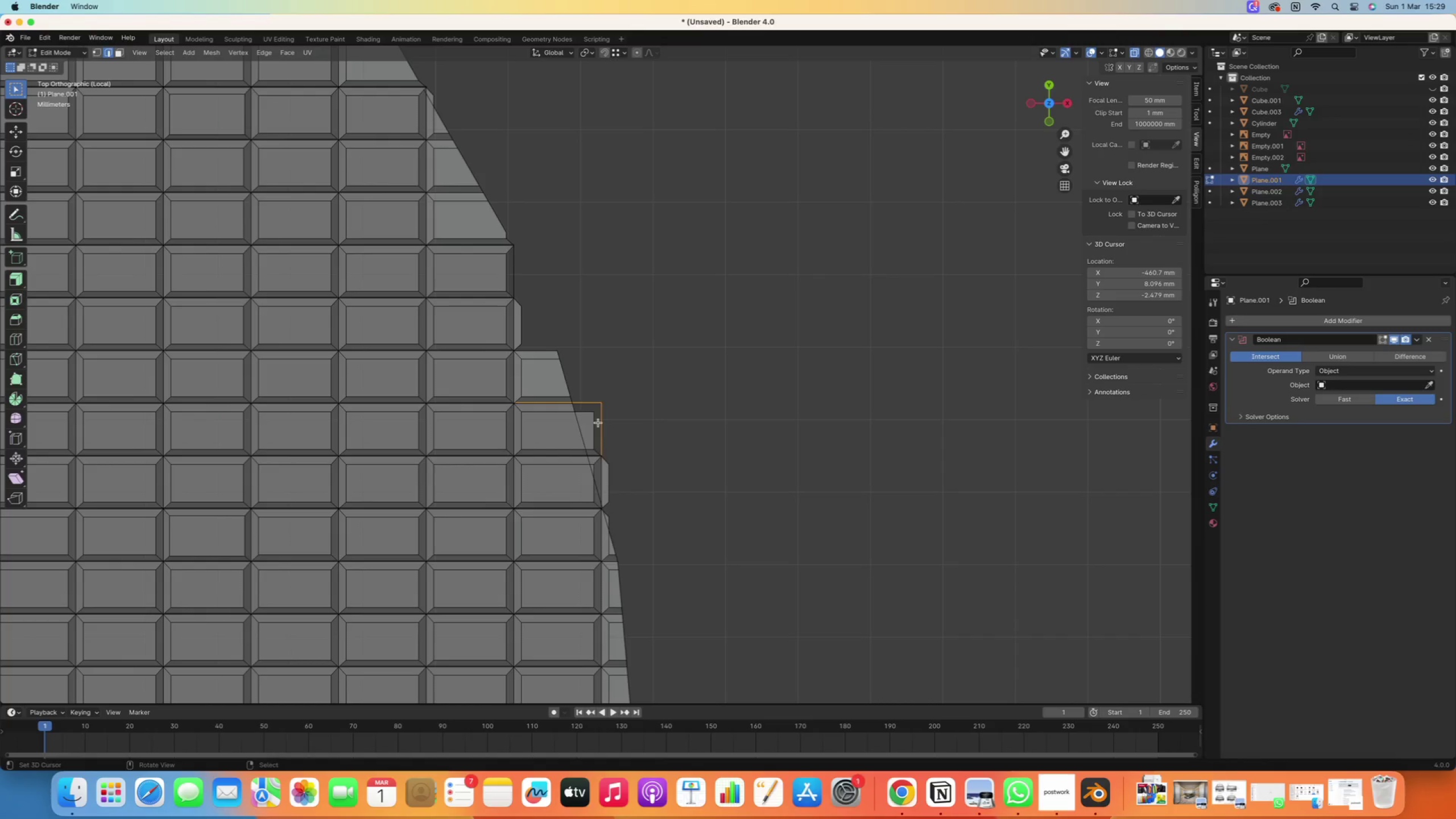 
key(Delete)
 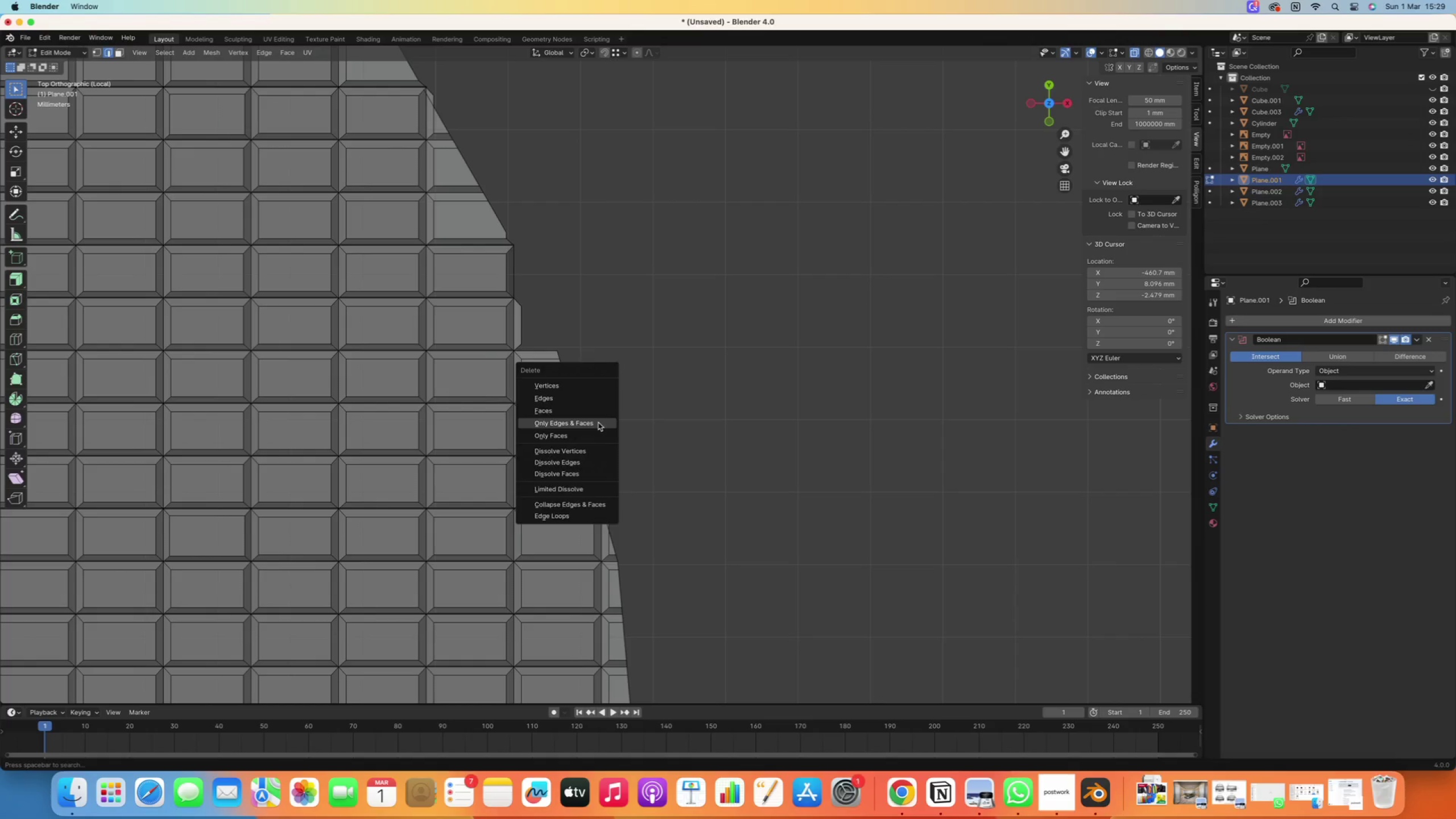 
left_click([598, 423])
 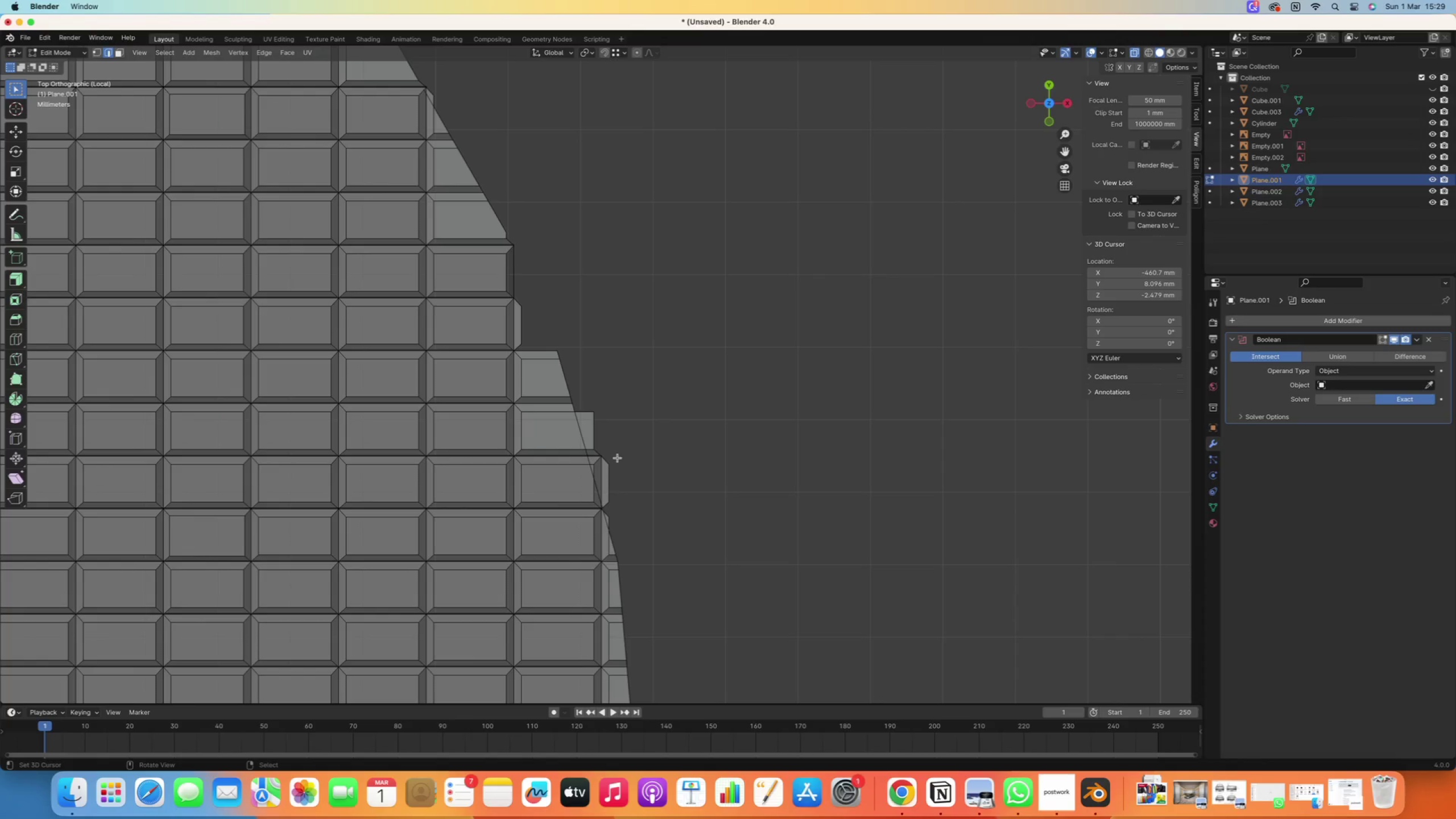 
hold_key(key=ShiftRight, duration=1.13)
 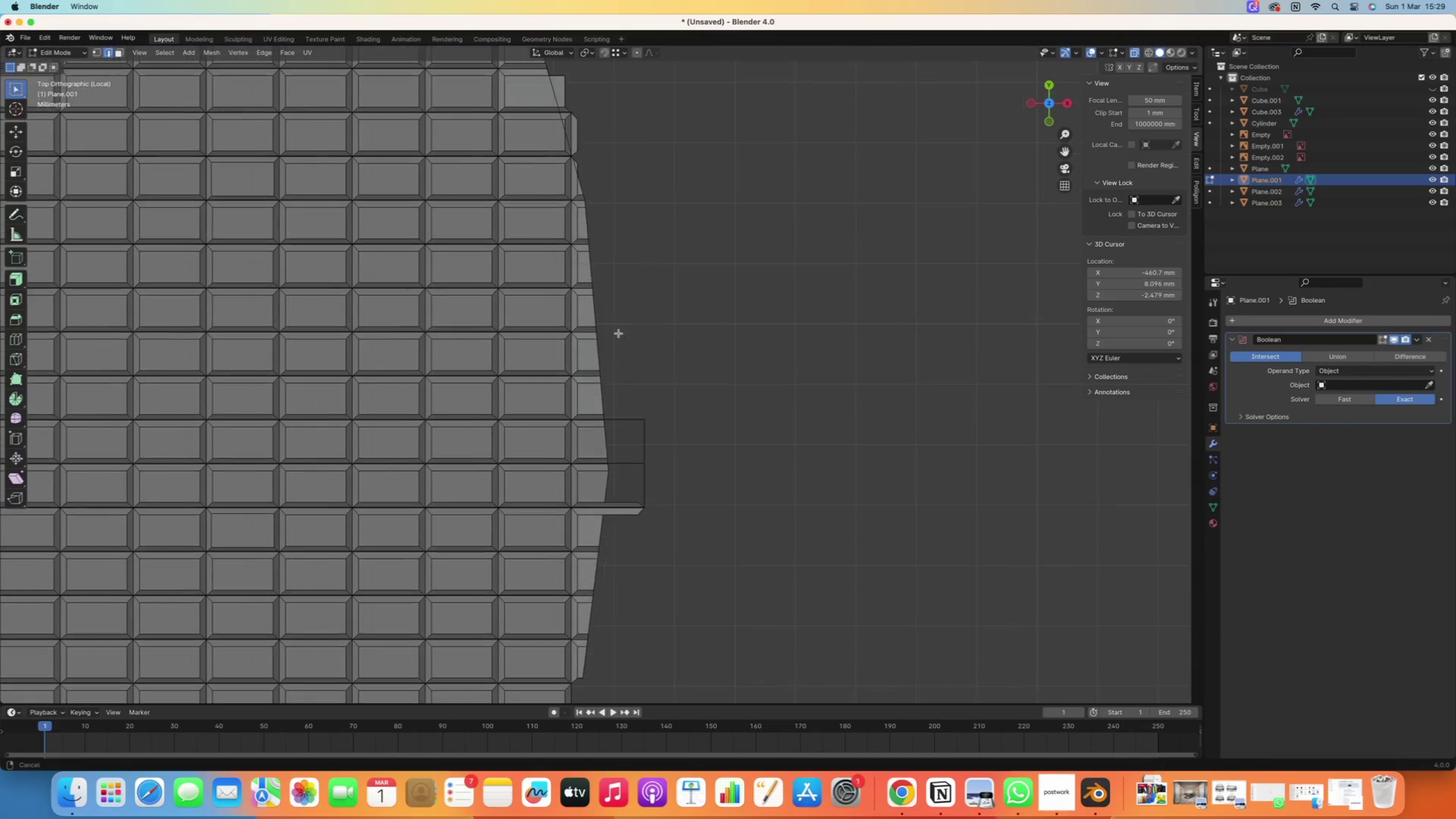 
scroll: coordinate [632, 512], scroll_direction: down, amount: 5.0
 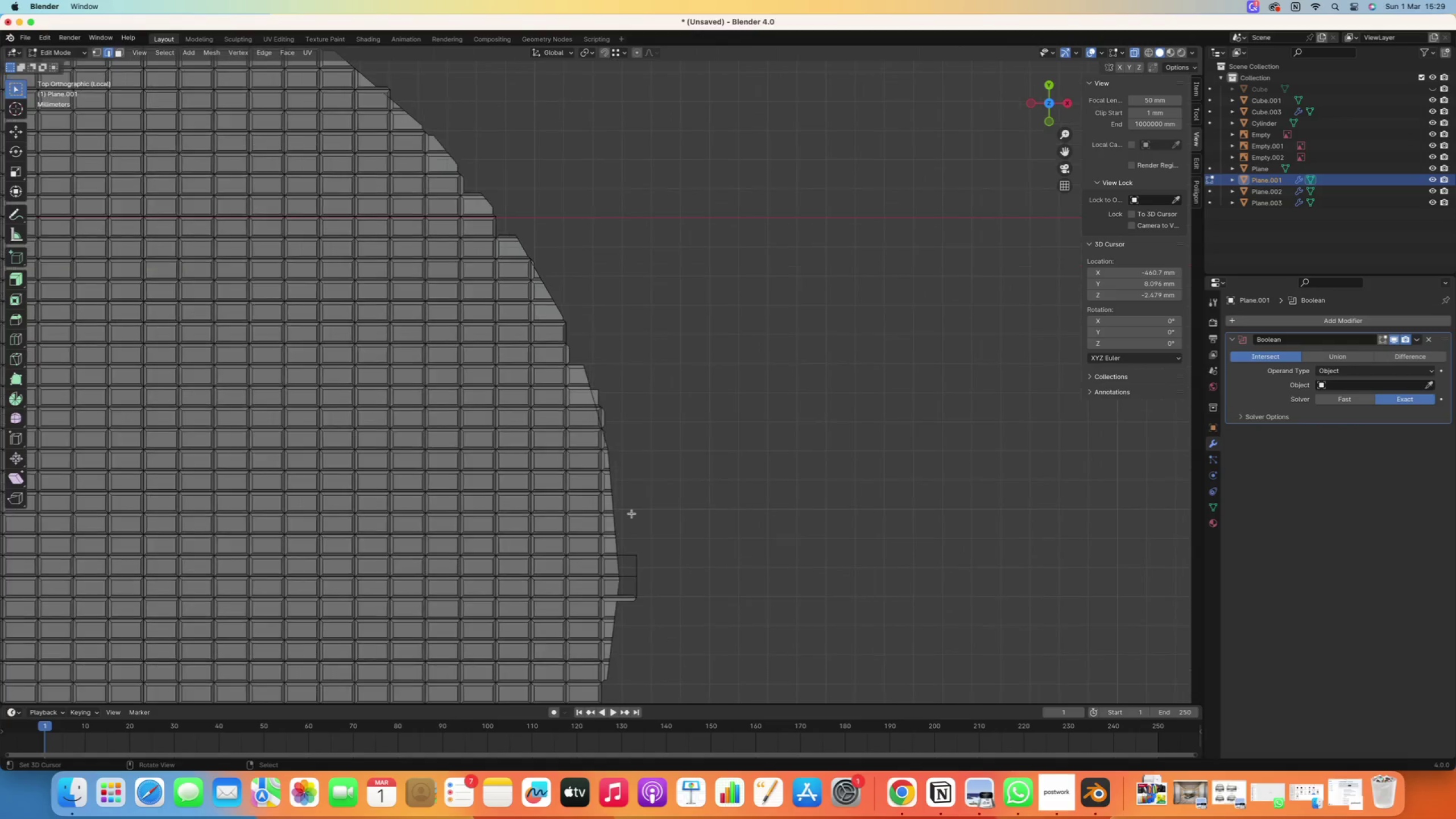 
left_click_drag(start_coordinate=[688, 389], to_coordinate=[651, 528])
 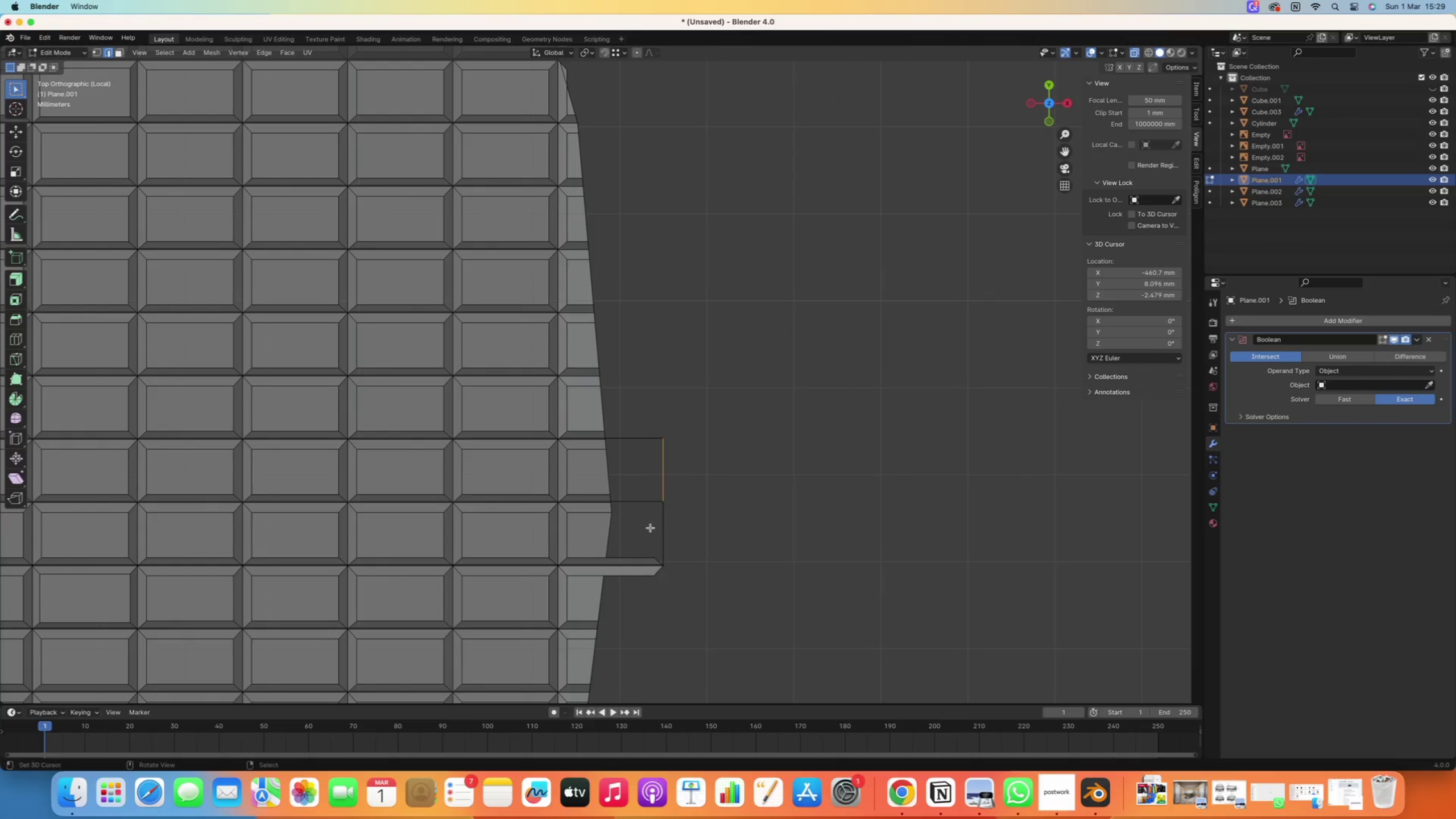 
scroll: coordinate [635, 416], scroll_direction: up, amount: 2.0
 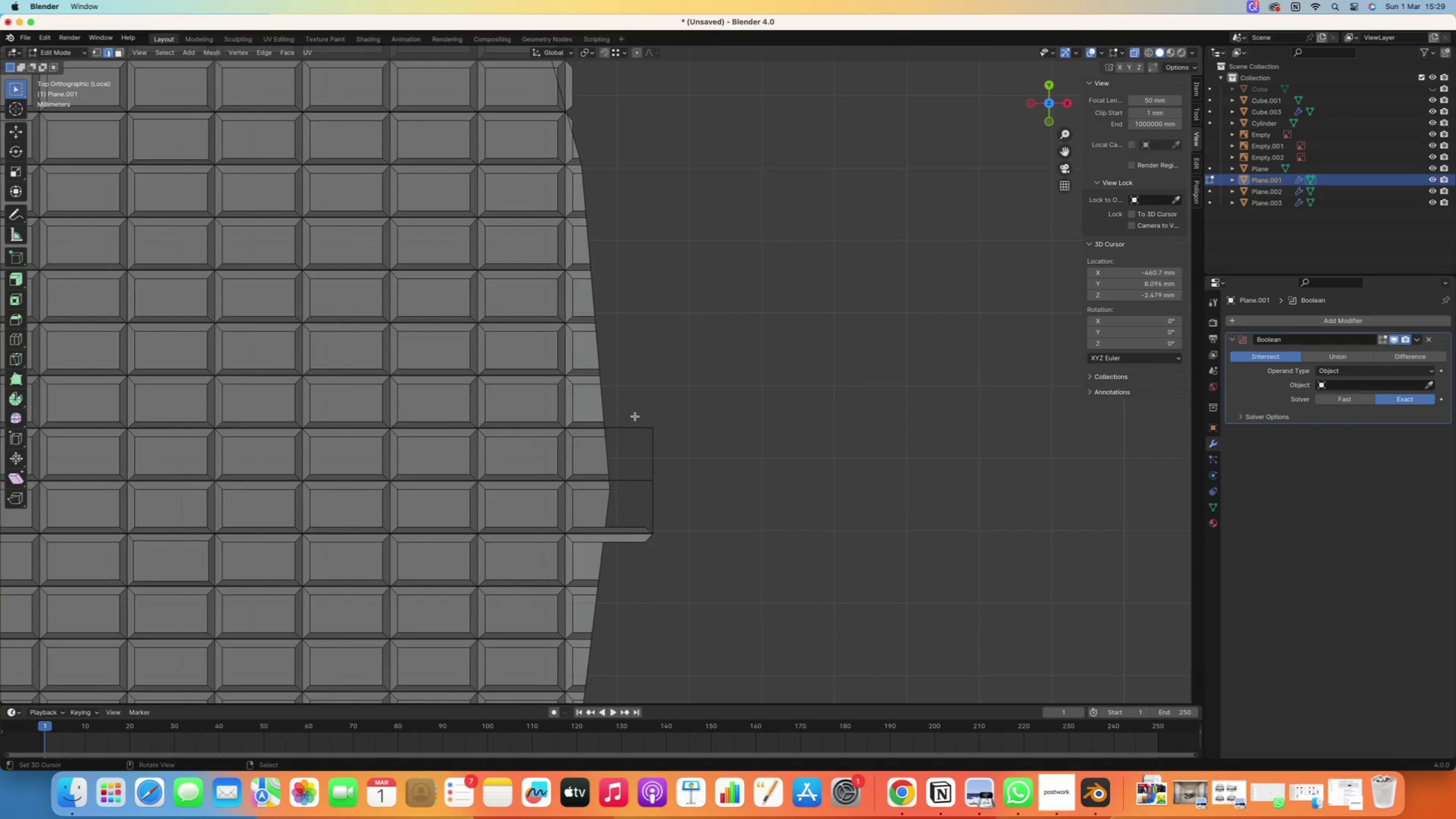 
key(Delete)
 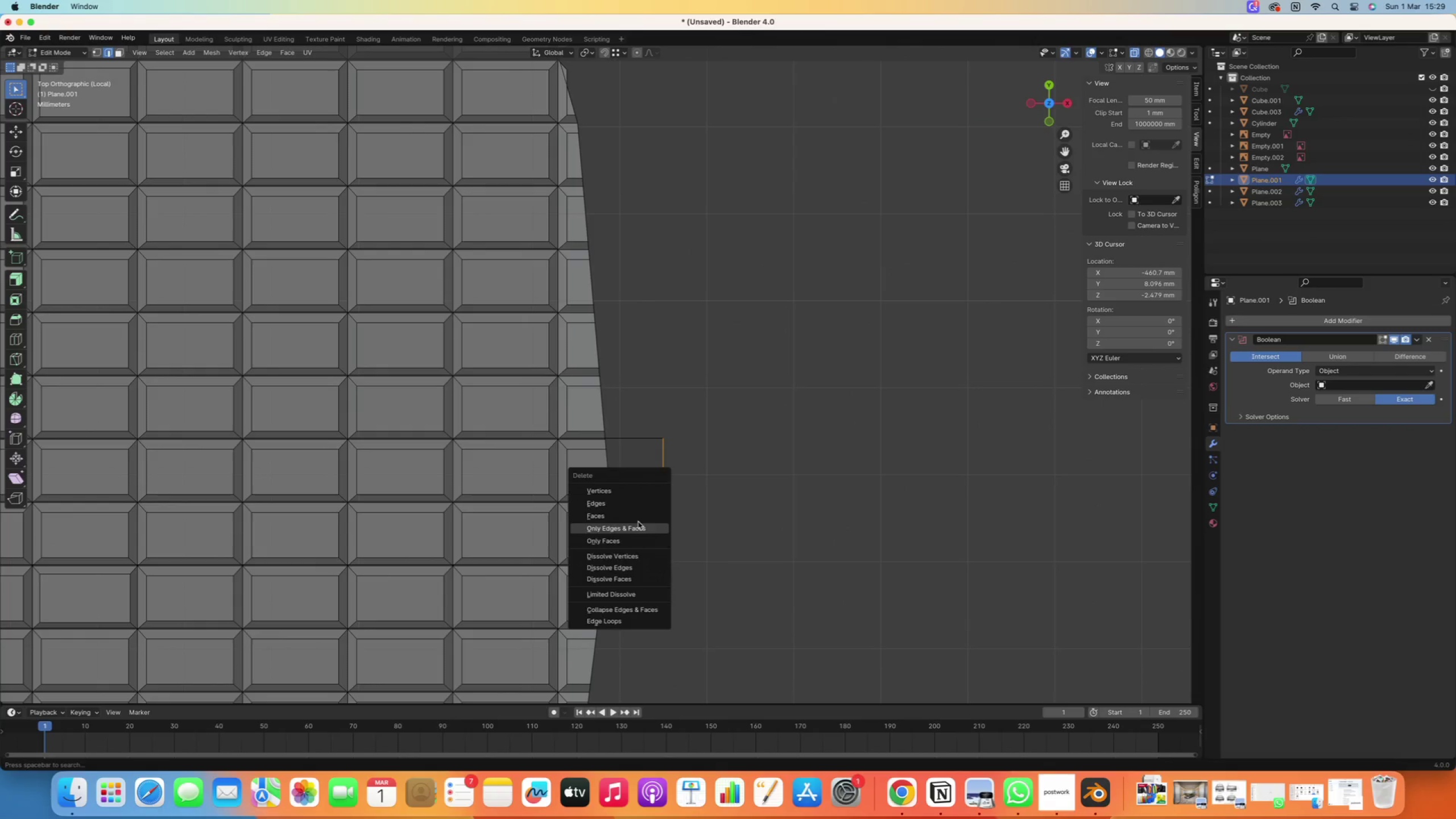 
right_click([696, 402])
 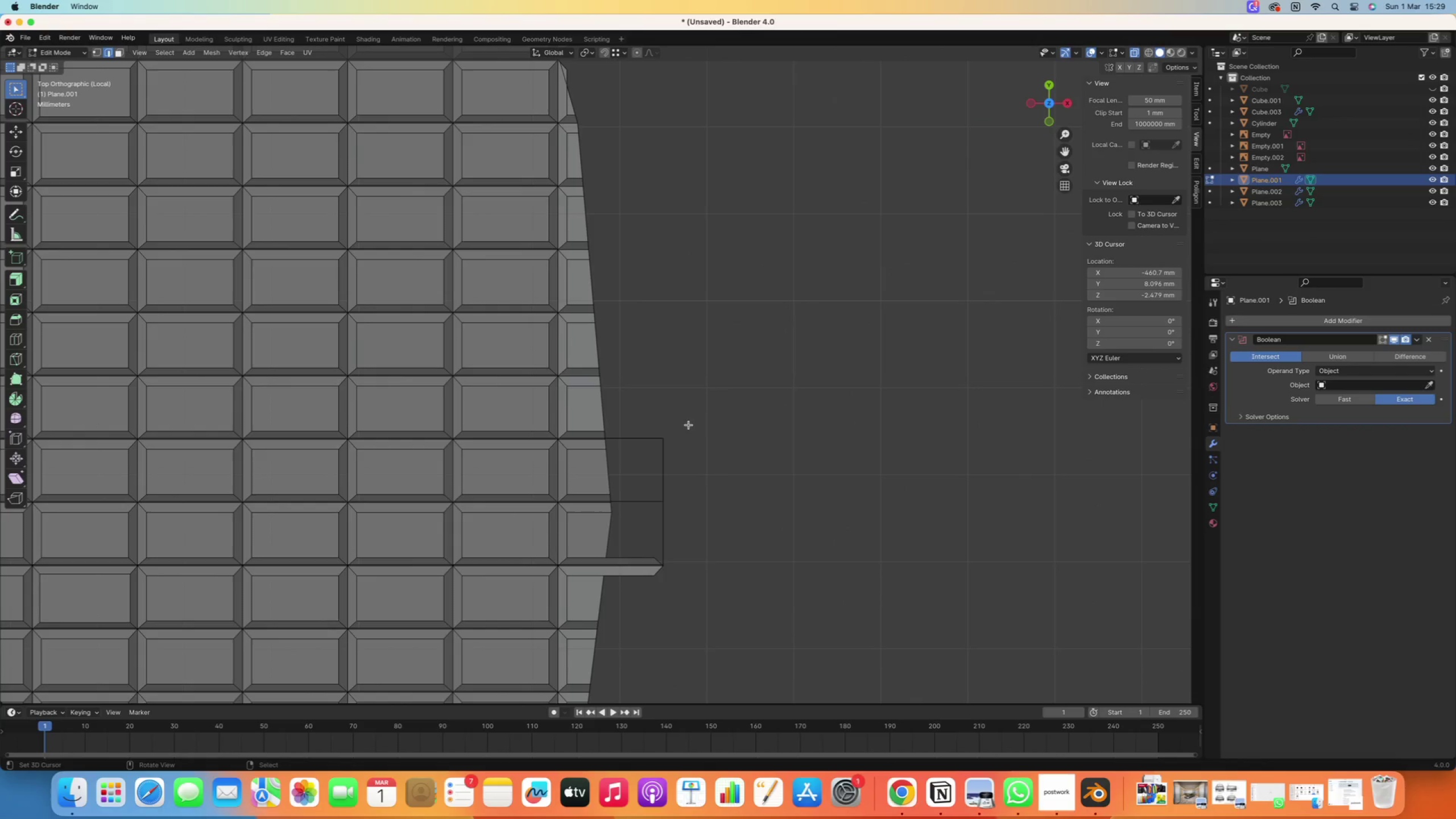 
left_click_drag(start_coordinate=[691, 406], to_coordinate=[655, 543])
 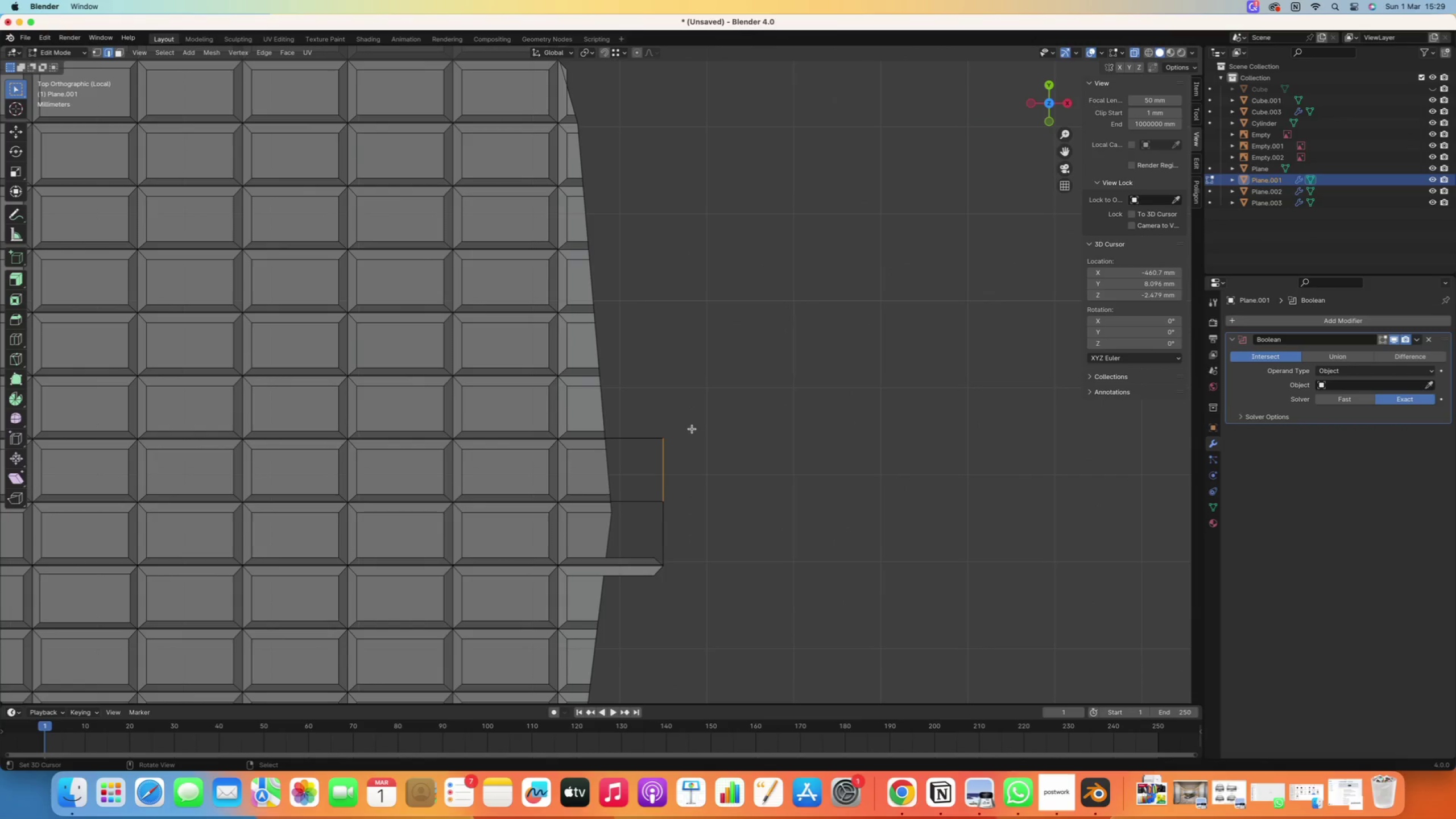 
right_click([700, 375])
 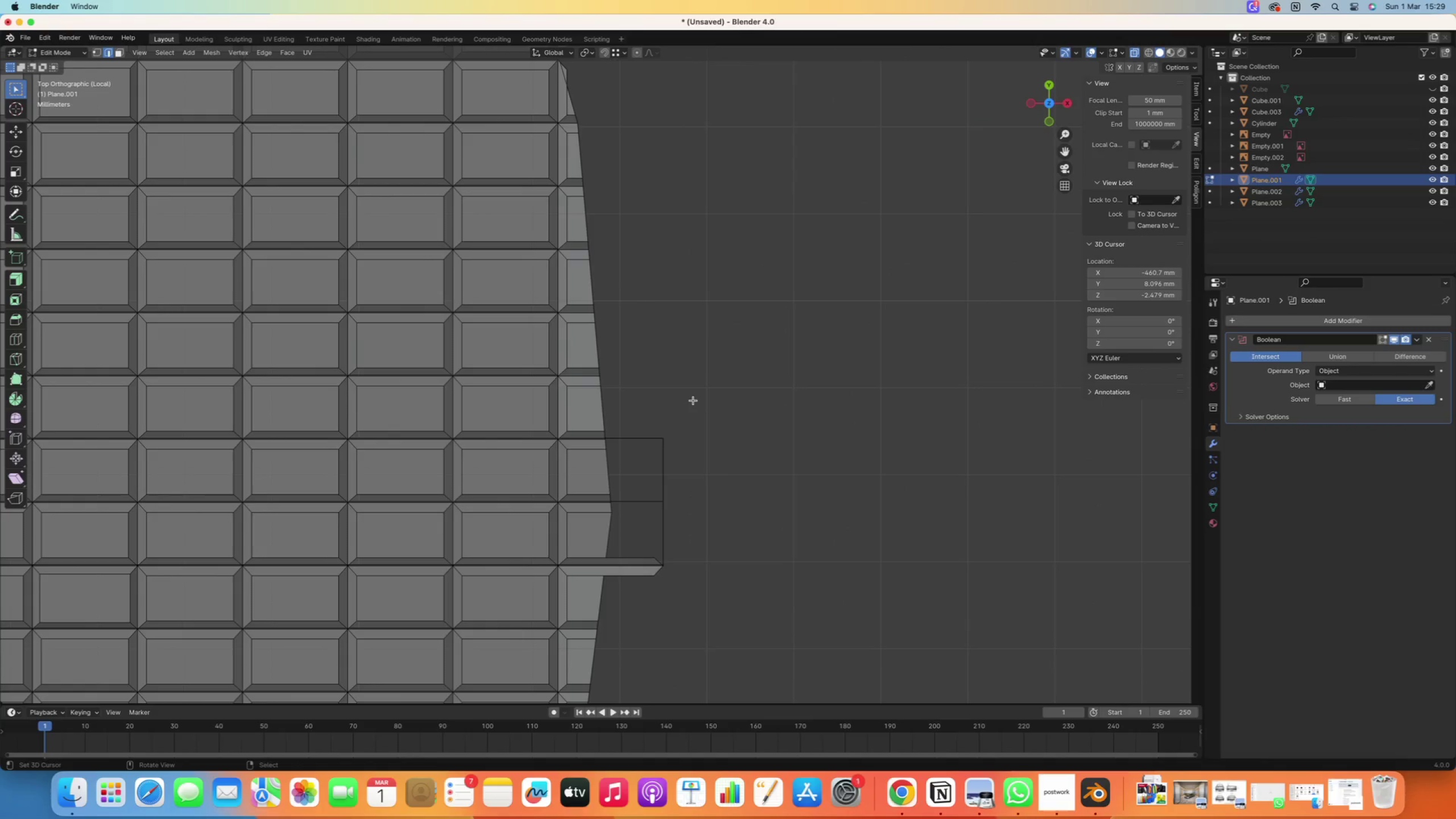 
key(C)
 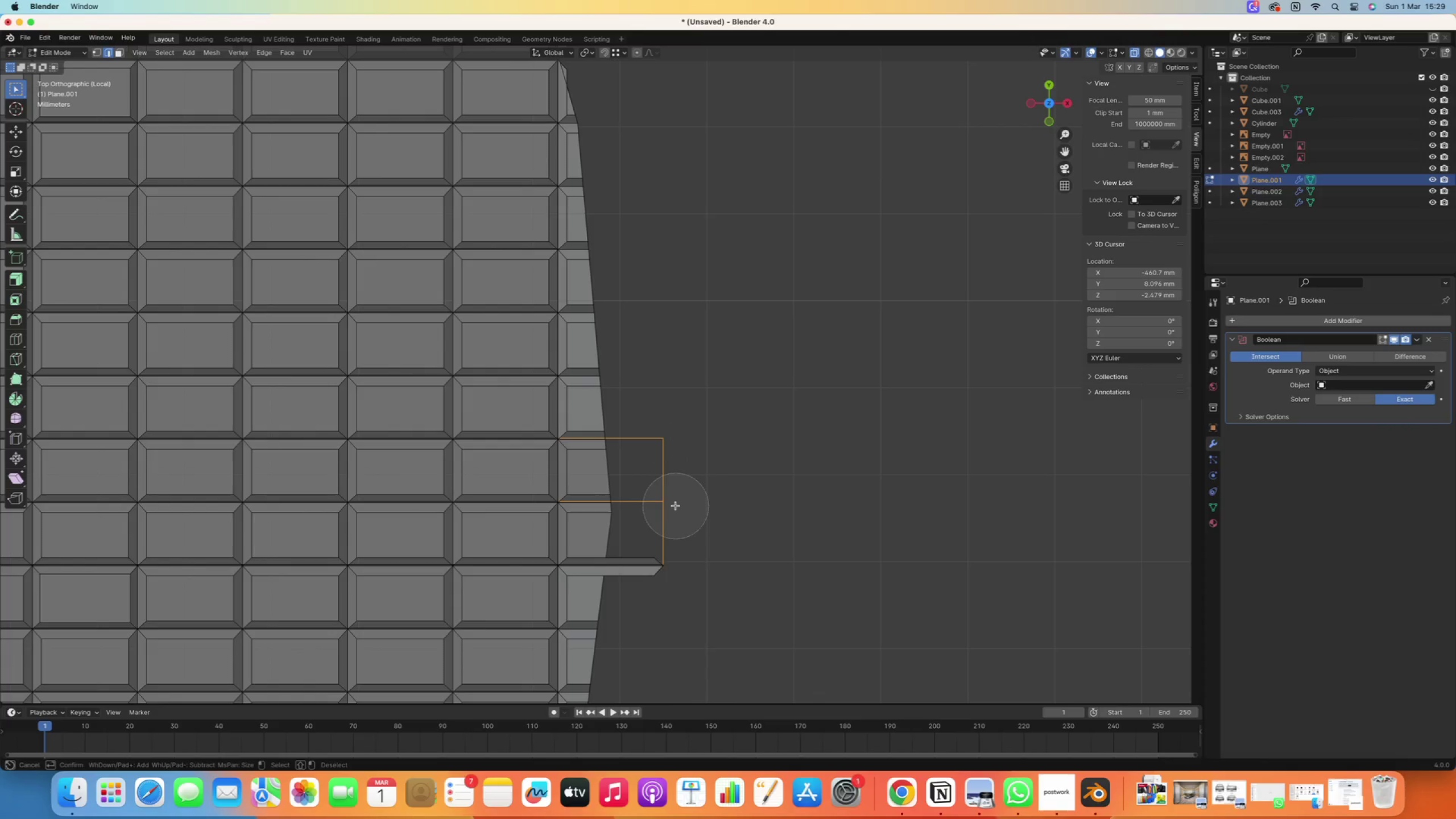 
left_click_drag(start_coordinate=[703, 400], to_coordinate=[676, 506])
 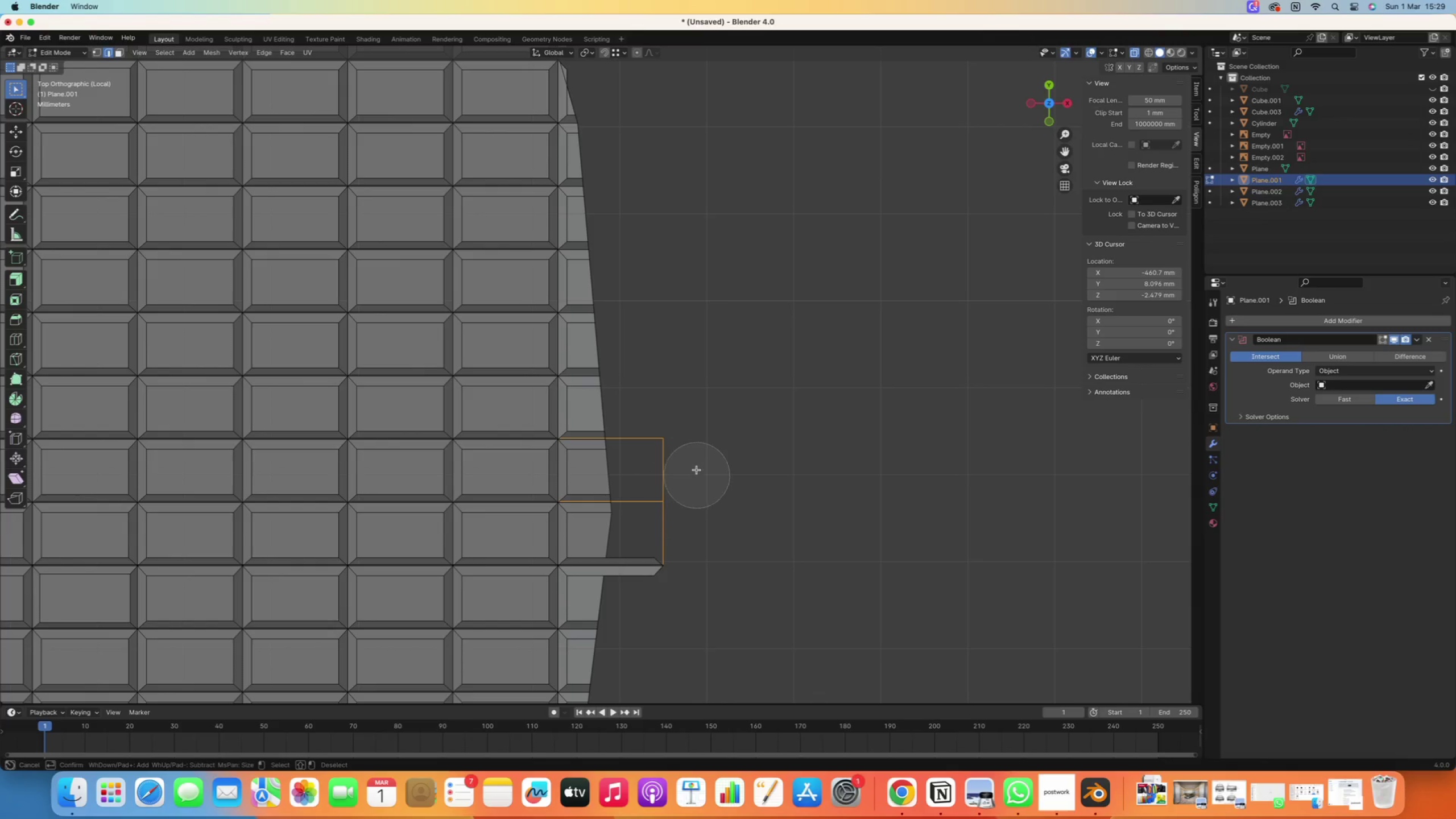 
right_click([697, 469])
 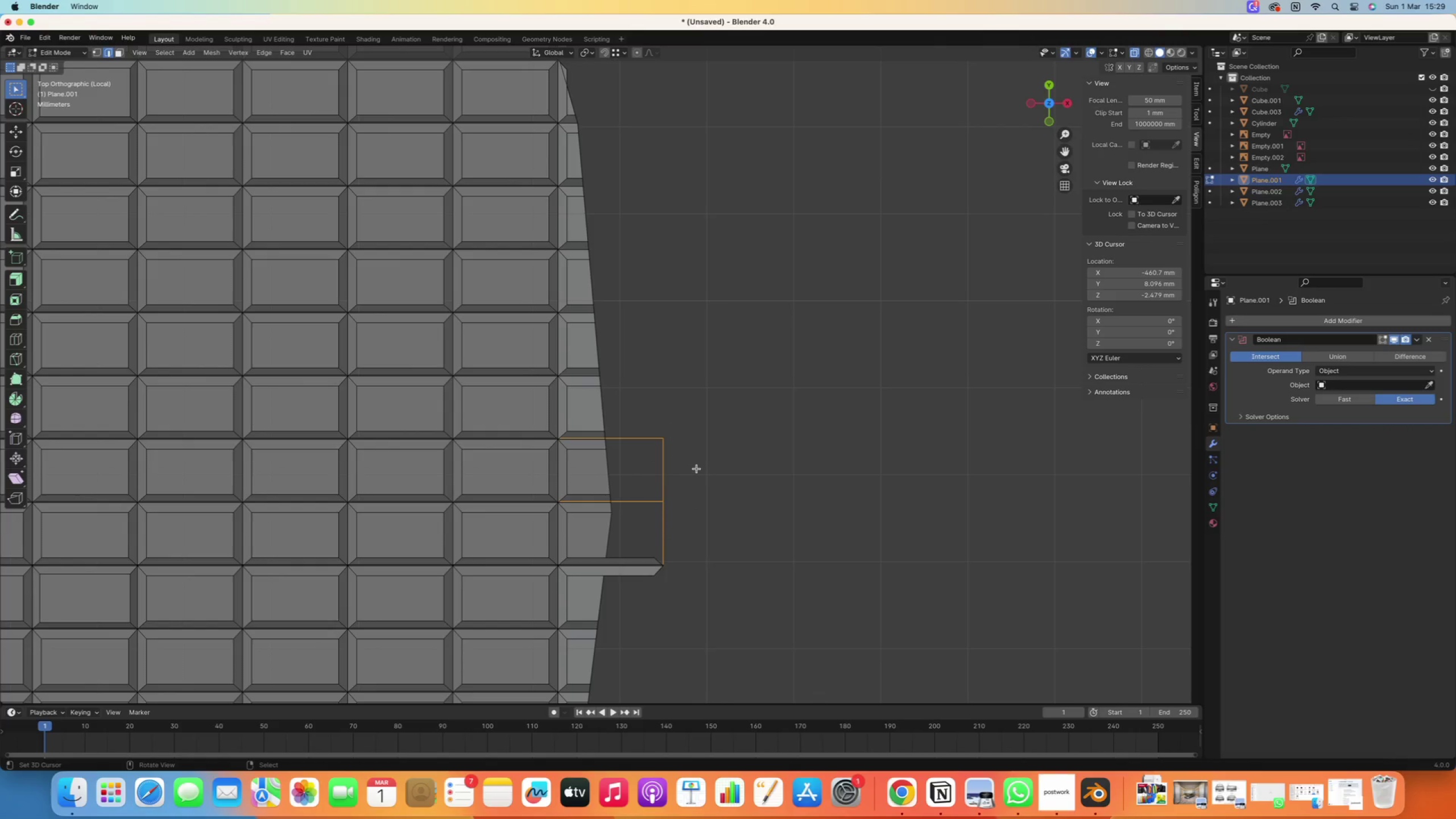 
hold_key(key=ShiftRight, duration=0.81)
 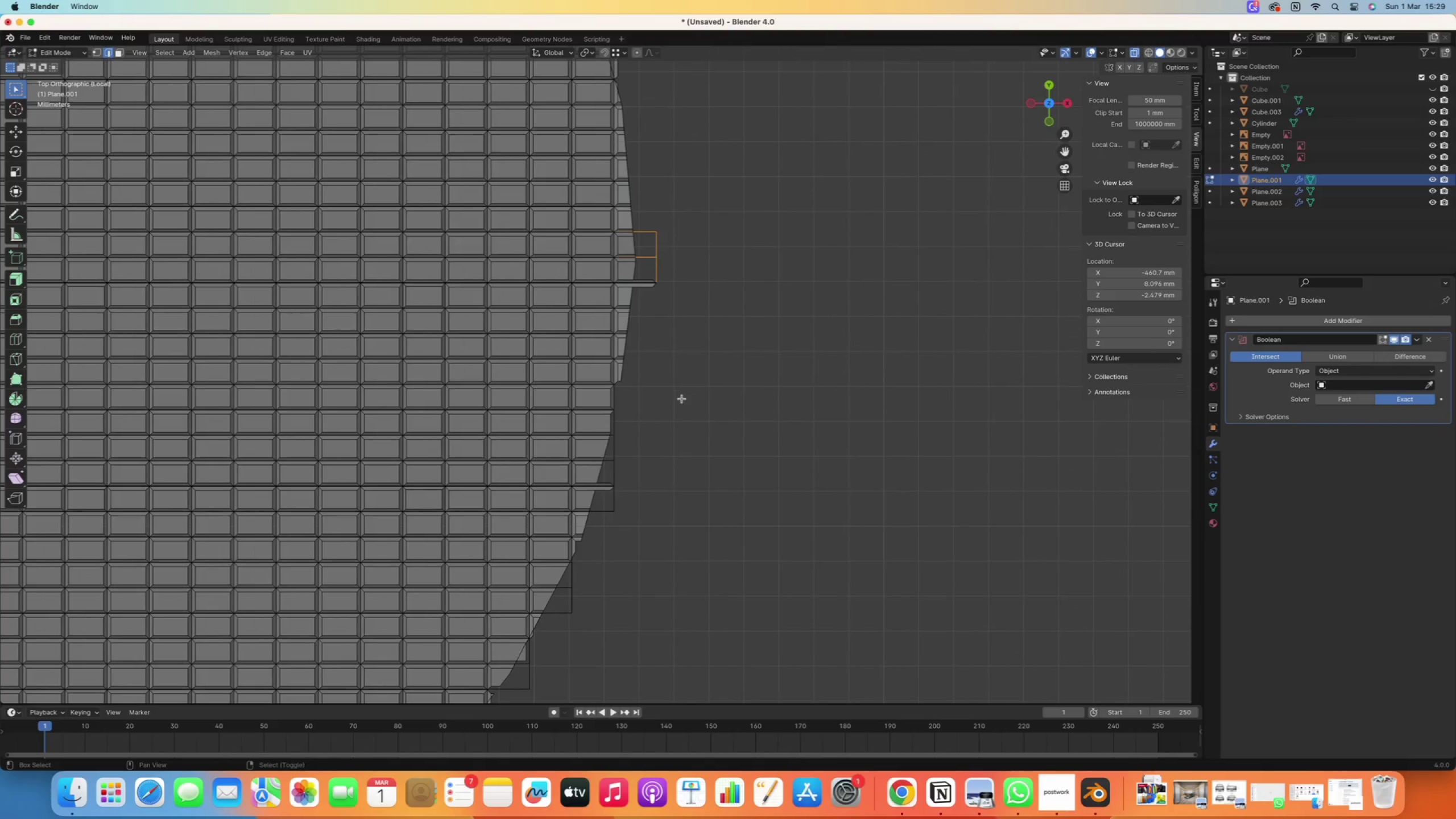 
scroll: coordinate [694, 473], scroll_direction: down, amount: 16.0
 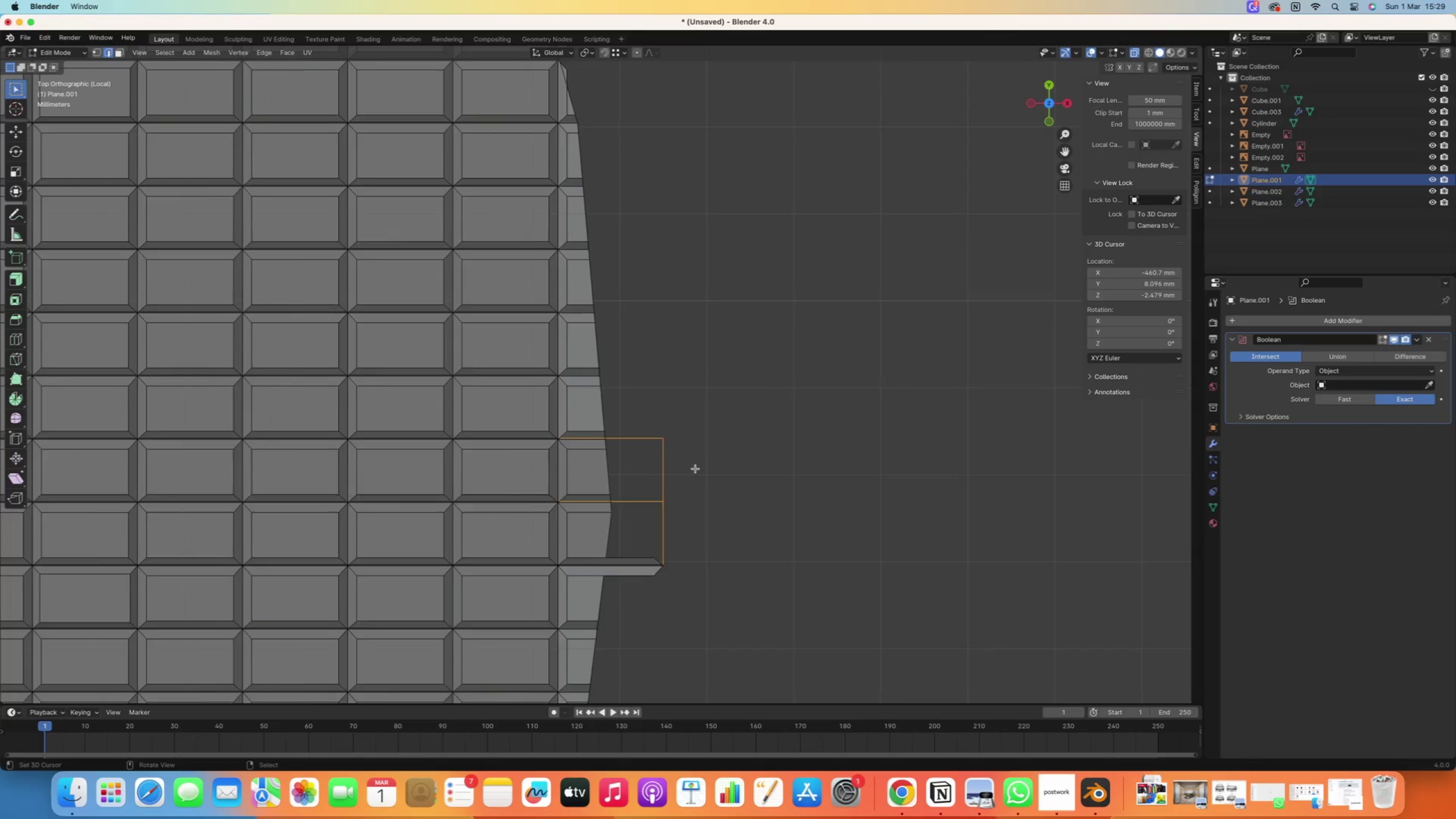 
hold_key(key=ShiftRight, duration=0.59)
 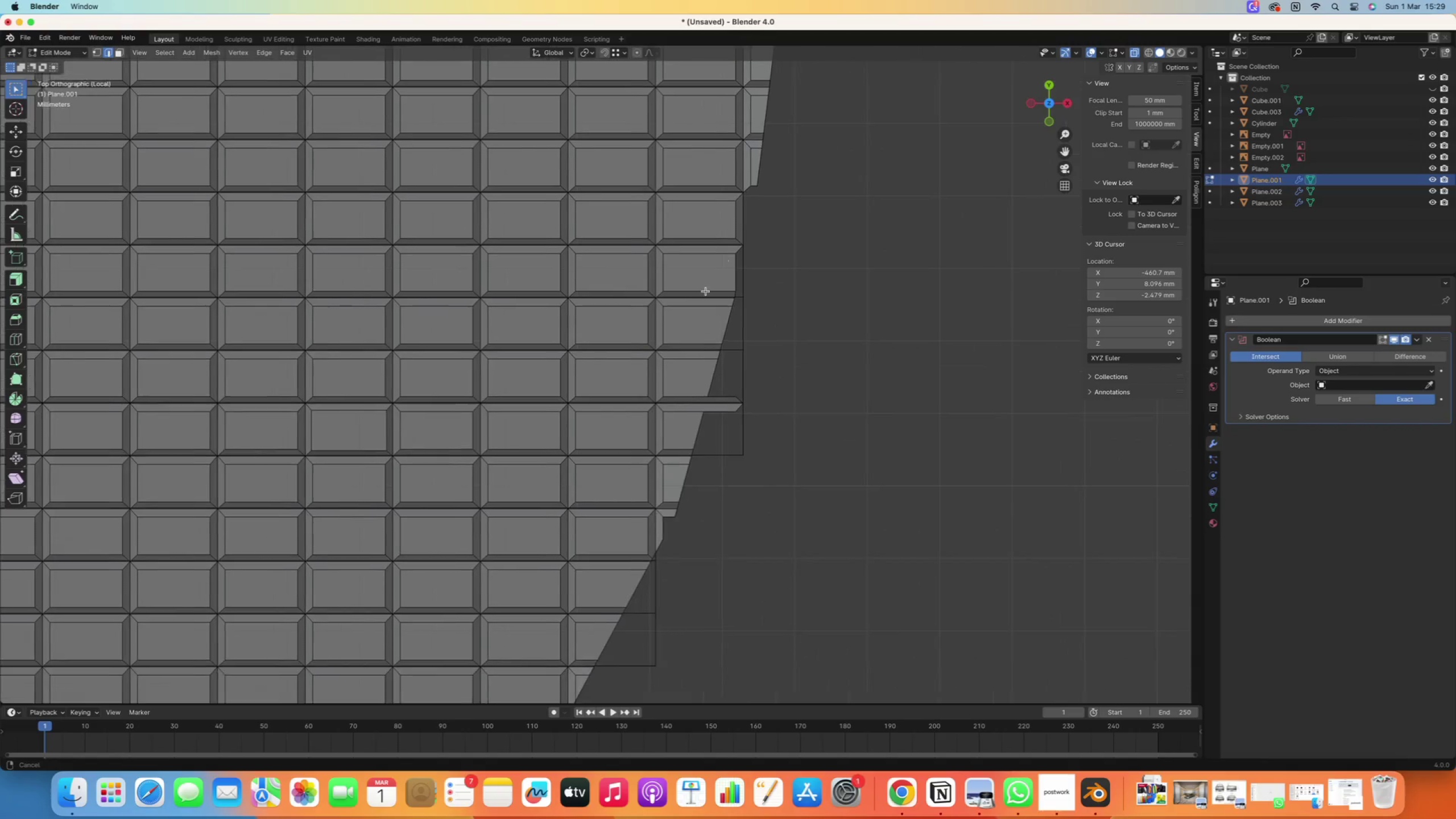 
scroll: coordinate [703, 425], scroll_direction: up, amount: 13.0
 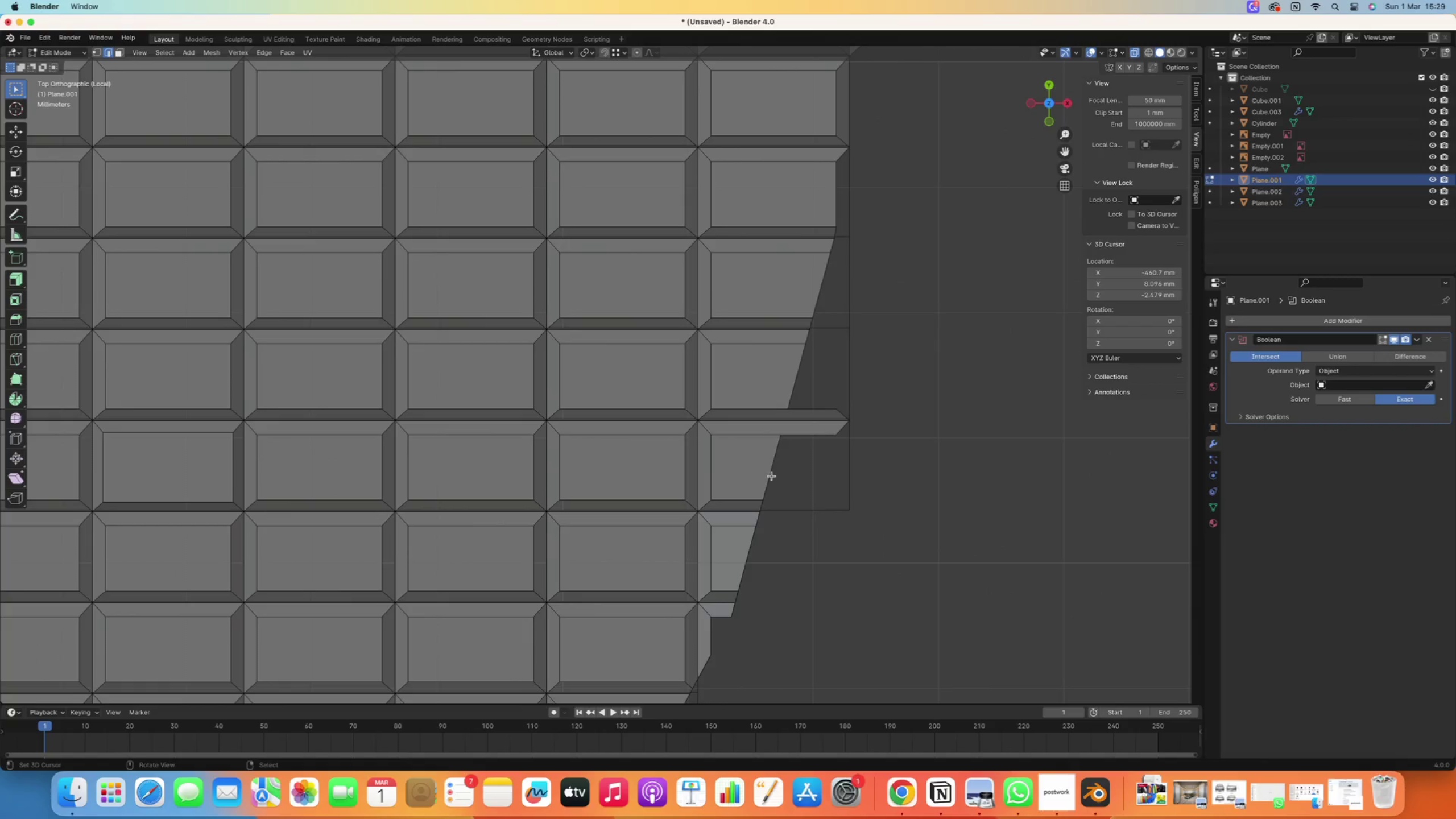 
type(xc)
 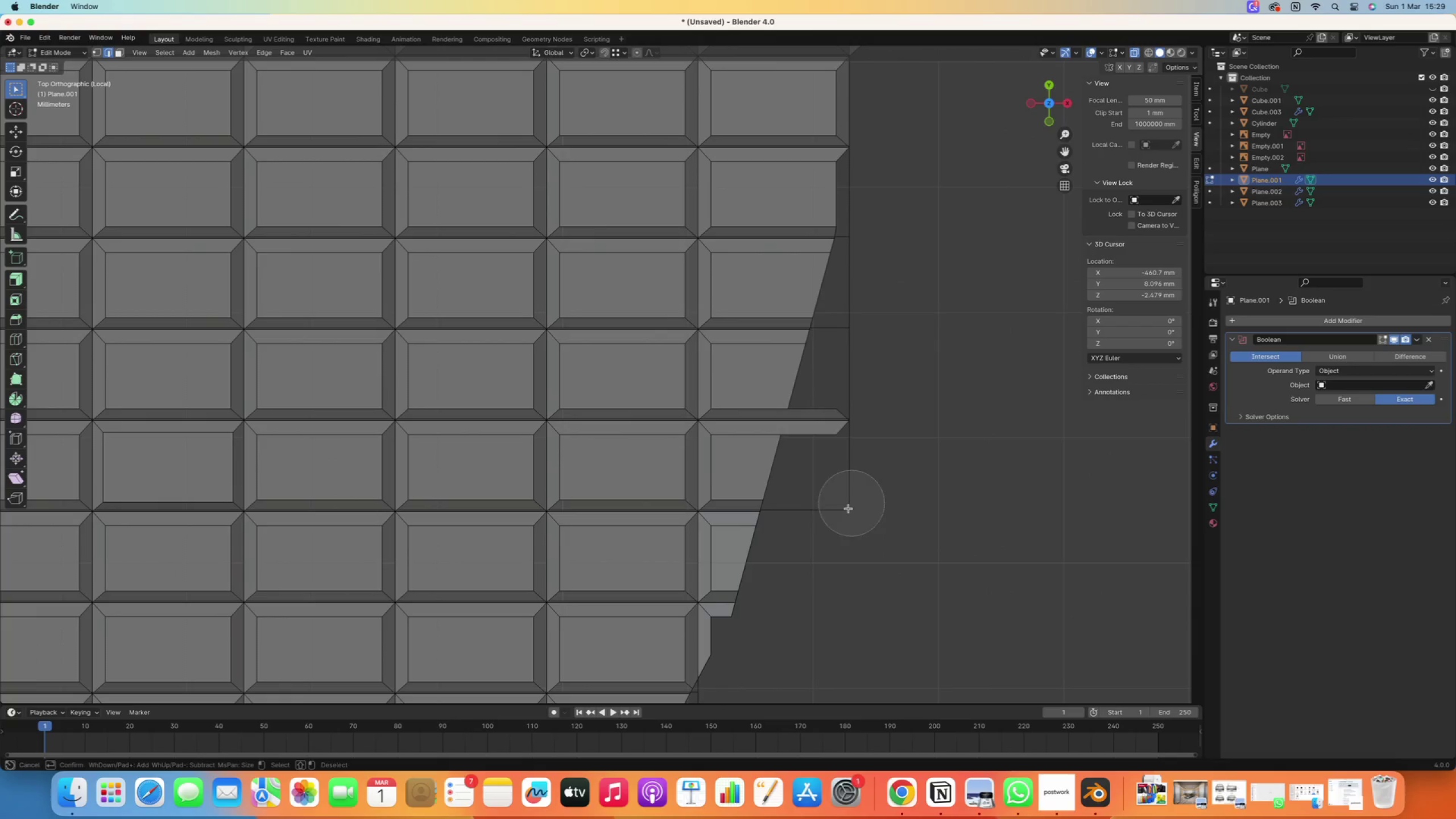 
left_click_drag(start_coordinate=[840, 520], to_coordinate=[900, 374])
 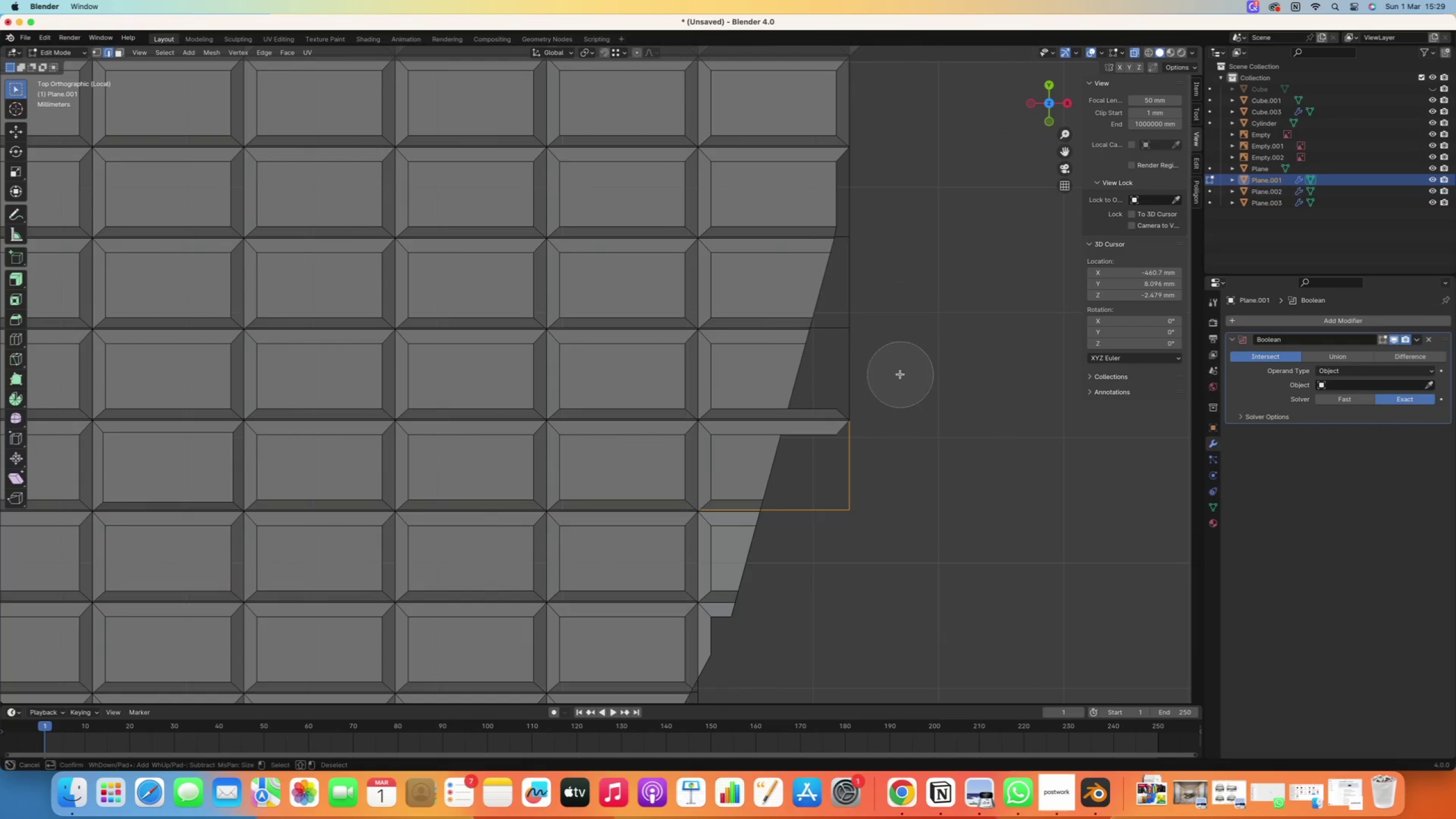 
left_click_drag(start_coordinate=[868, 370], to_coordinate=[876, 250])
 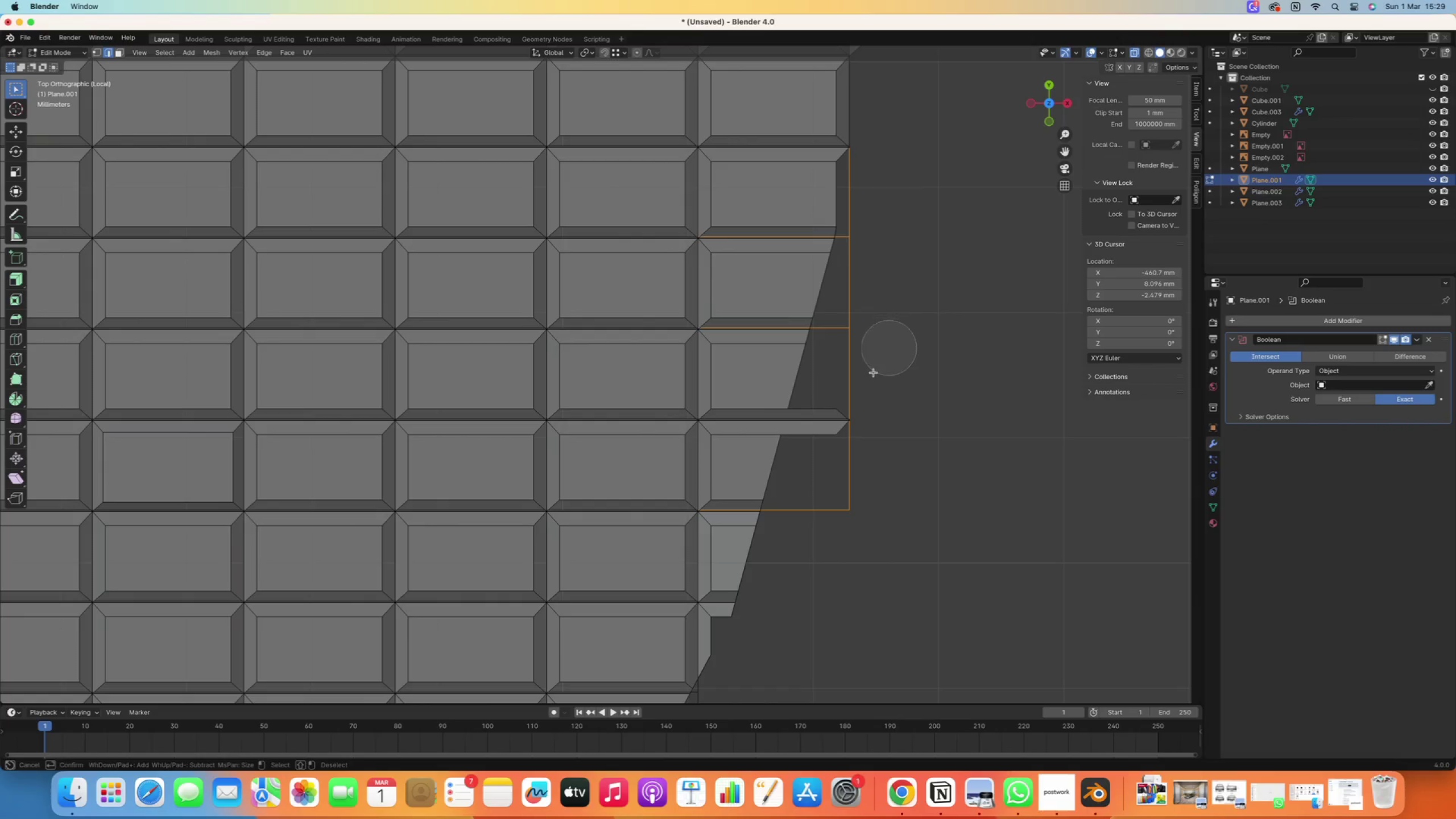 
scroll: coordinate [901, 374], scroll_direction: up, amount: 6.0
 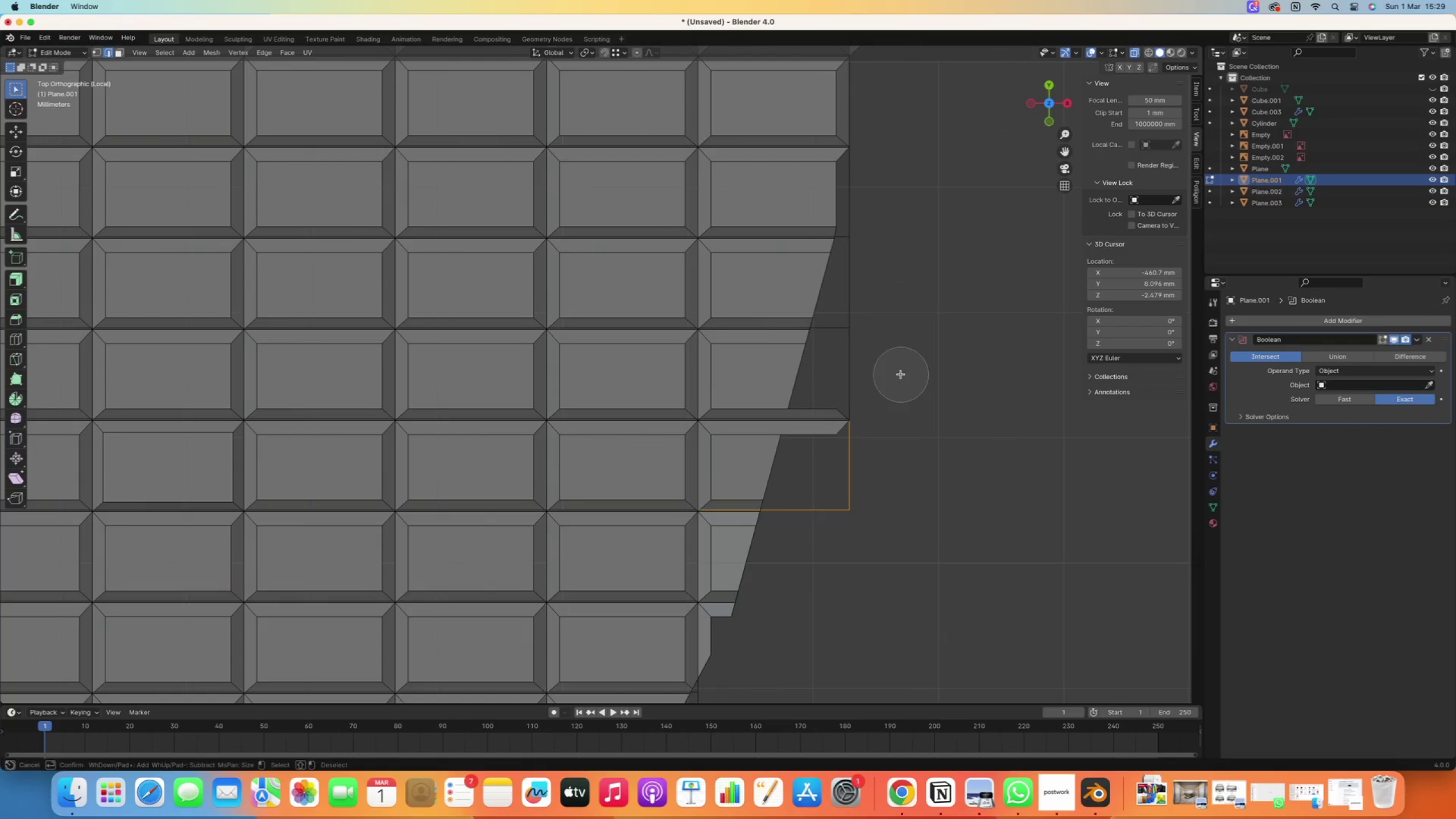 
hold_key(key=ShiftRight, duration=0.42)
 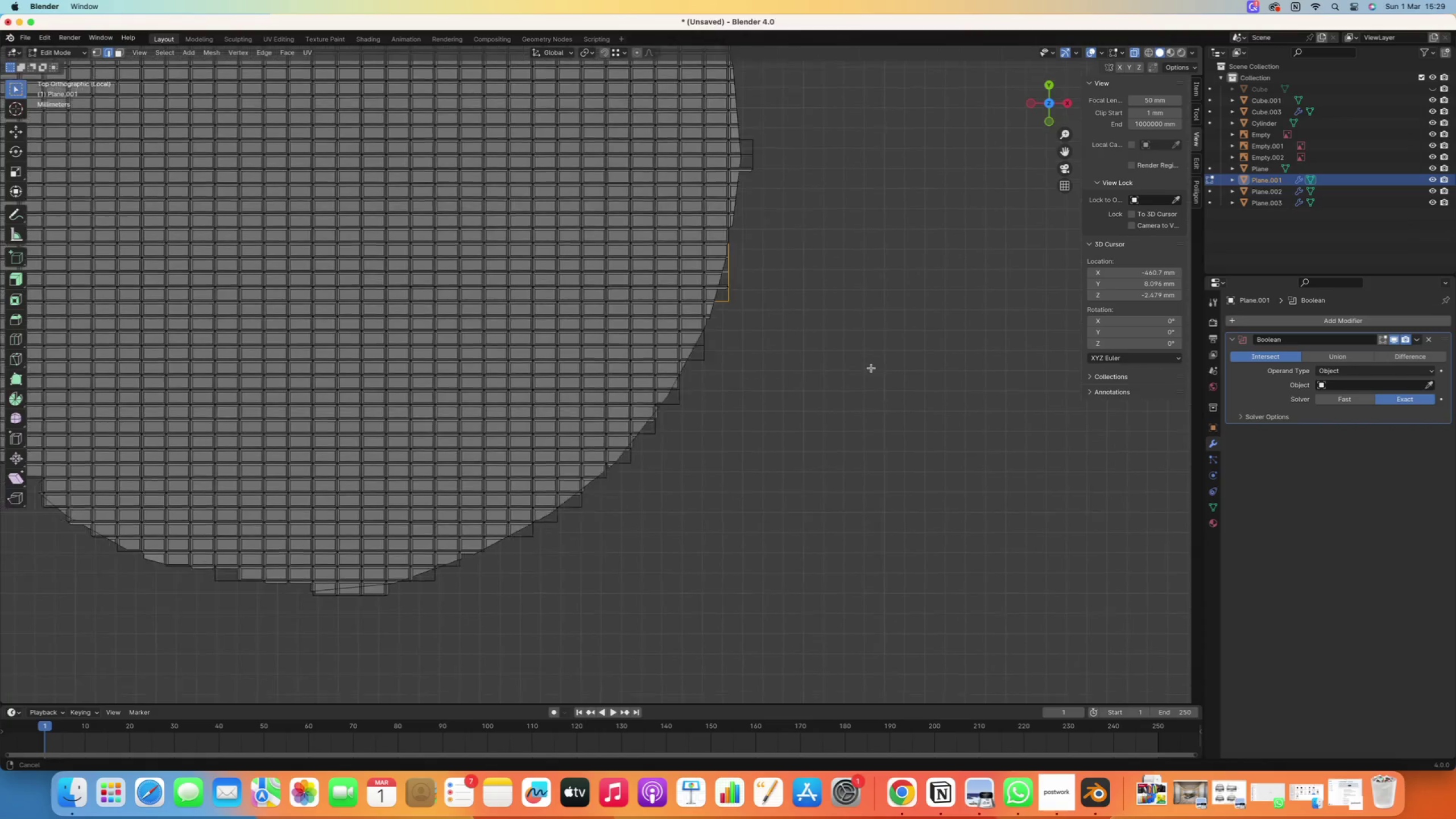 
scroll: coordinate [850, 470], scroll_direction: down, amount: 33.0
 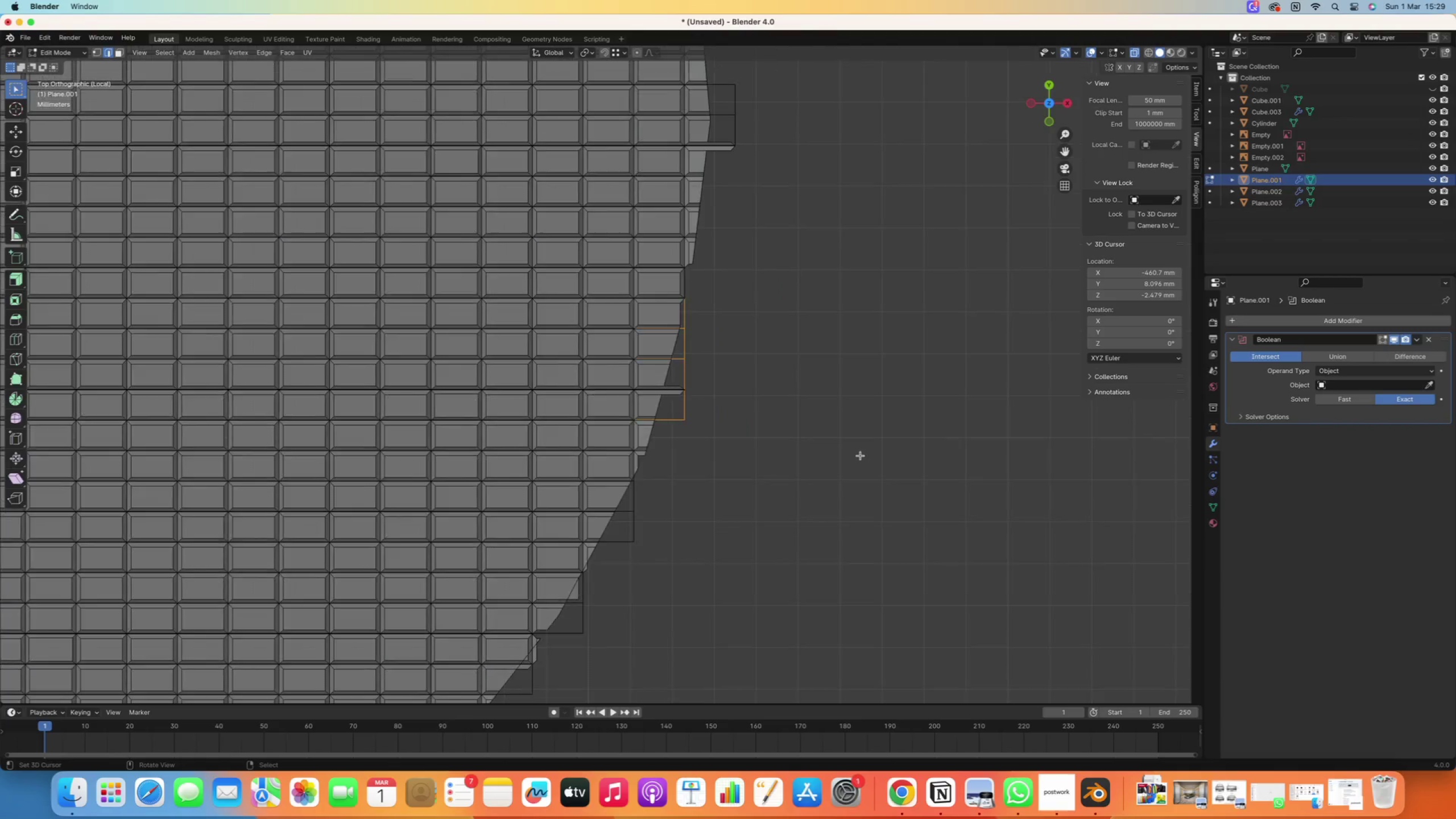 
hold_key(key=ShiftRight, duration=0.62)
scroll: coordinate [828, 329], scroll_direction: up, amount: 11.0
 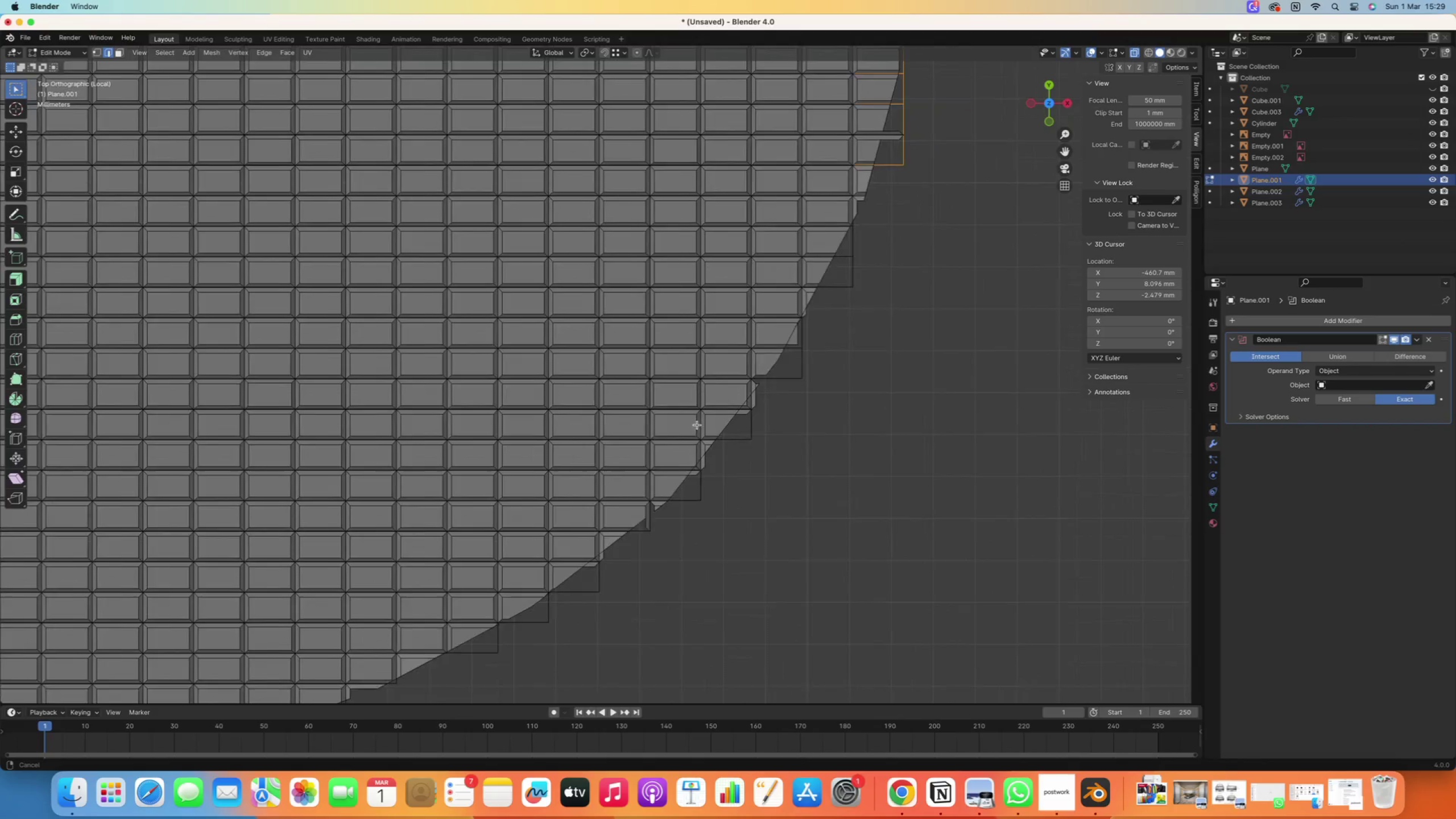 
key(C)
 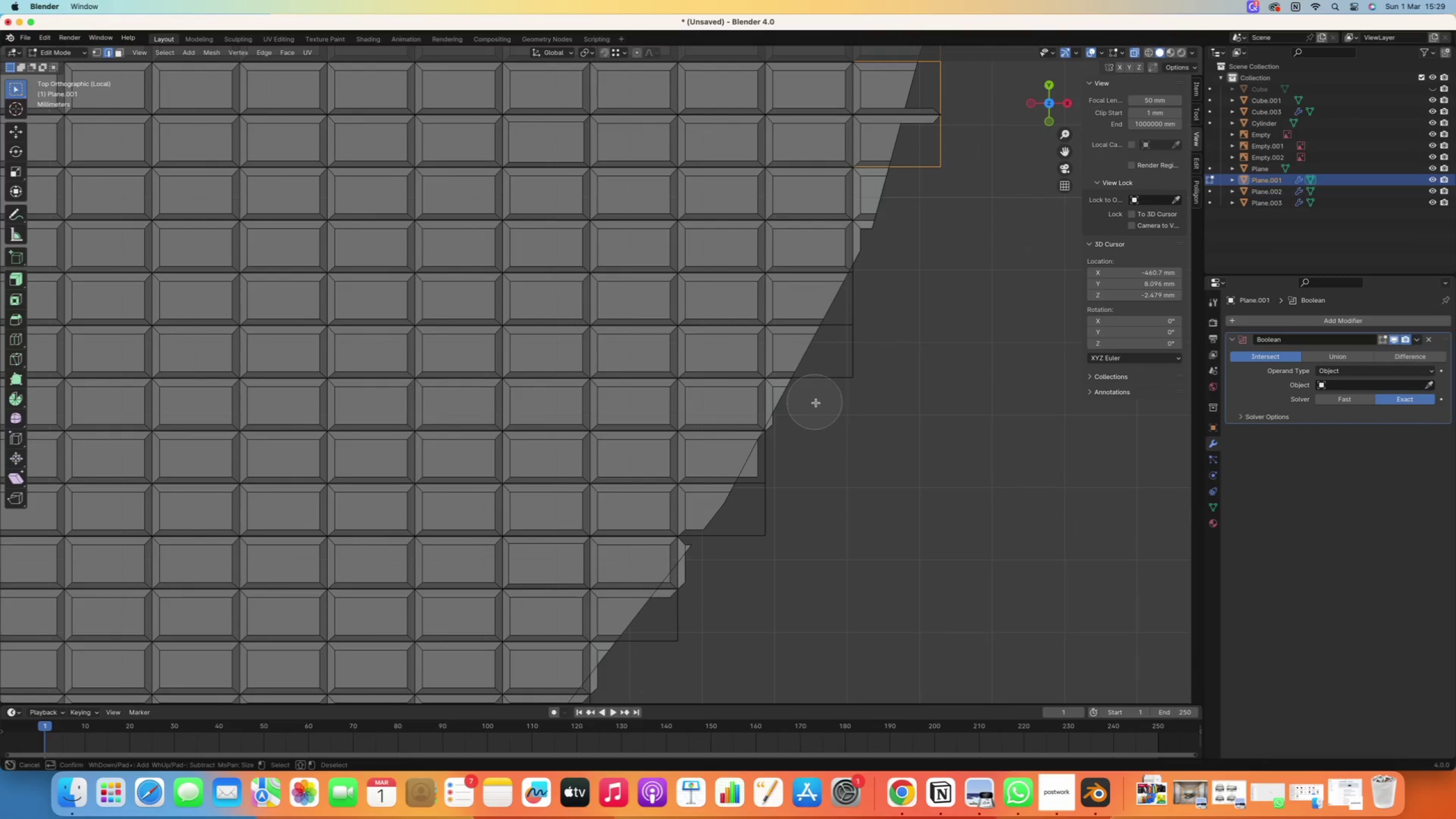 
left_click_drag(start_coordinate=[862, 423], to_coordinate=[699, 643])
 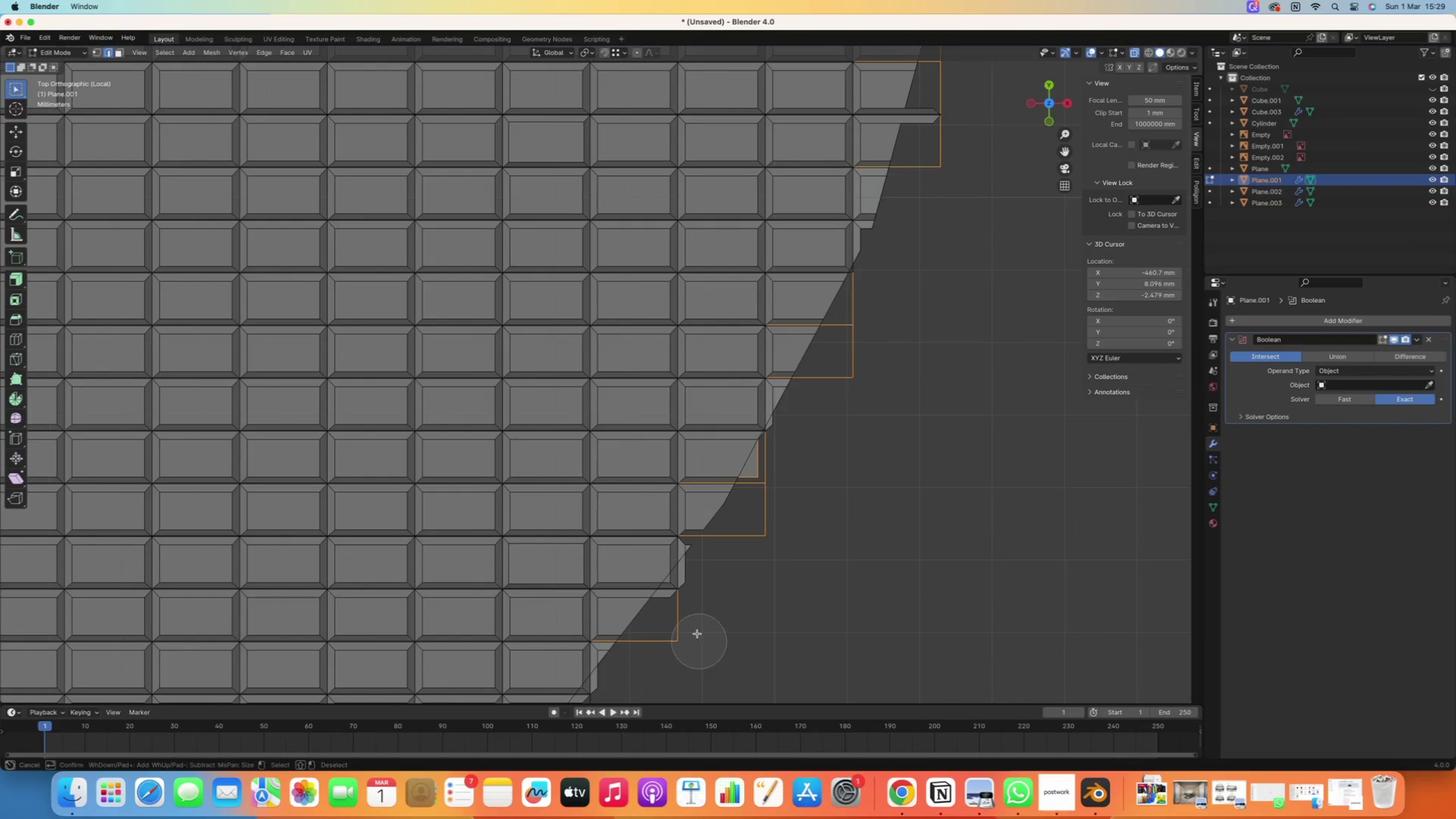 
scroll: coordinate [715, 413], scroll_direction: up, amount: 4.0
 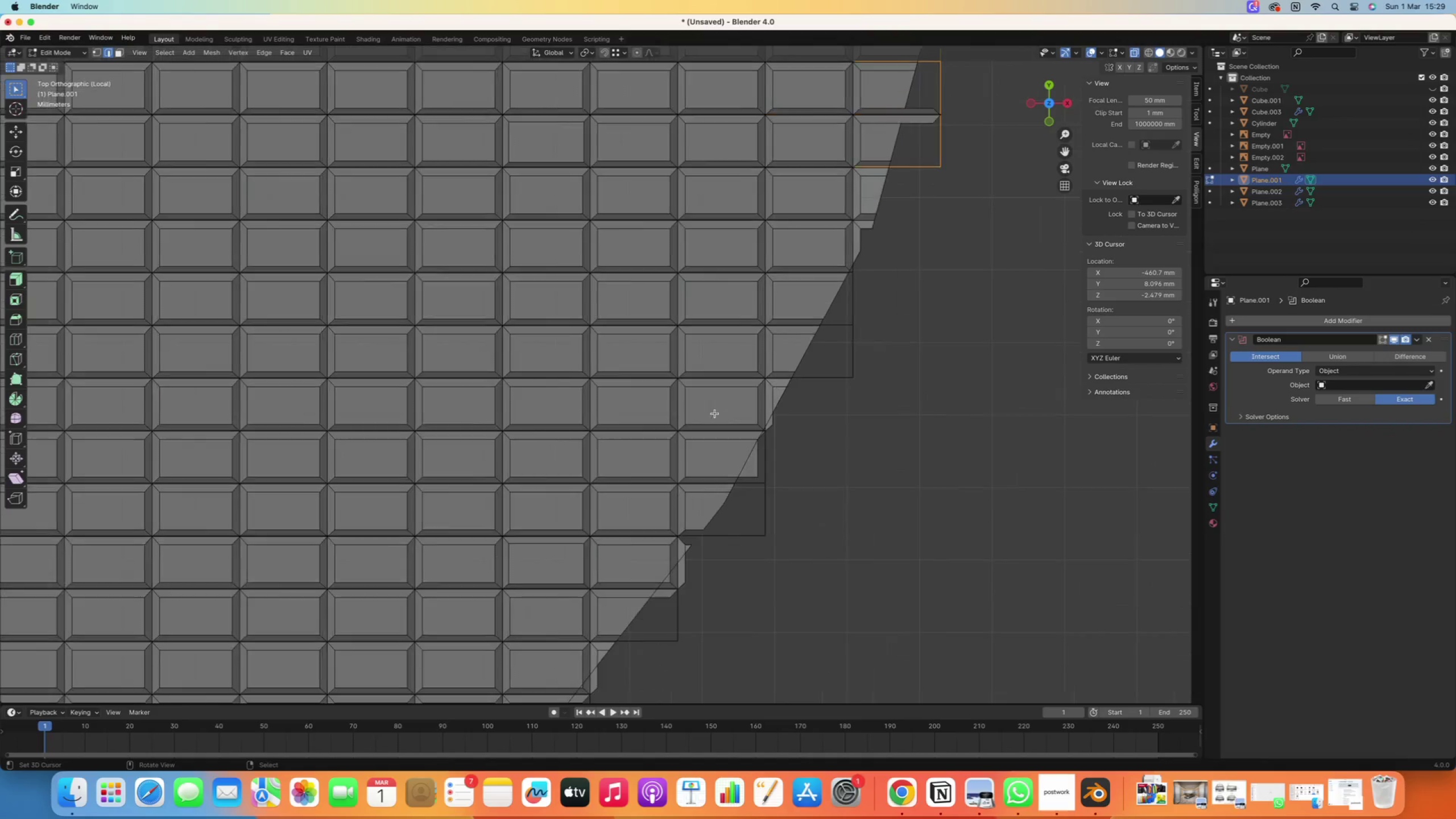 
right_click([710, 605])
 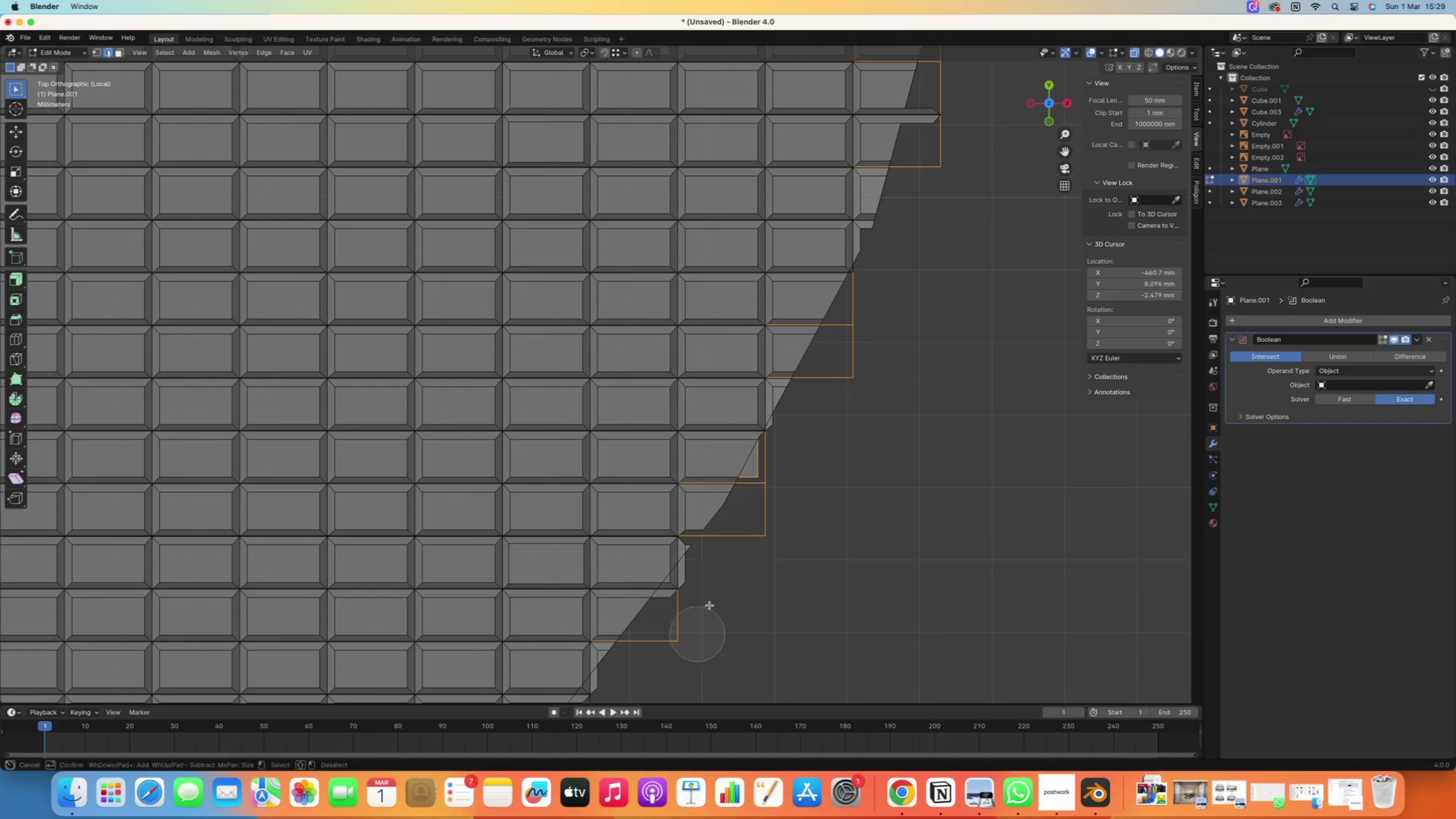 
hold_key(key=ShiftRight, duration=1.21)
 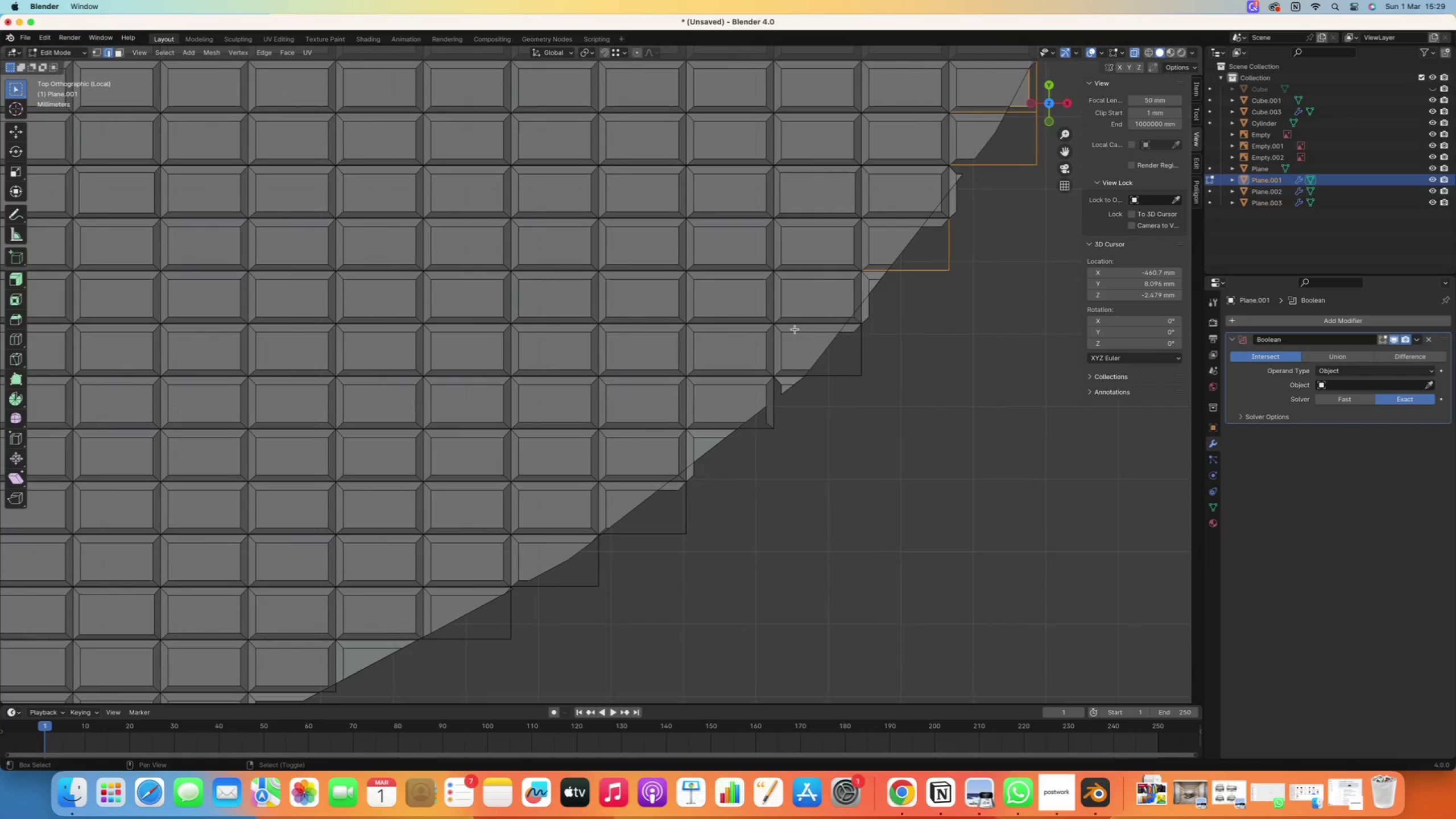 
hold_key(key=ShiftRight, duration=0.41)
 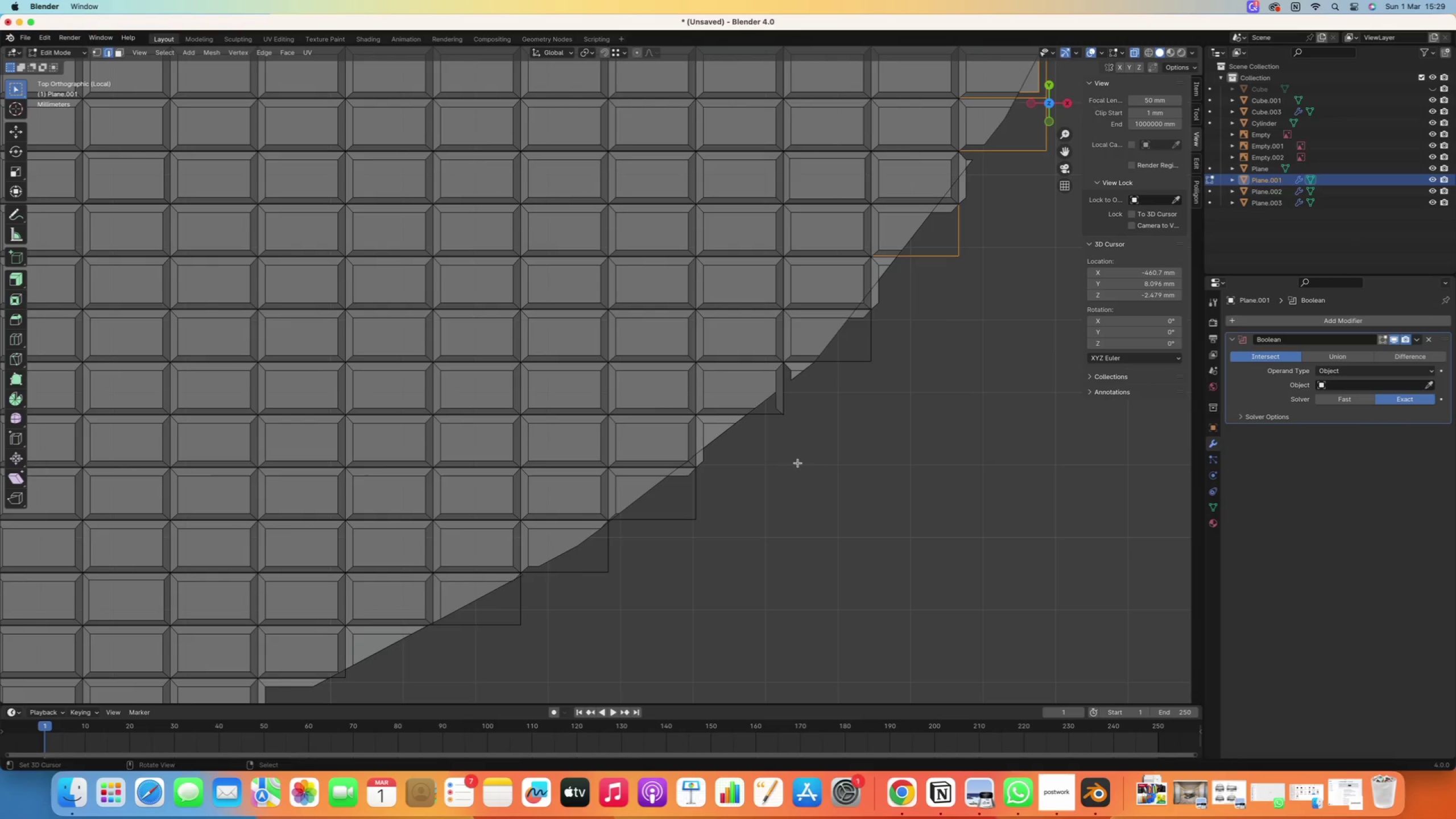 
key(C)
 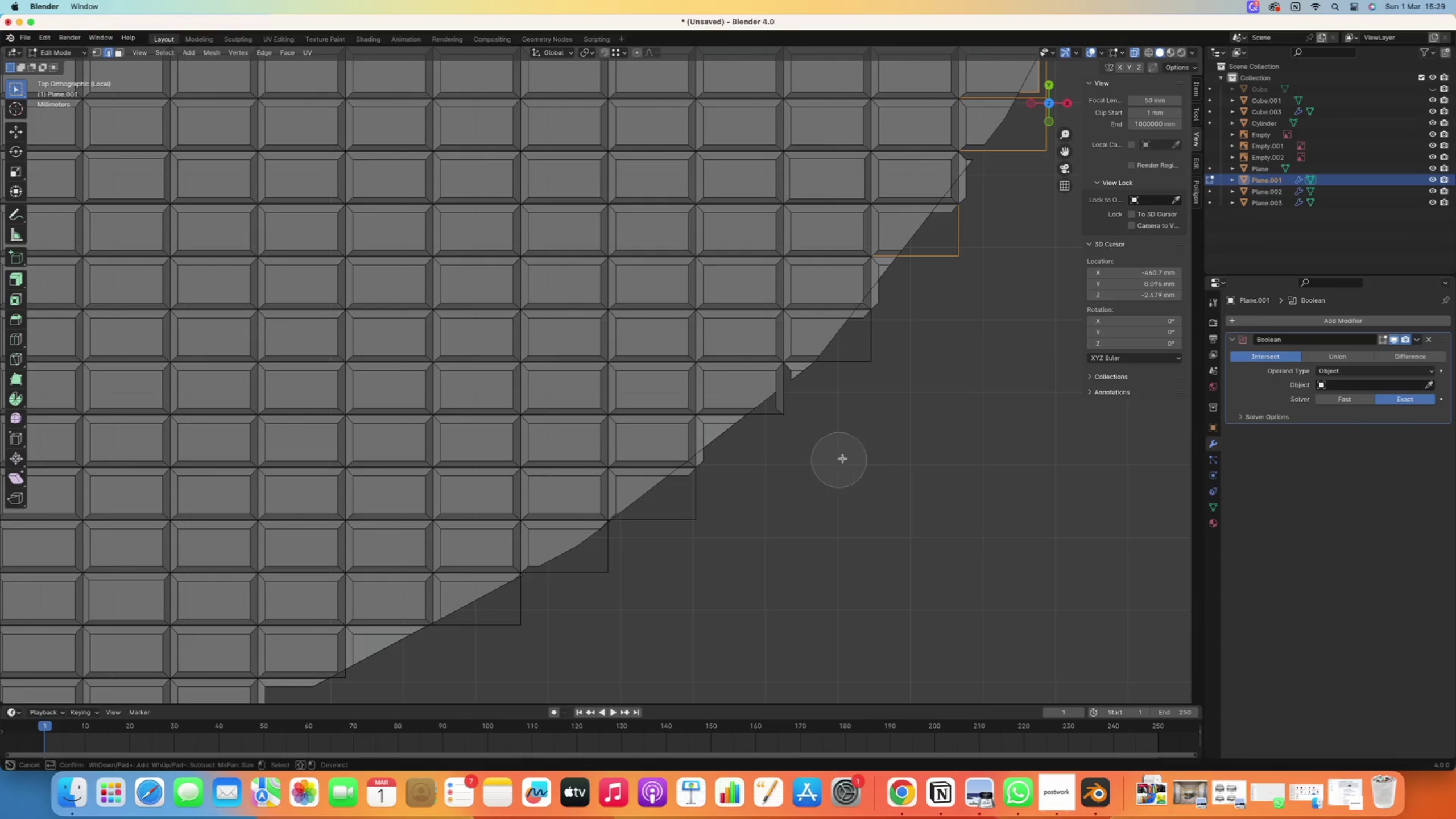 
left_click_drag(start_coordinate=[853, 447], to_coordinate=[544, 637])
 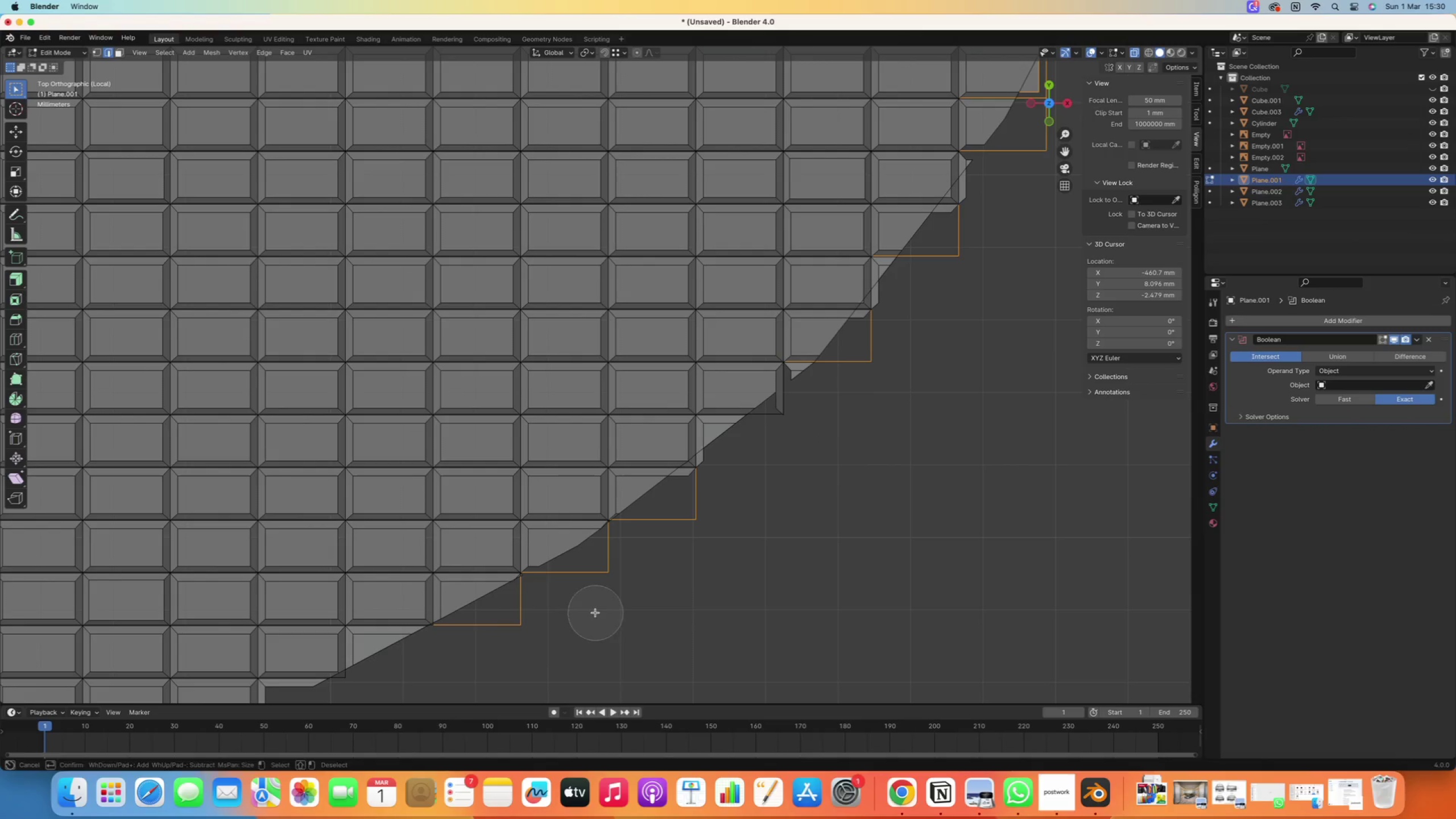 
hold_key(key=ShiftRight, duration=1.22)
 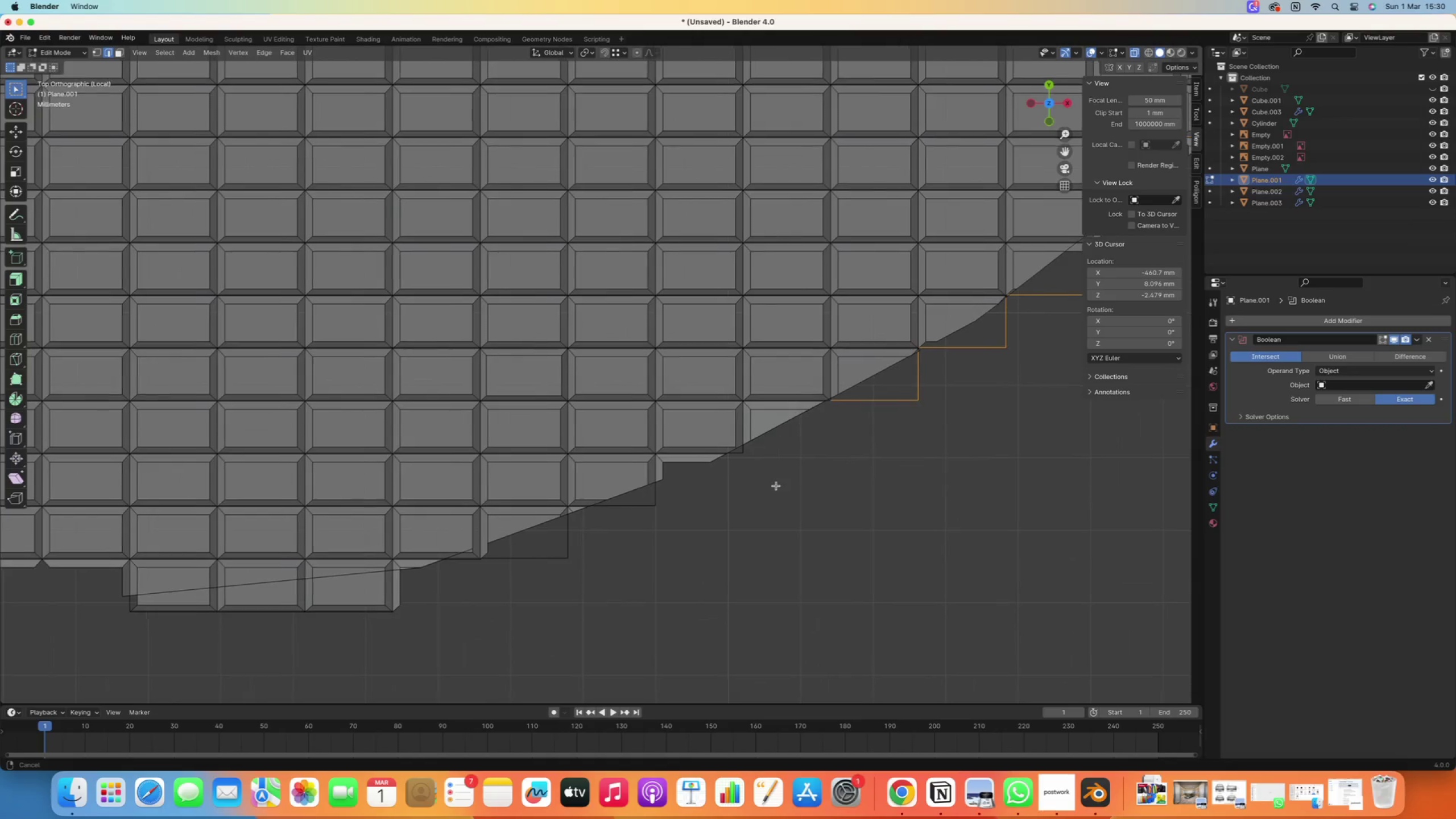 
hold_key(key=ShiftRight, duration=0.58)
 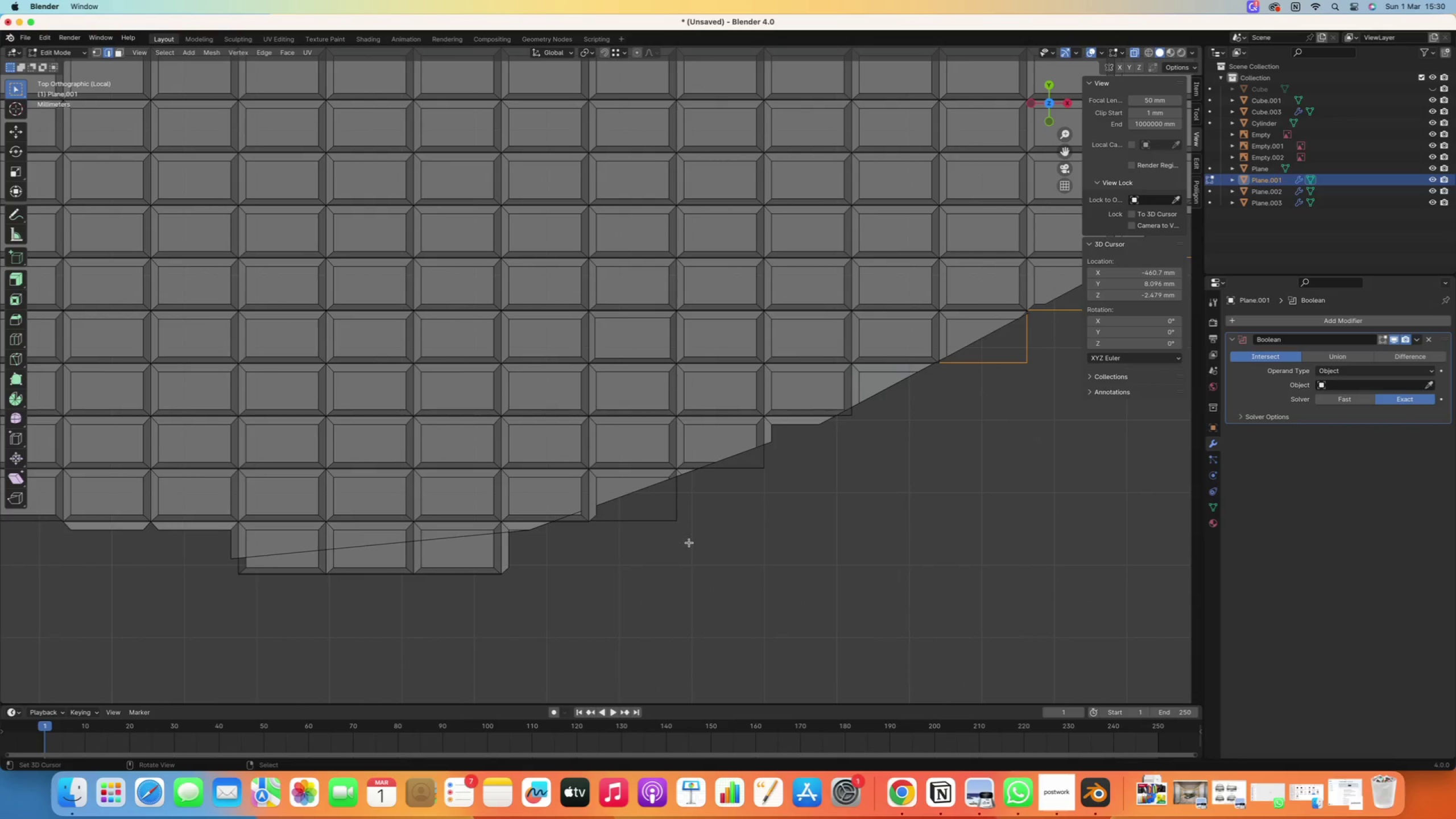 
key(C)
 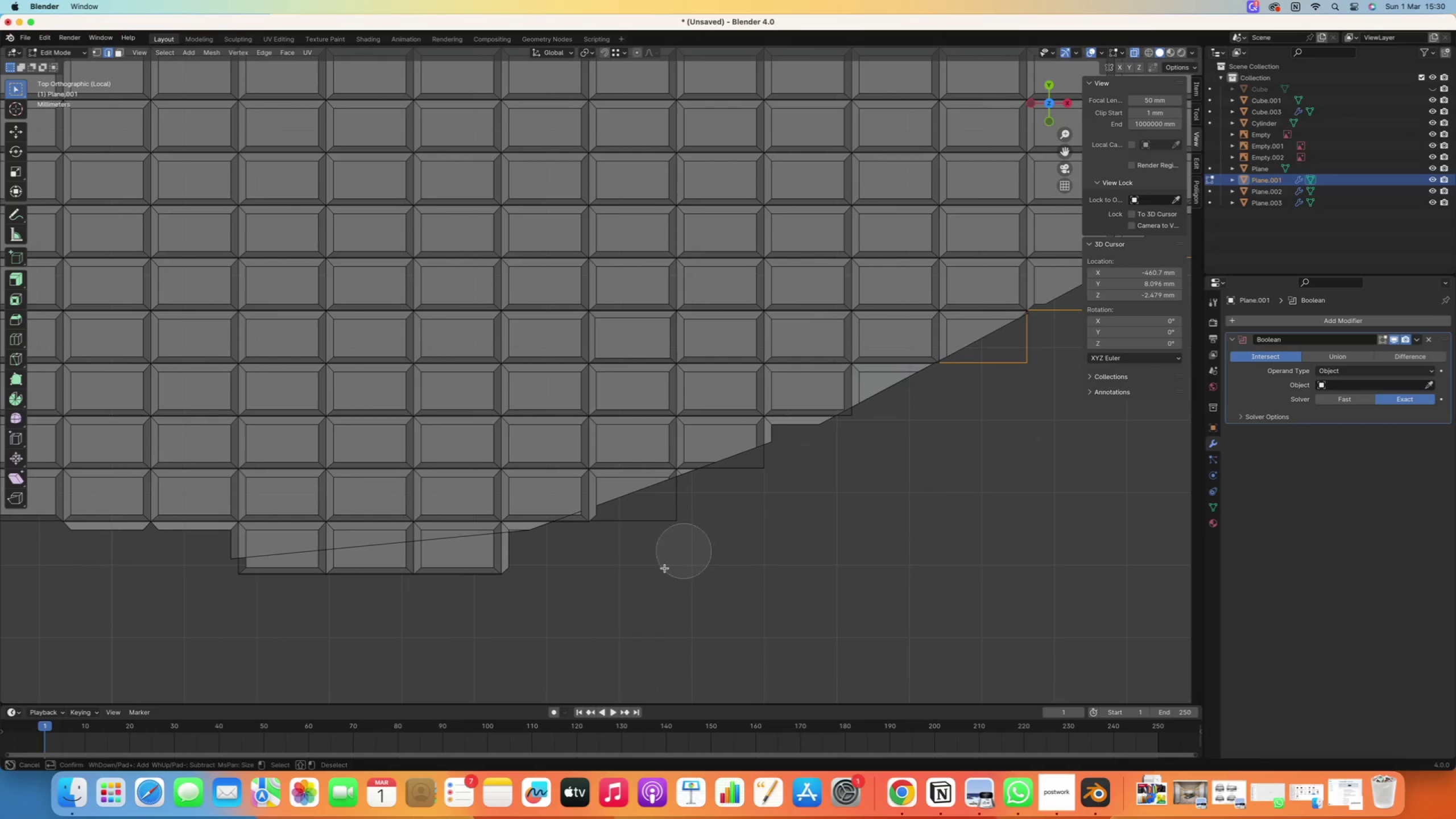 
left_click_drag(start_coordinate=[663, 568], to_coordinate=[503, 662])
 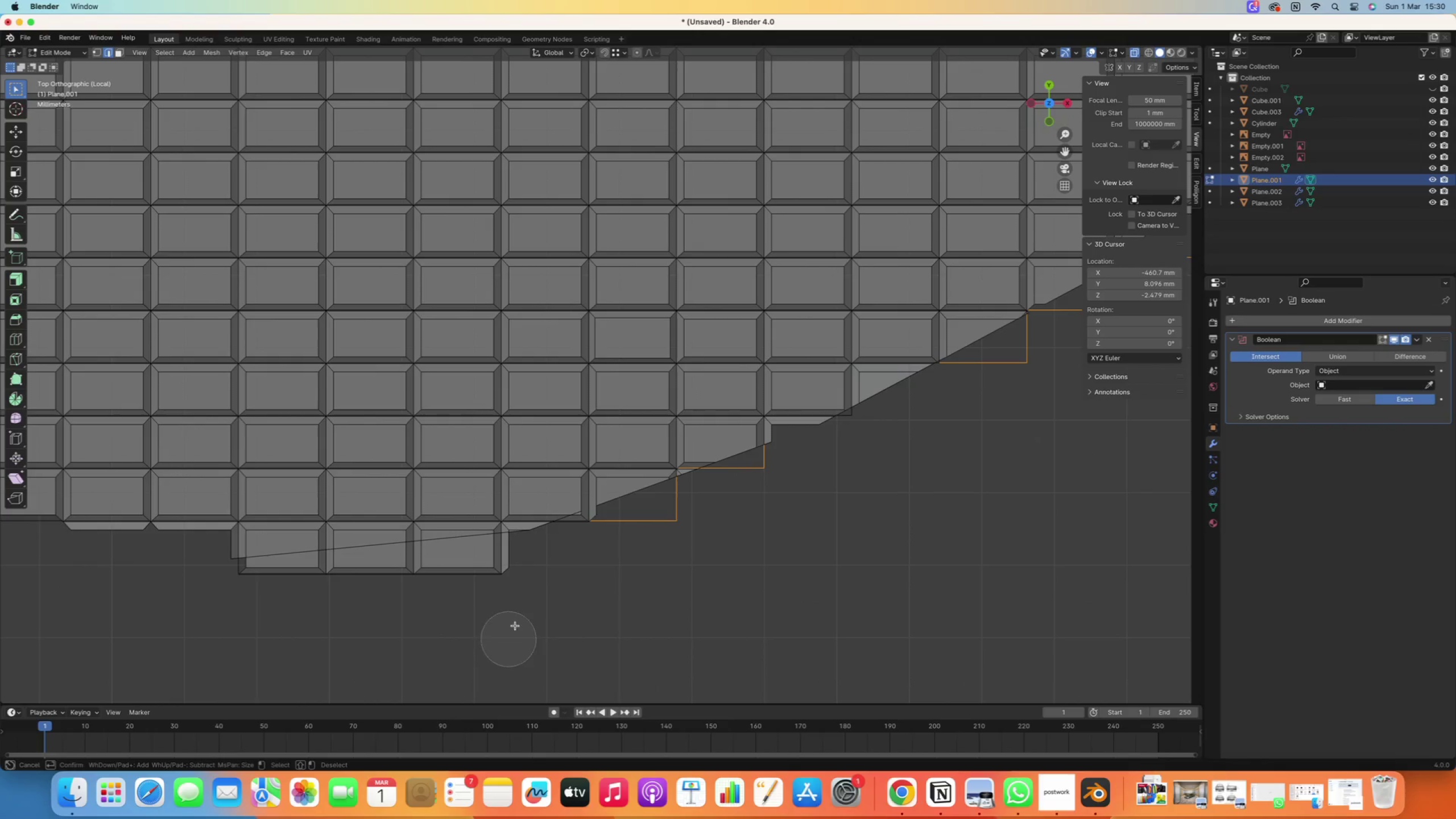 
right_click([674, 575])
 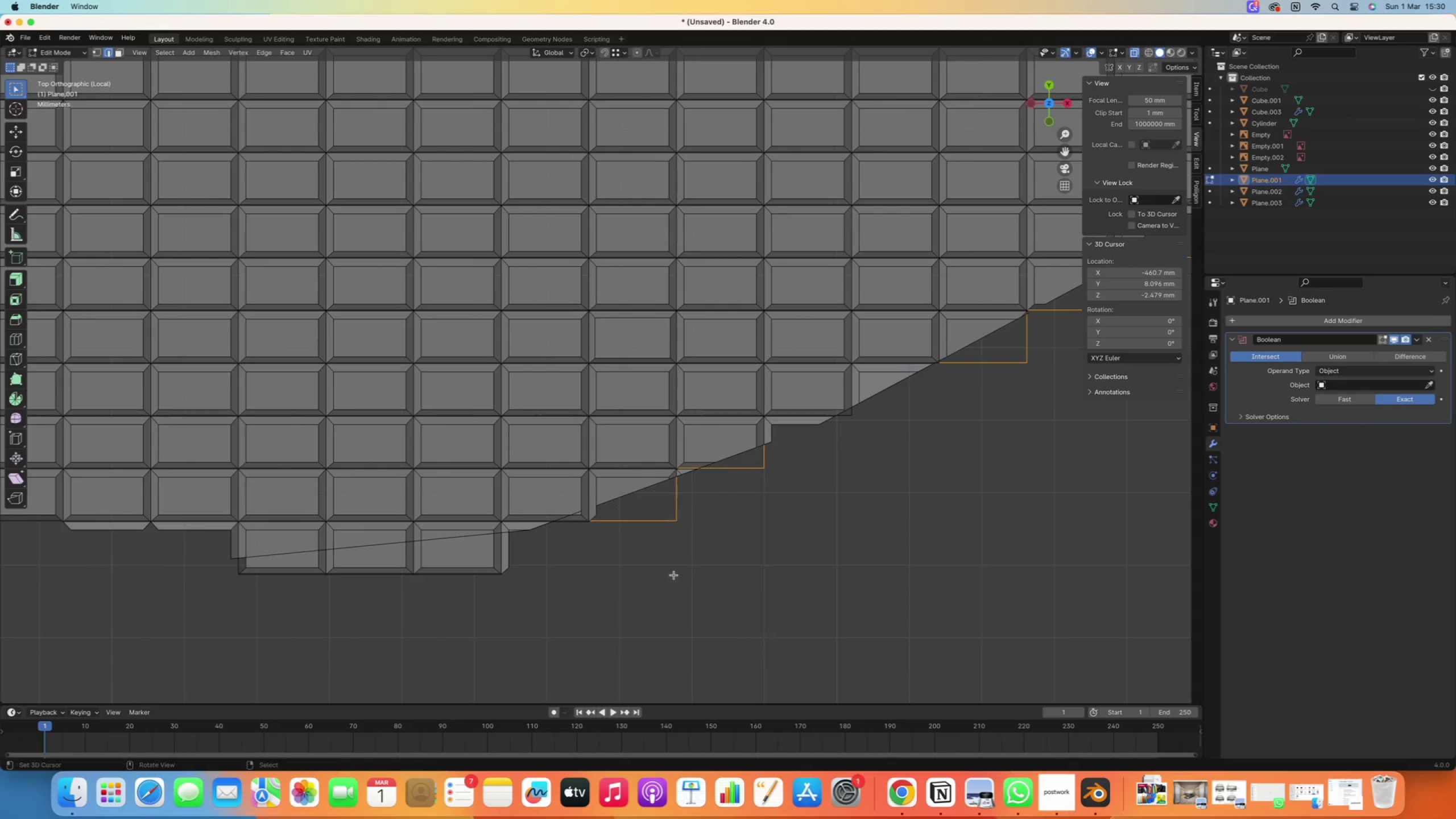 
scroll: coordinate [668, 575], scroll_direction: down, amount: 87.0
 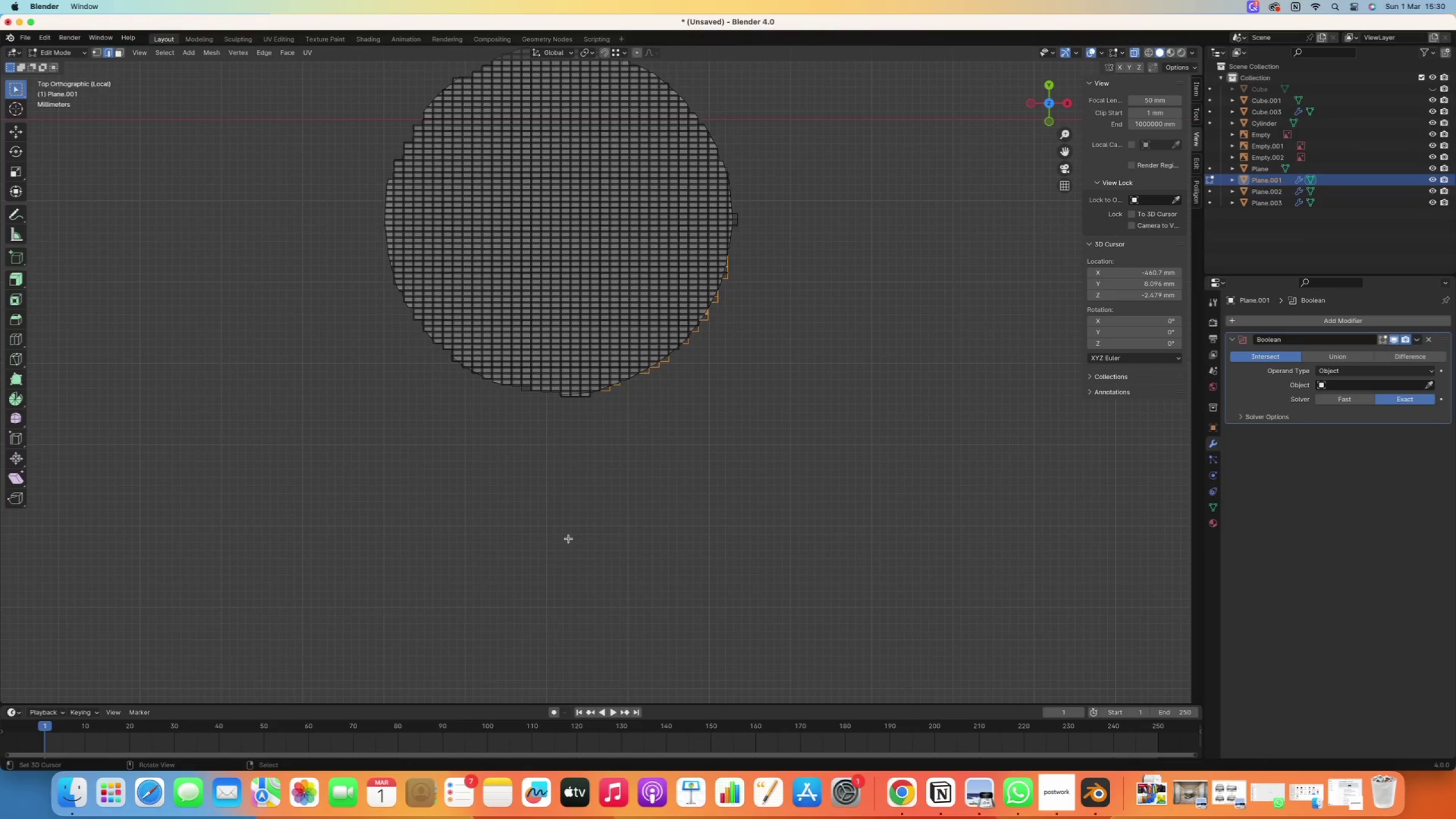 
key(Delete)
 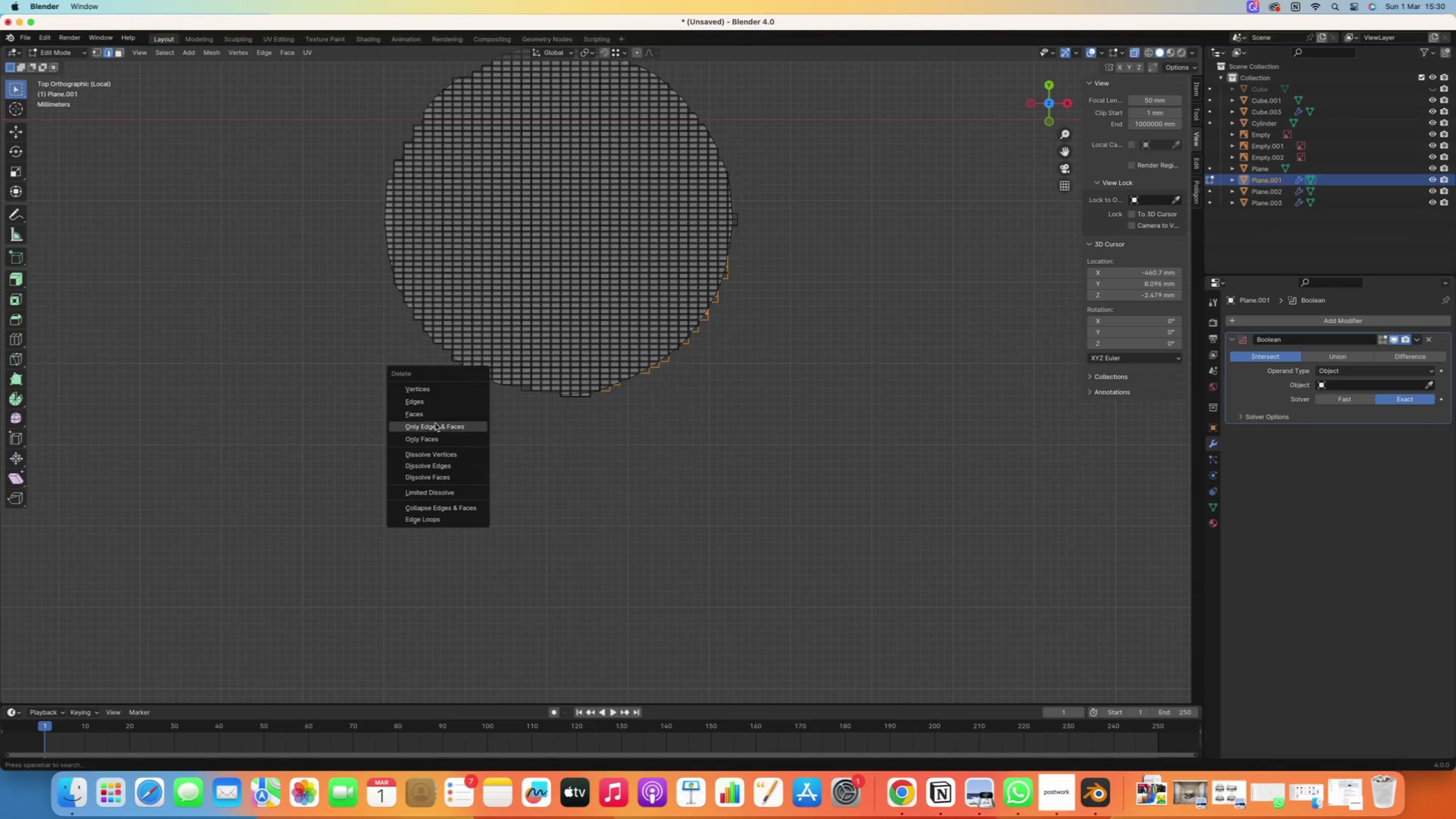 
mouse_move([432, 415])
 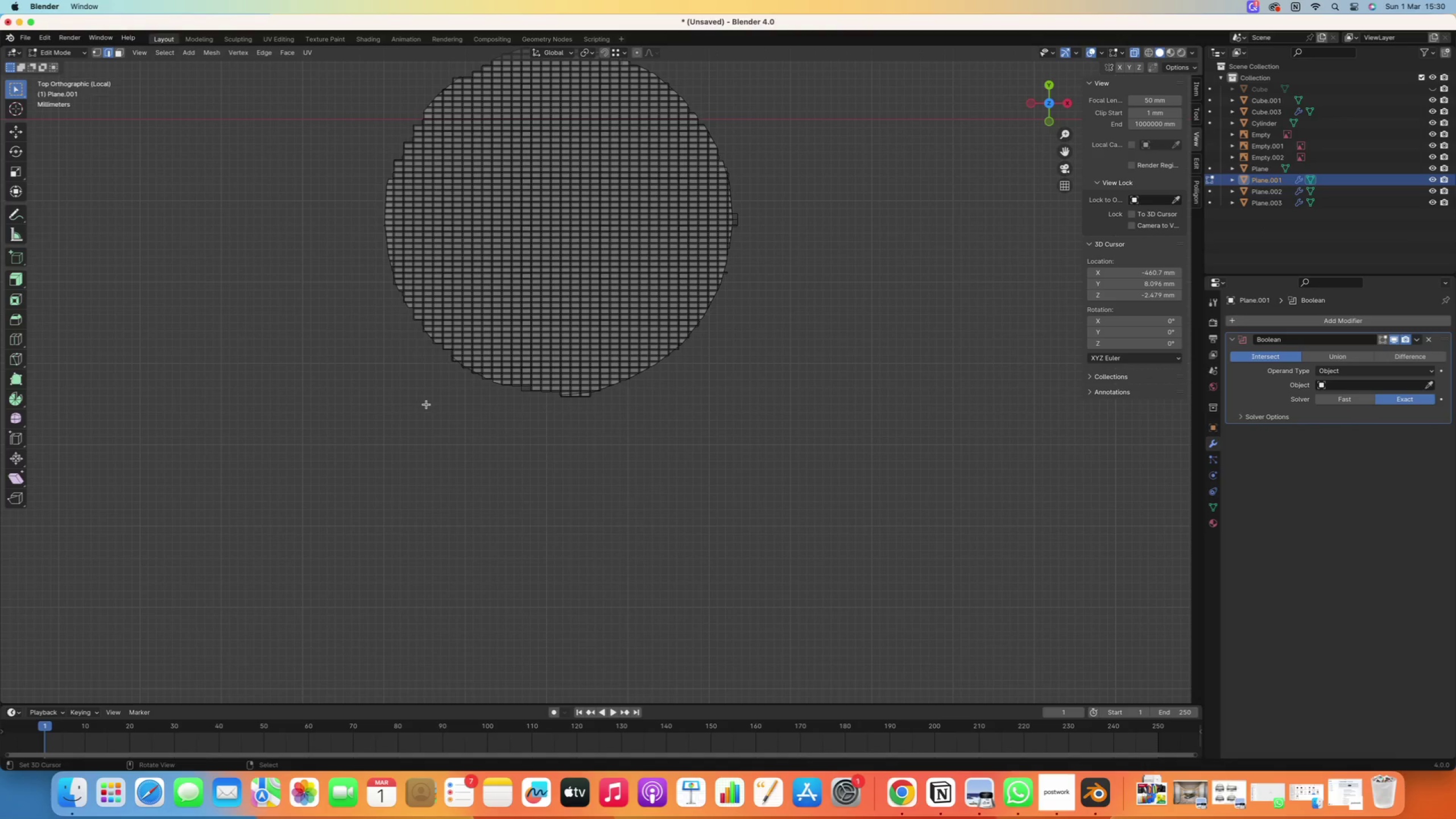 
left_click([427, 404])
 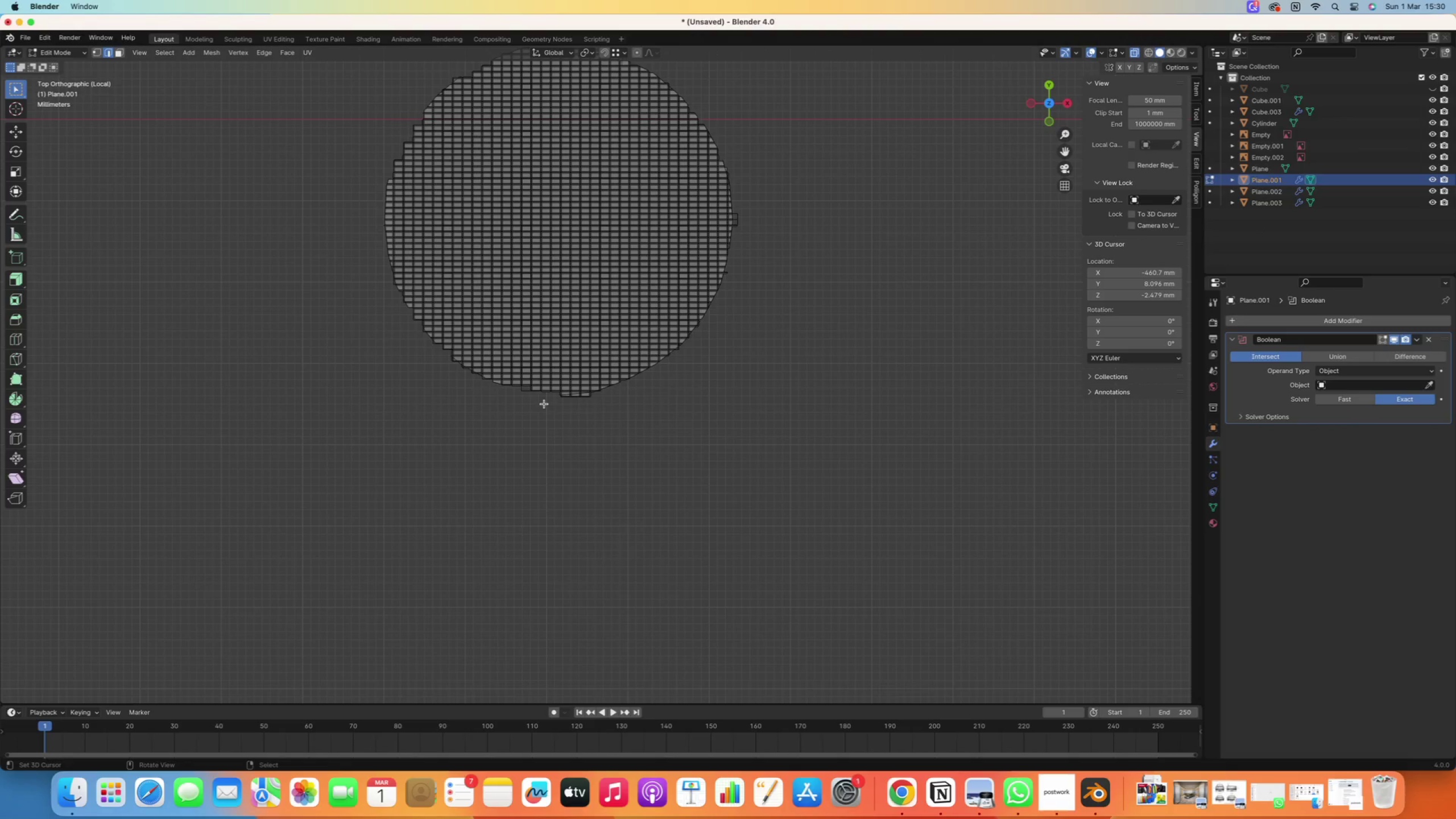 
hold_key(key=ShiftRight, duration=0.91)
 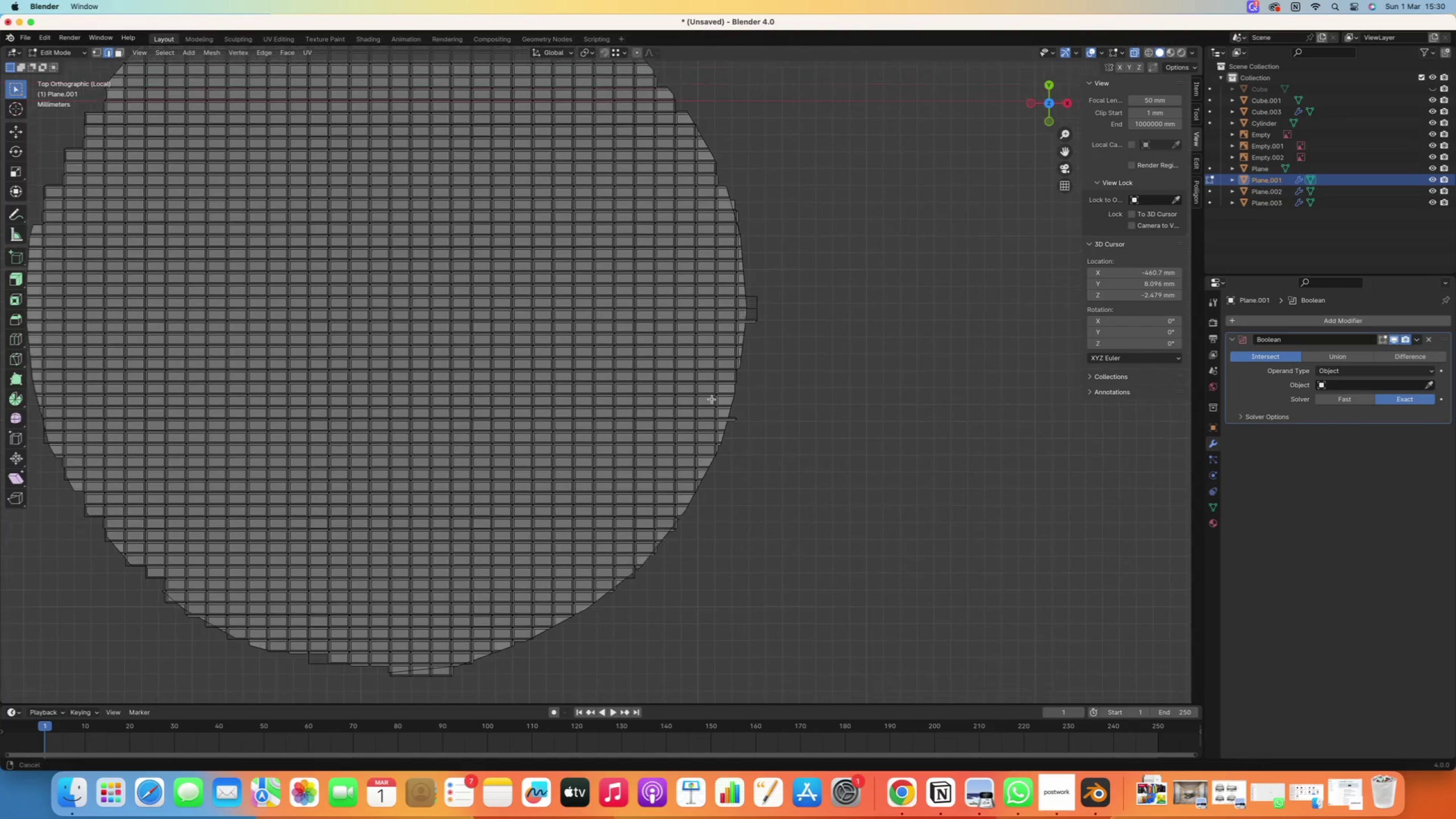 
scroll: coordinate [698, 253], scroll_direction: up, amount: 10.0
 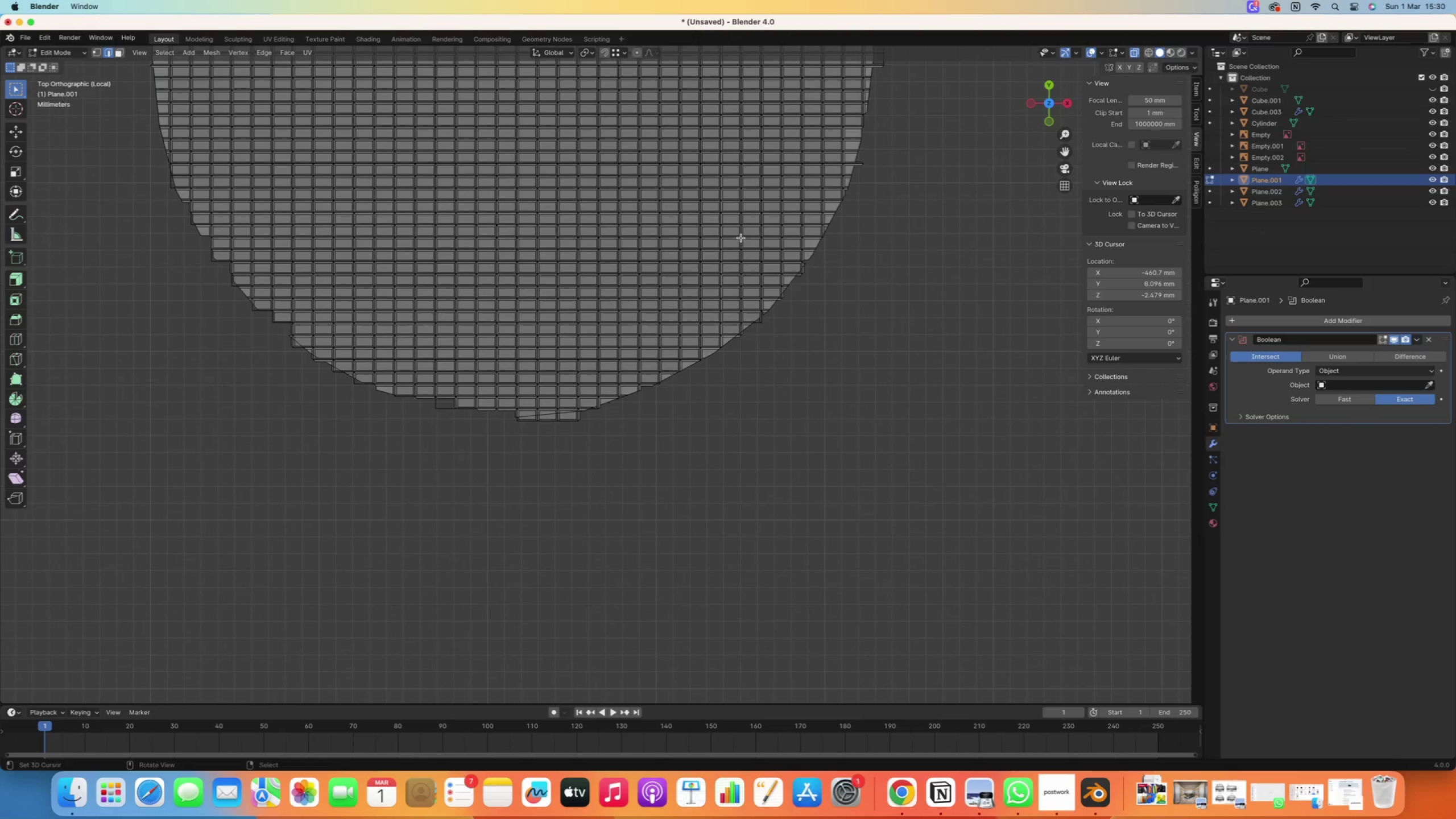 
hold_key(key=ShiftRight, duration=0.42)
 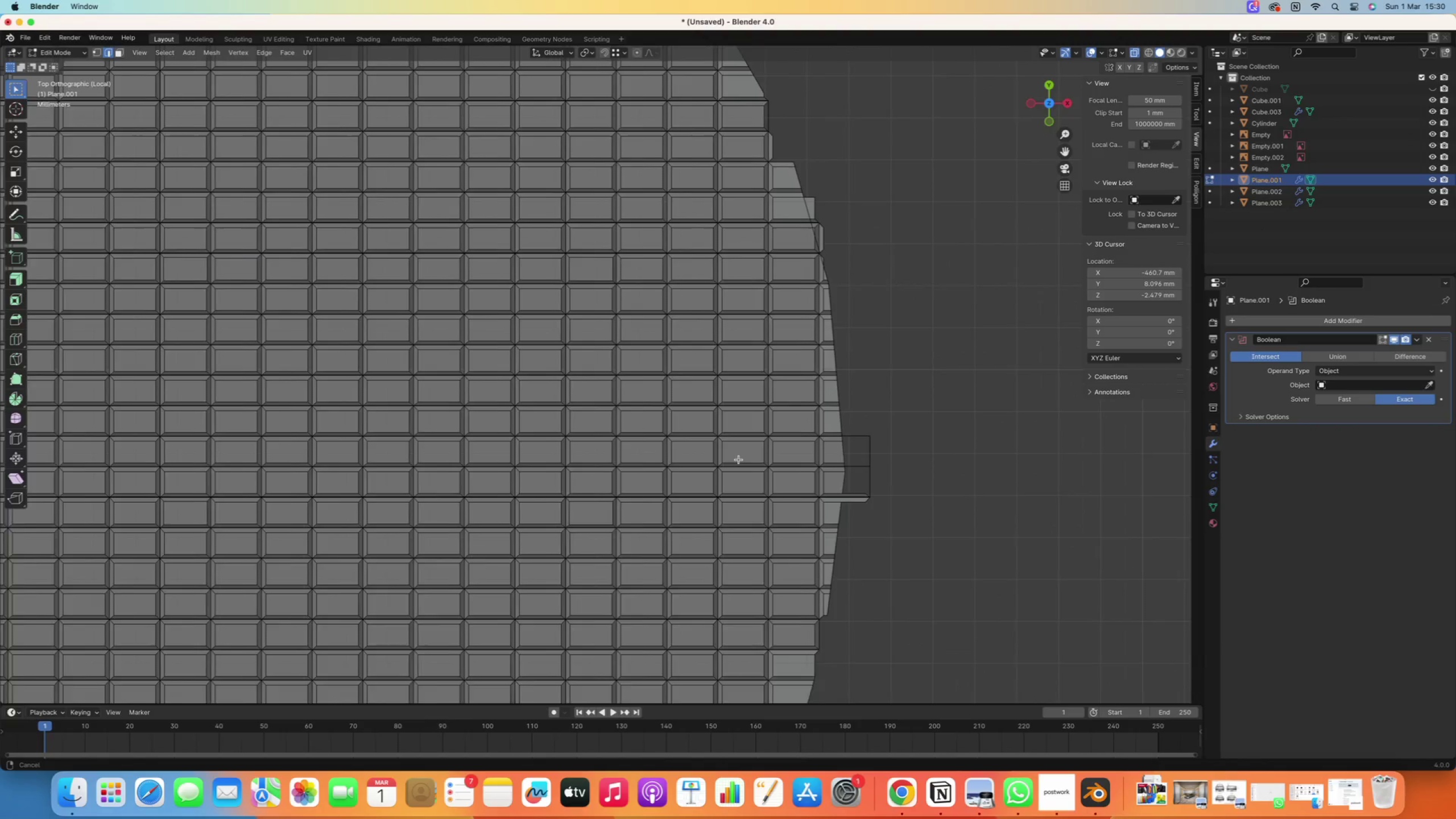 
scroll: coordinate [861, 460], scroll_direction: up, amount: 32.0
 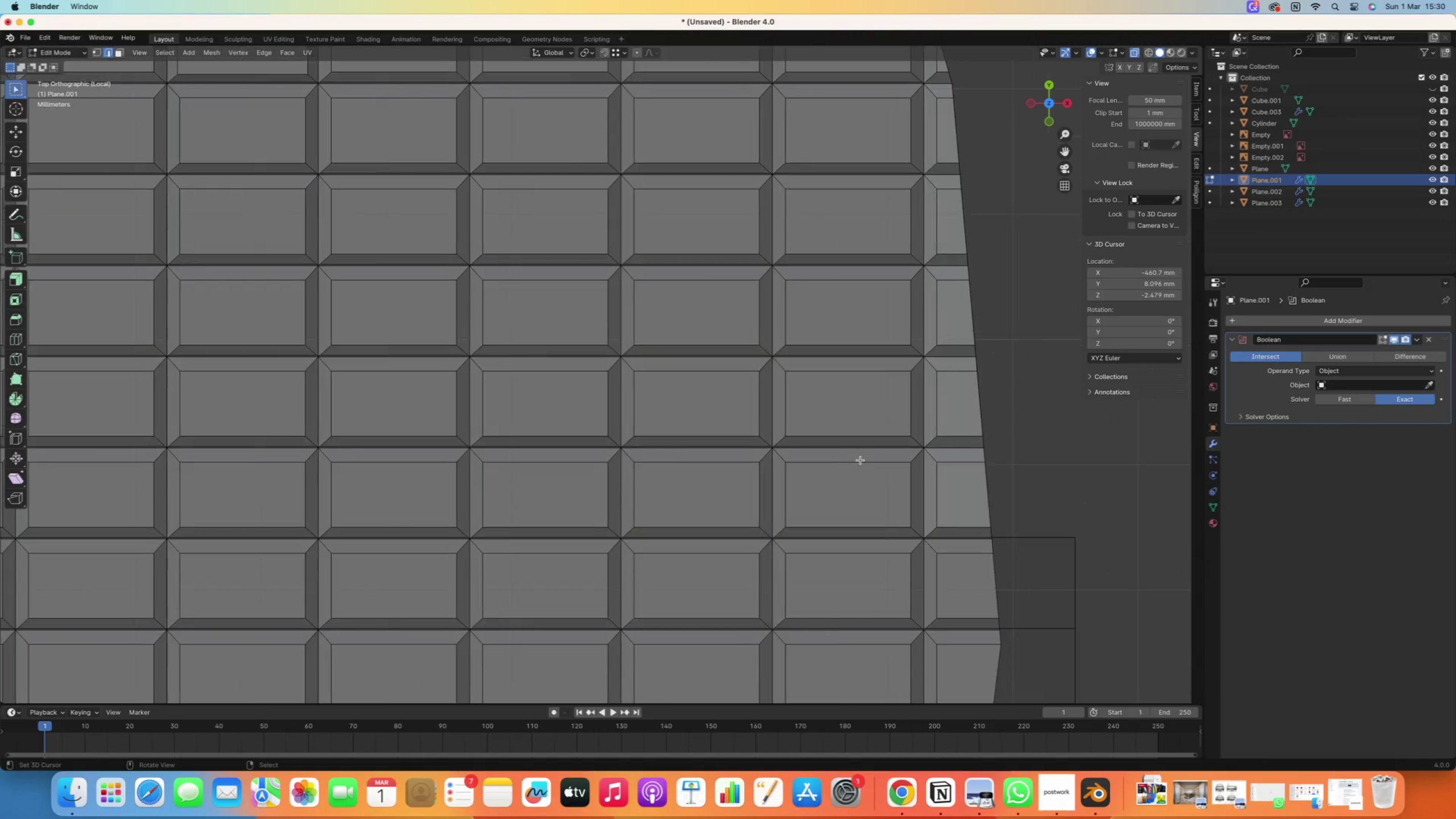 
hold_key(key=ShiftRight, duration=0.49)
 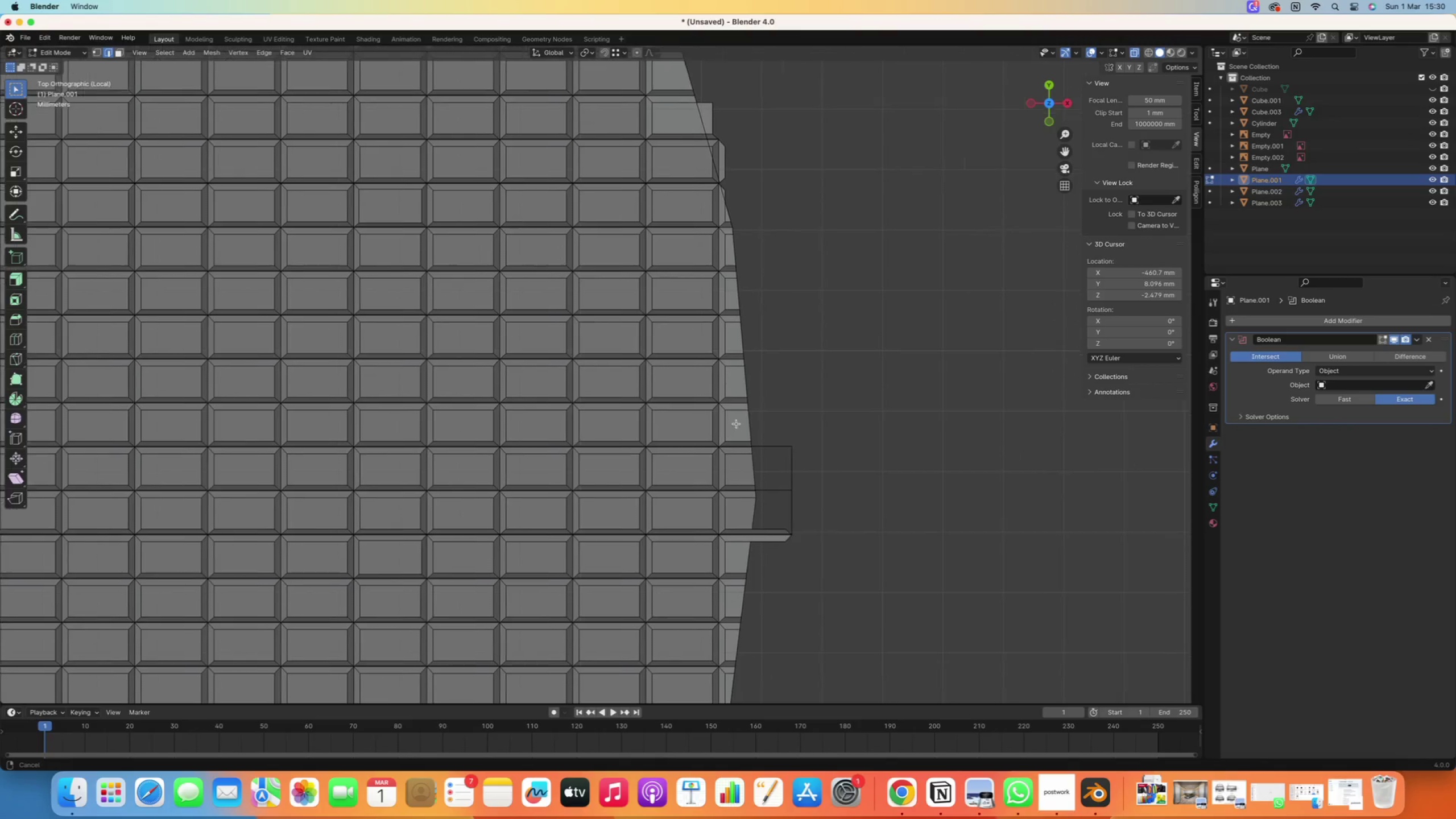 
scroll: coordinate [852, 461], scroll_direction: down, amount: 10.0
 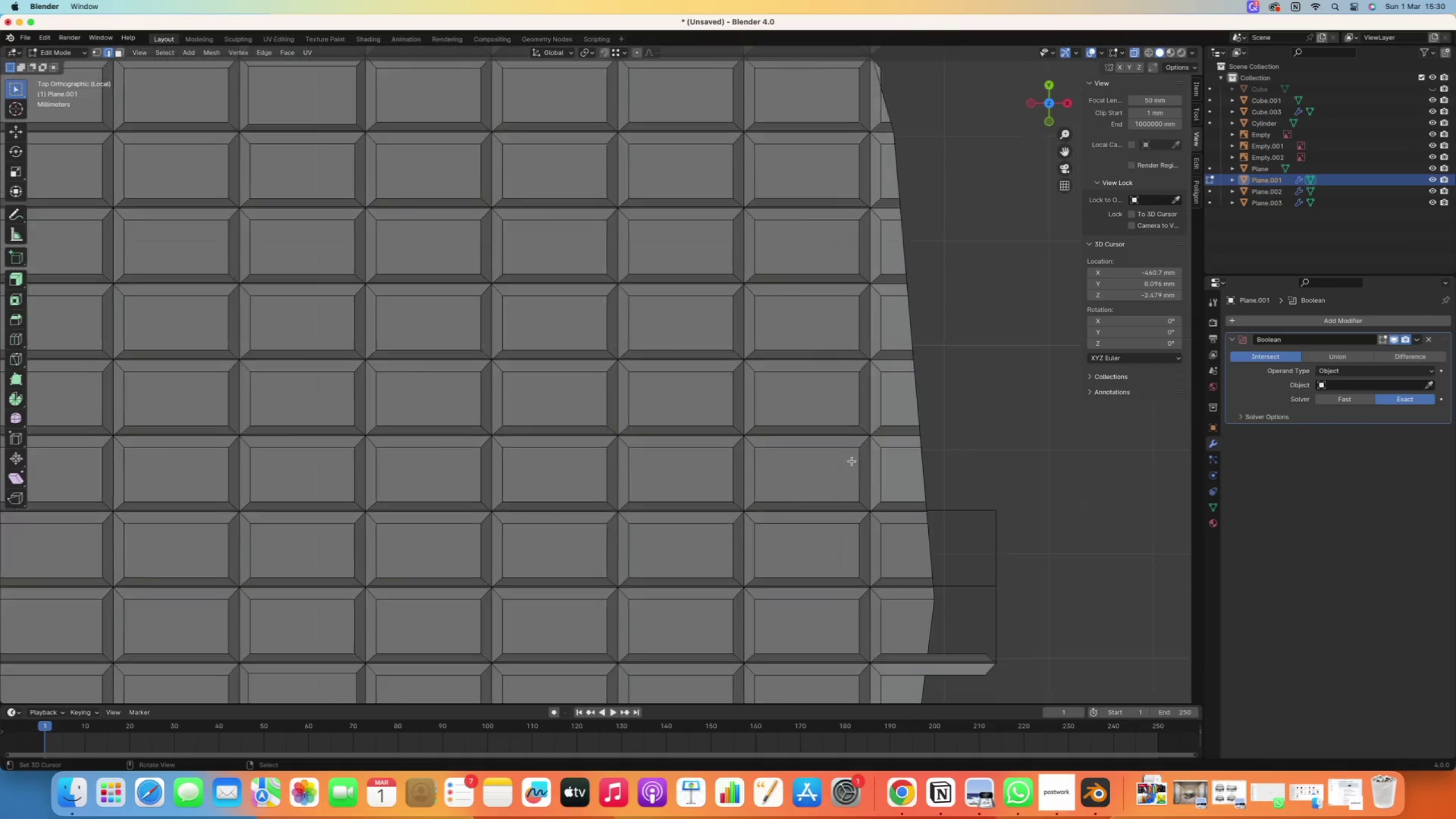 
scroll: coordinate [763, 453], scroll_direction: up, amount: 8.0
 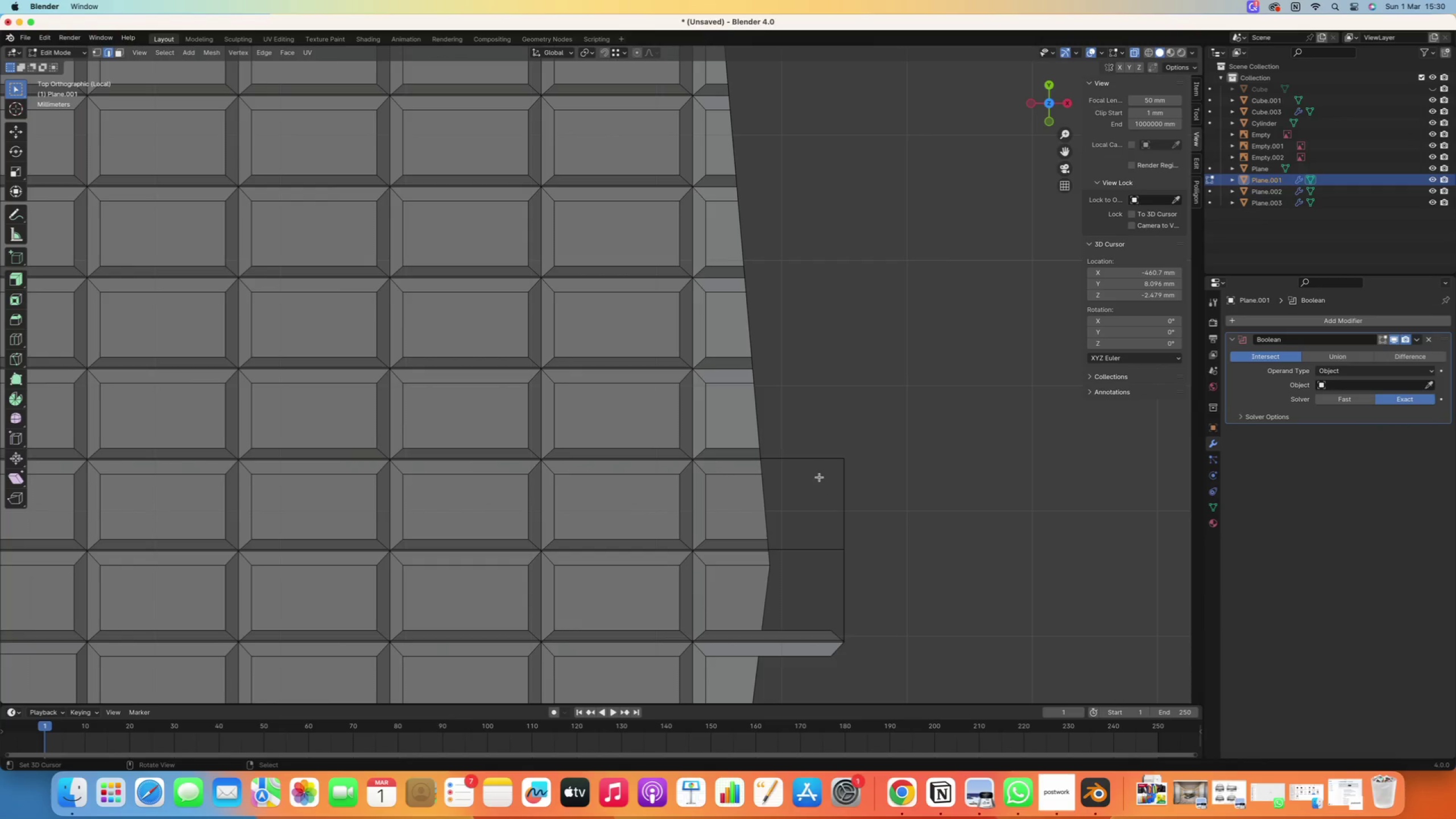 
key(C)
 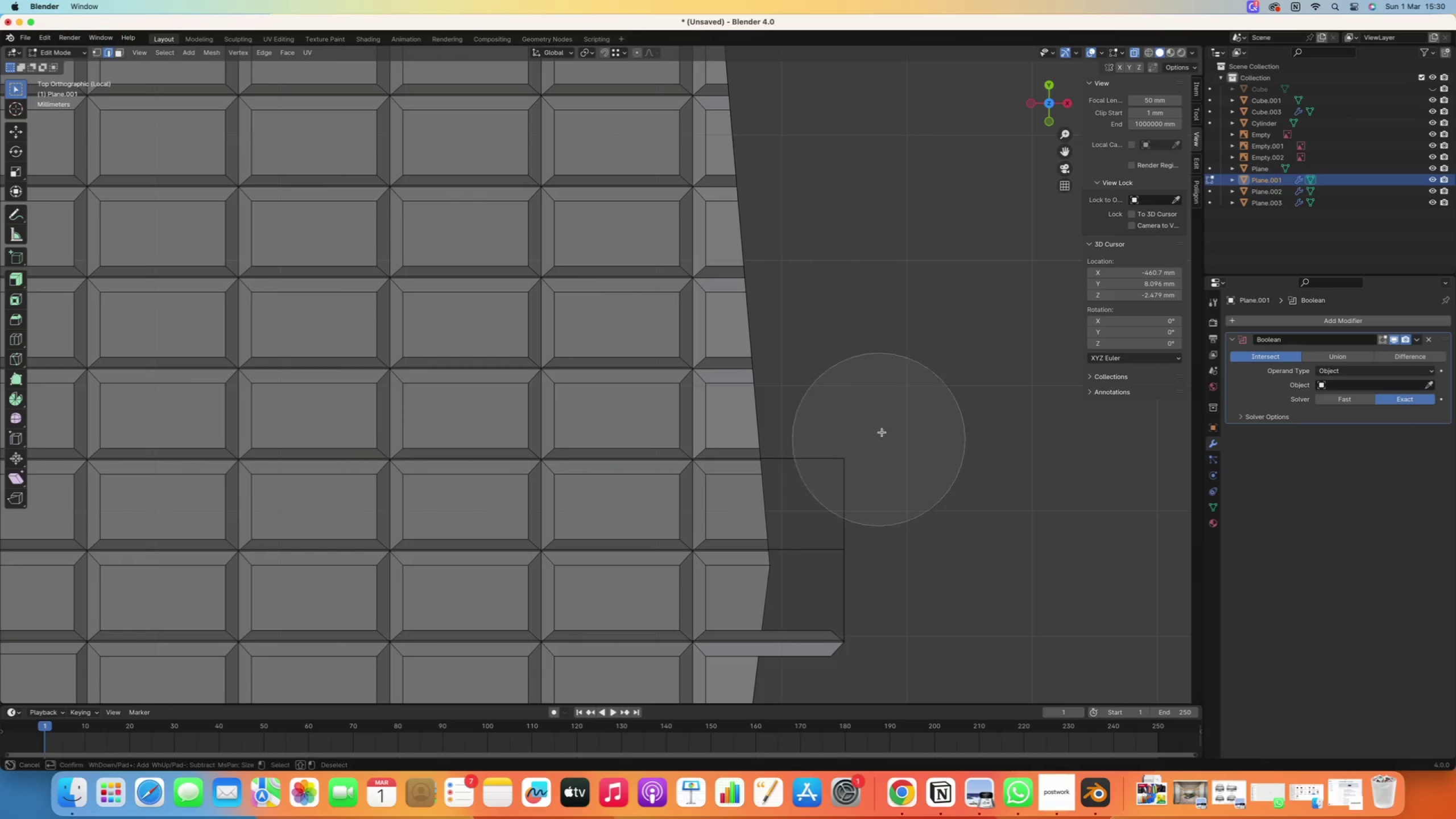 
left_click_drag(start_coordinate=[875, 430], to_coordinate=[844, 545])
 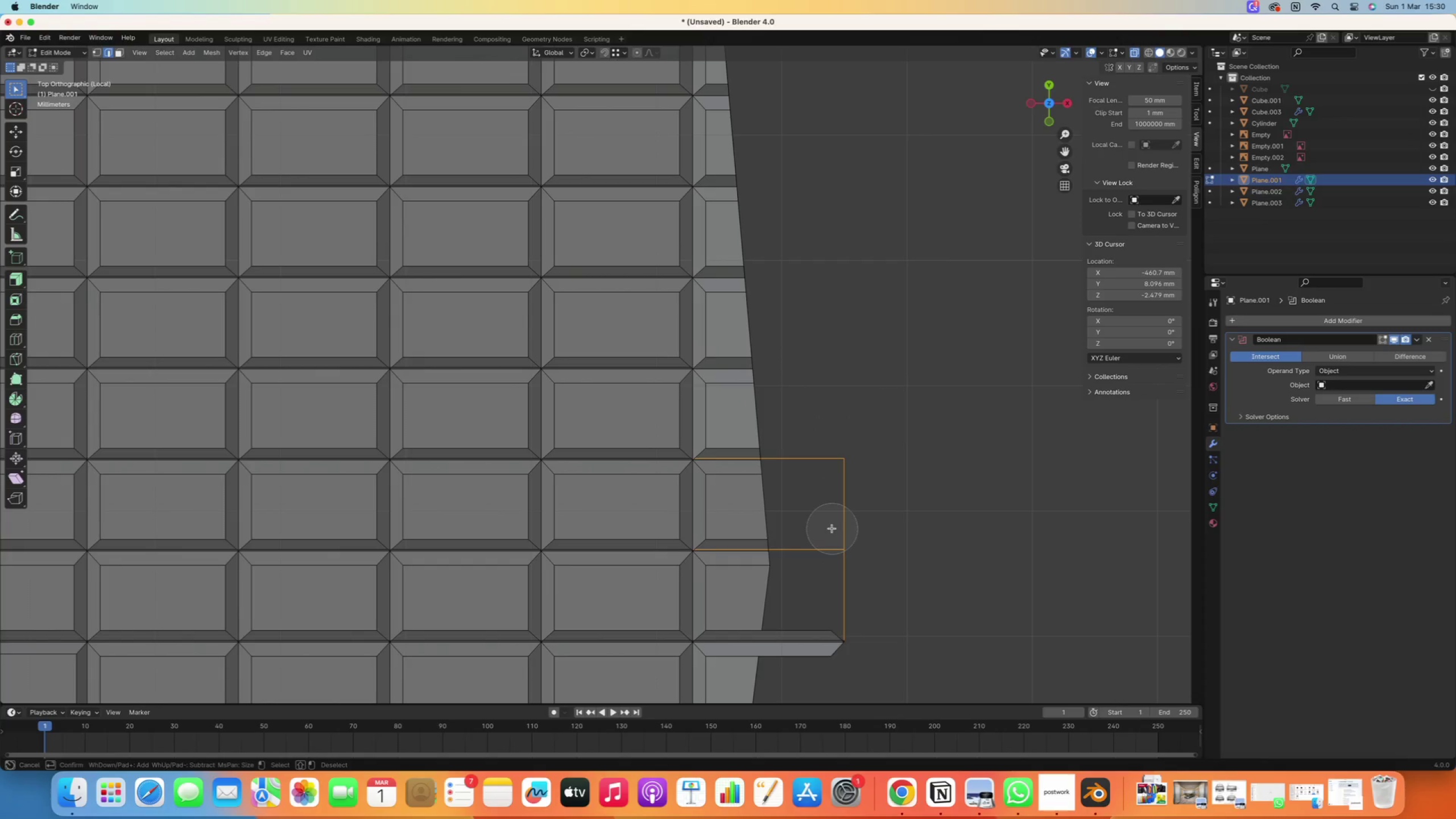 
scroll: coordinate [876, 430], scroll_direction: up, amount: 22.0
 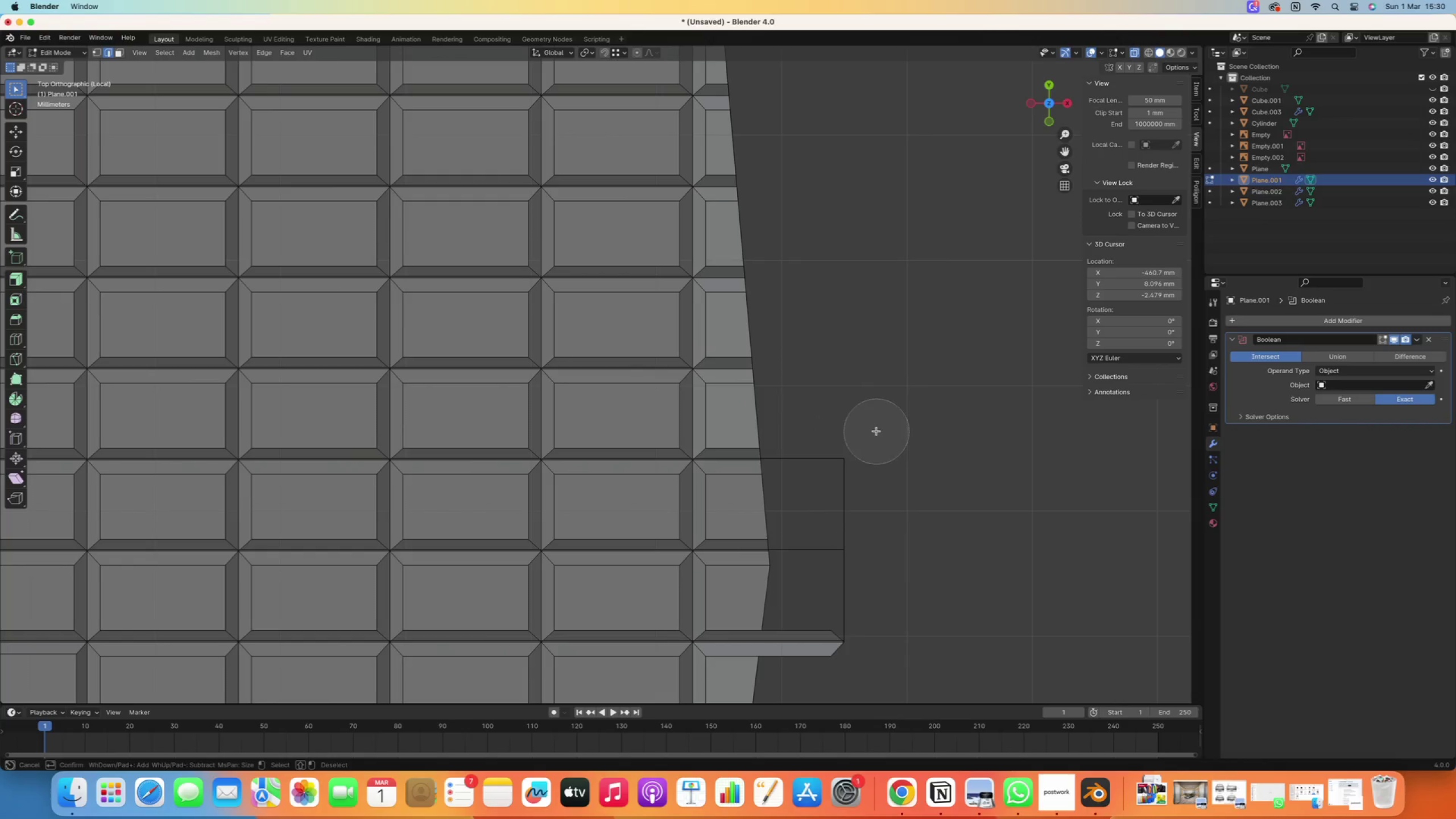 
right_click([828, 506])
 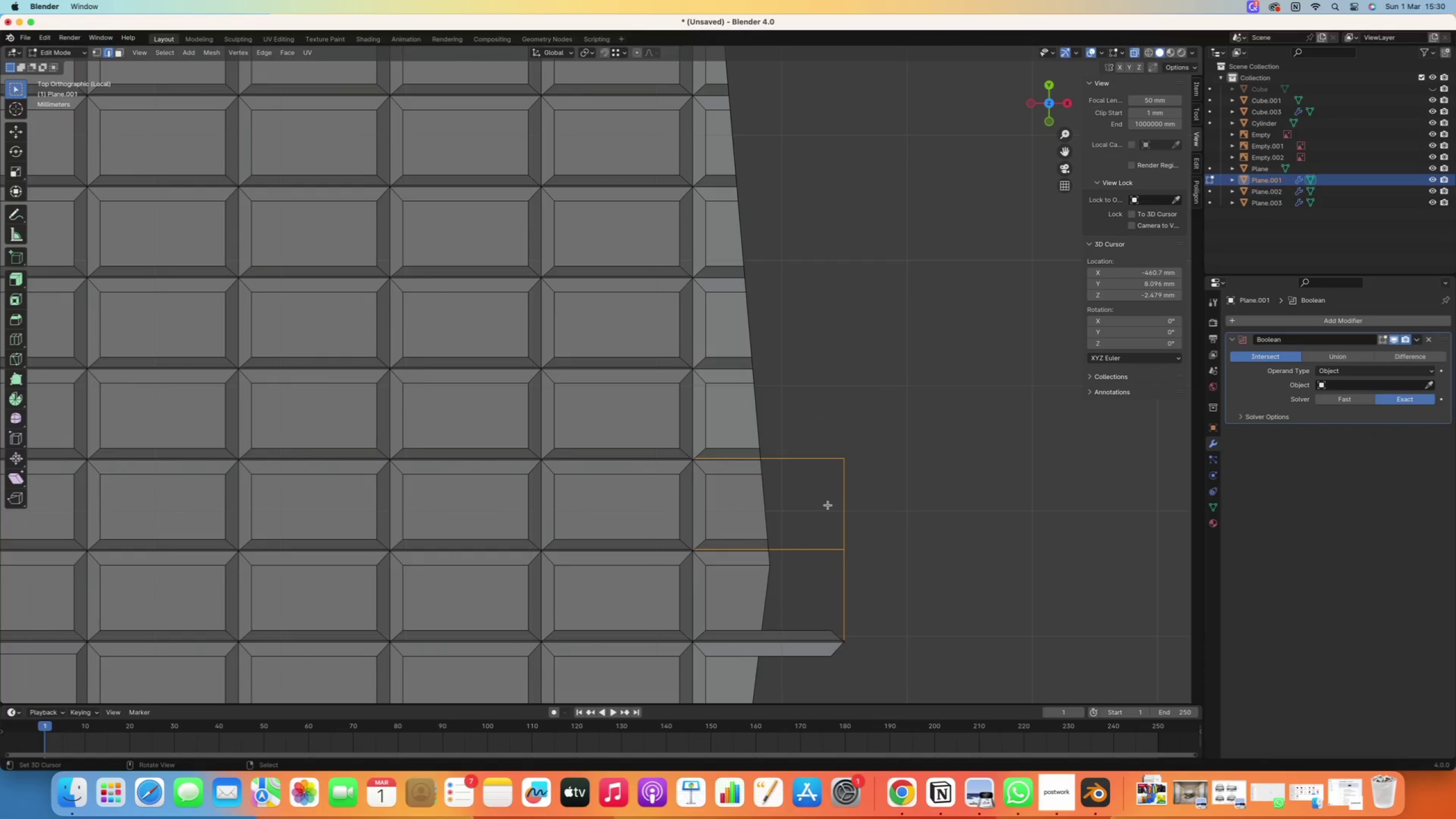 
scroll: coordinate [831, 517], scroll_direction: down, amount: 16.0
 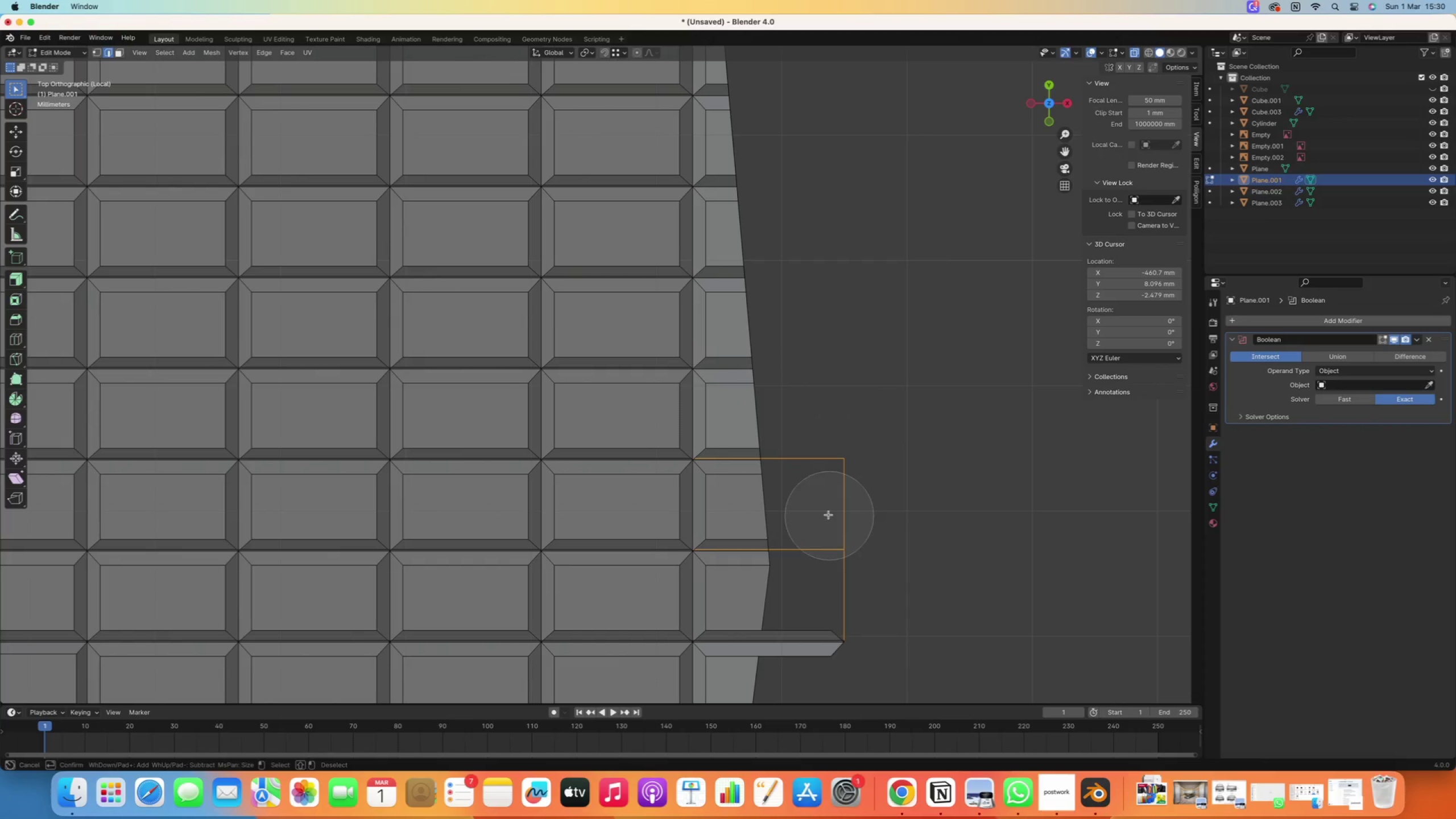 
hold_key(key=ShiftRight, duration=0.62)
 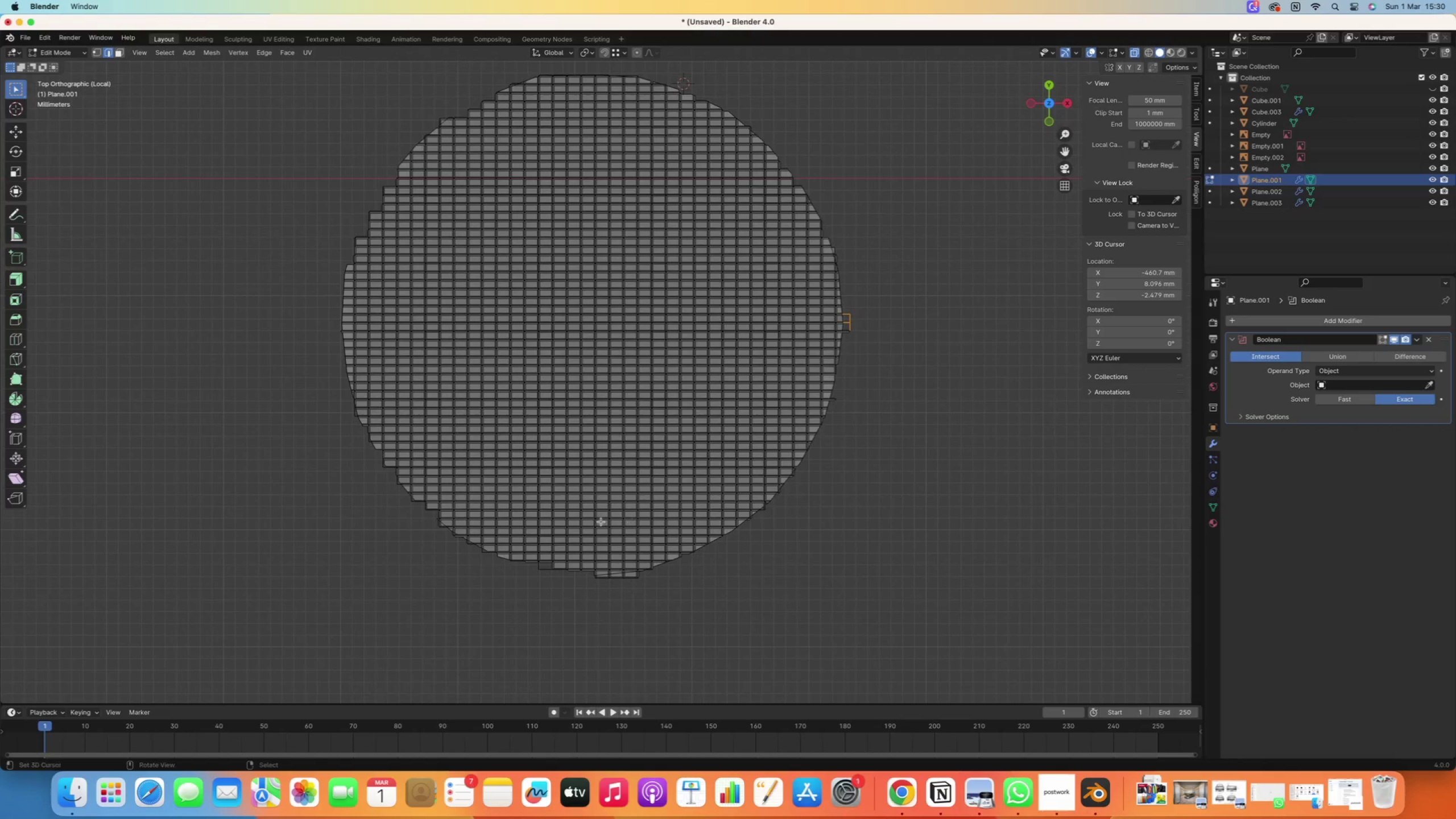 
scroll: coordinate [753, 511], scroll_direction: down, amount: 53.0
 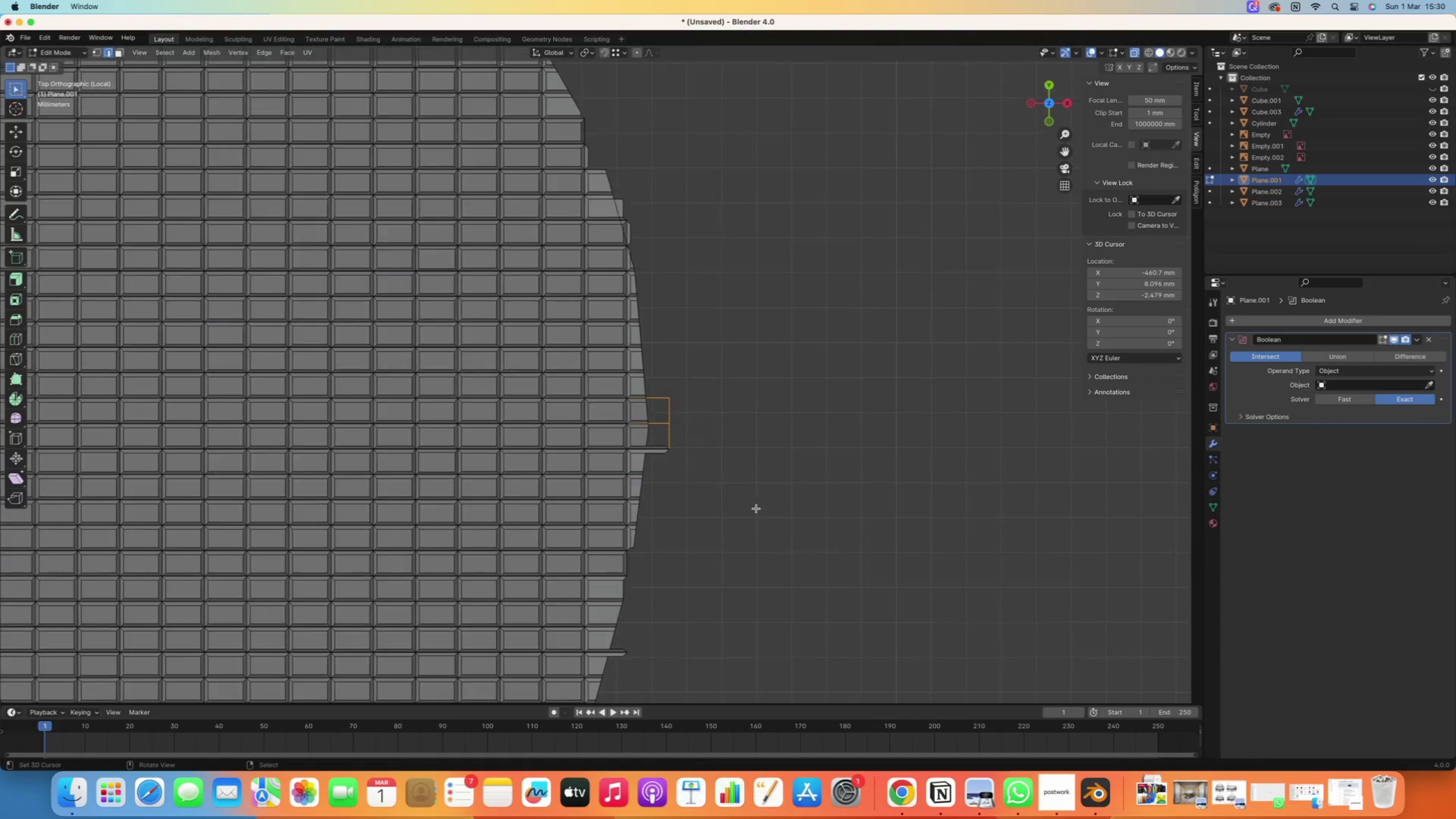 
hold_key(key=ShiftRight, duration=0.47)
 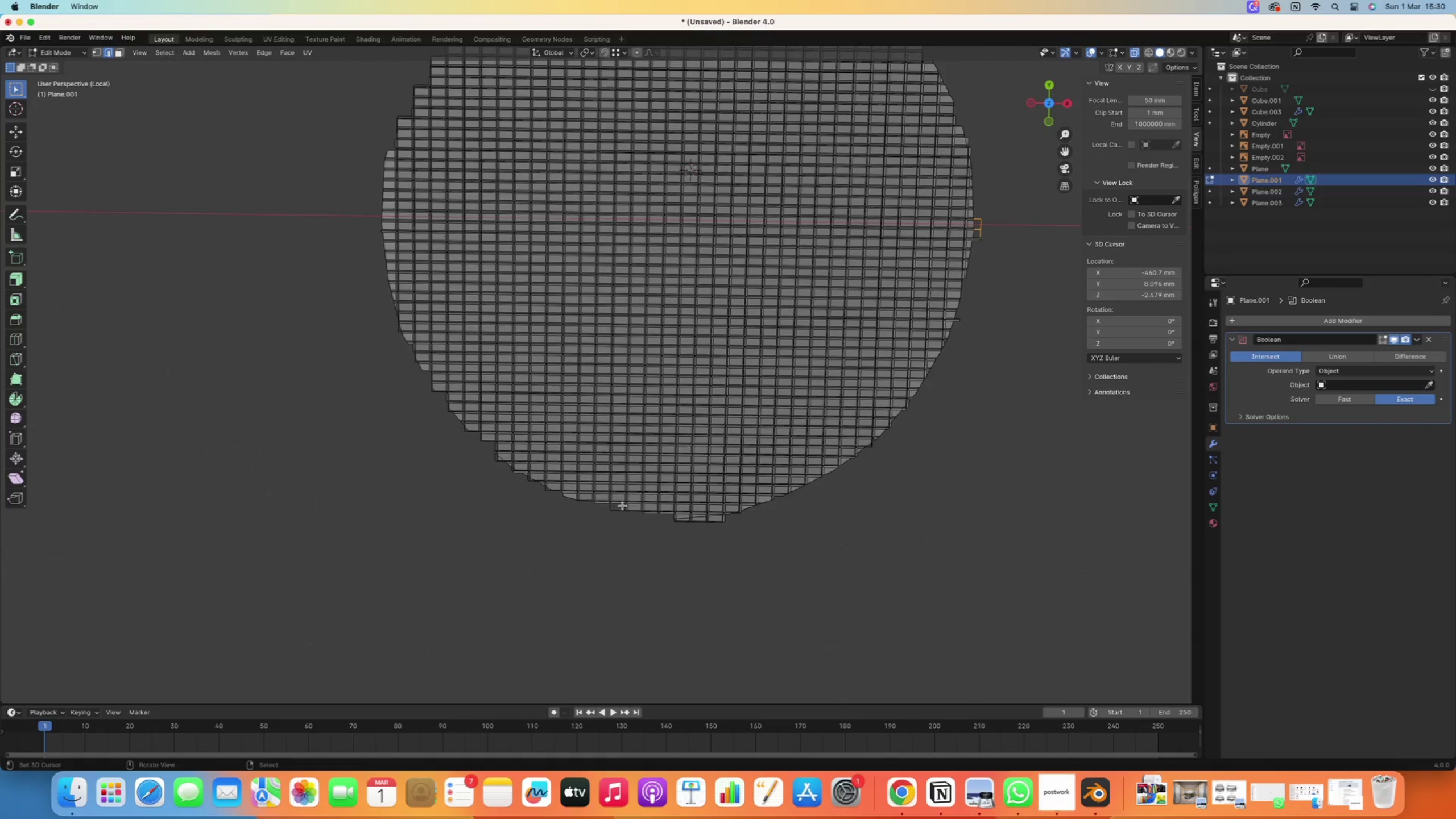 
scroll: coordinate [565, 585], scroll_direction: up, amount: 16.0
 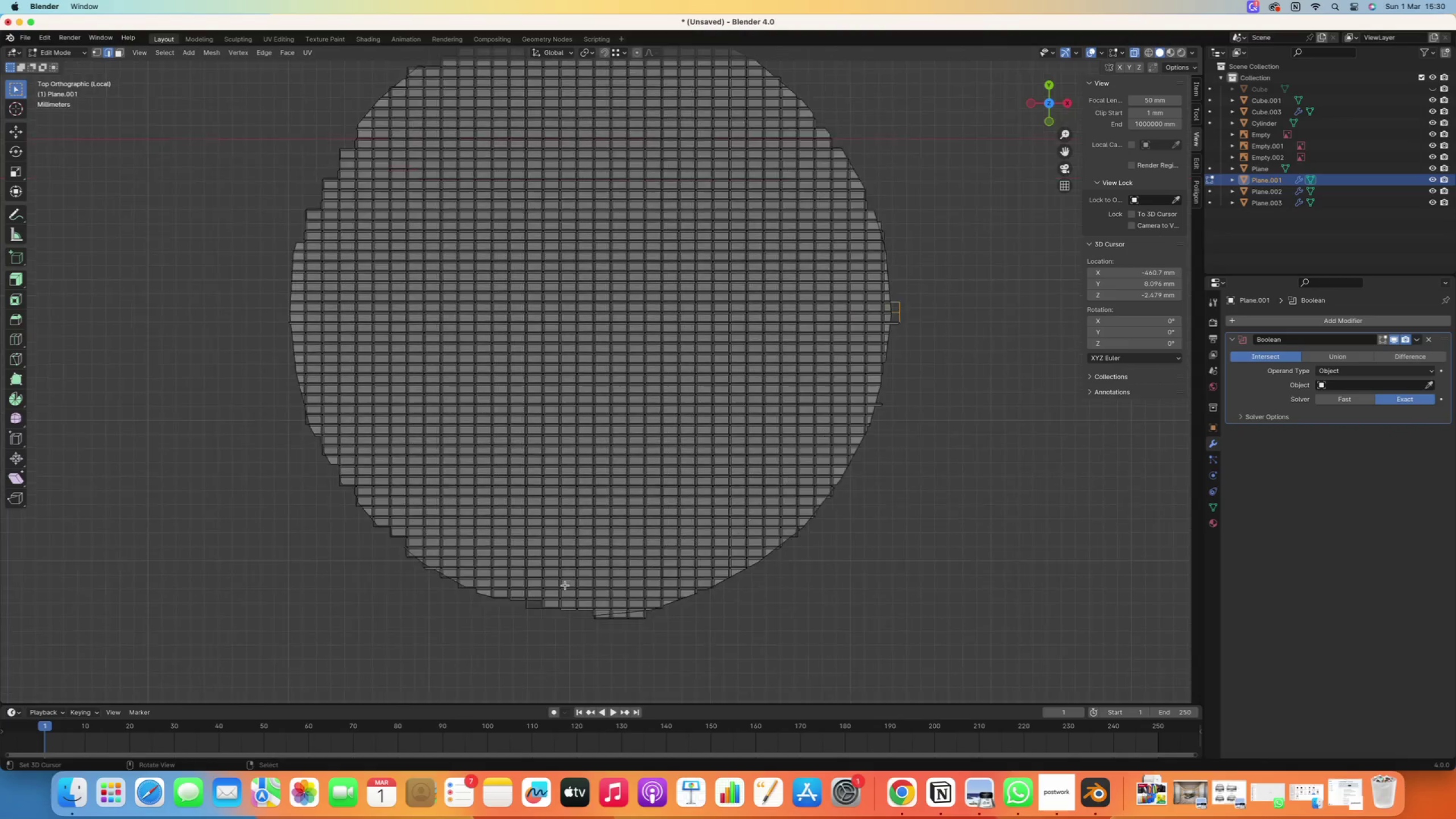 
key(Numpad7)
 